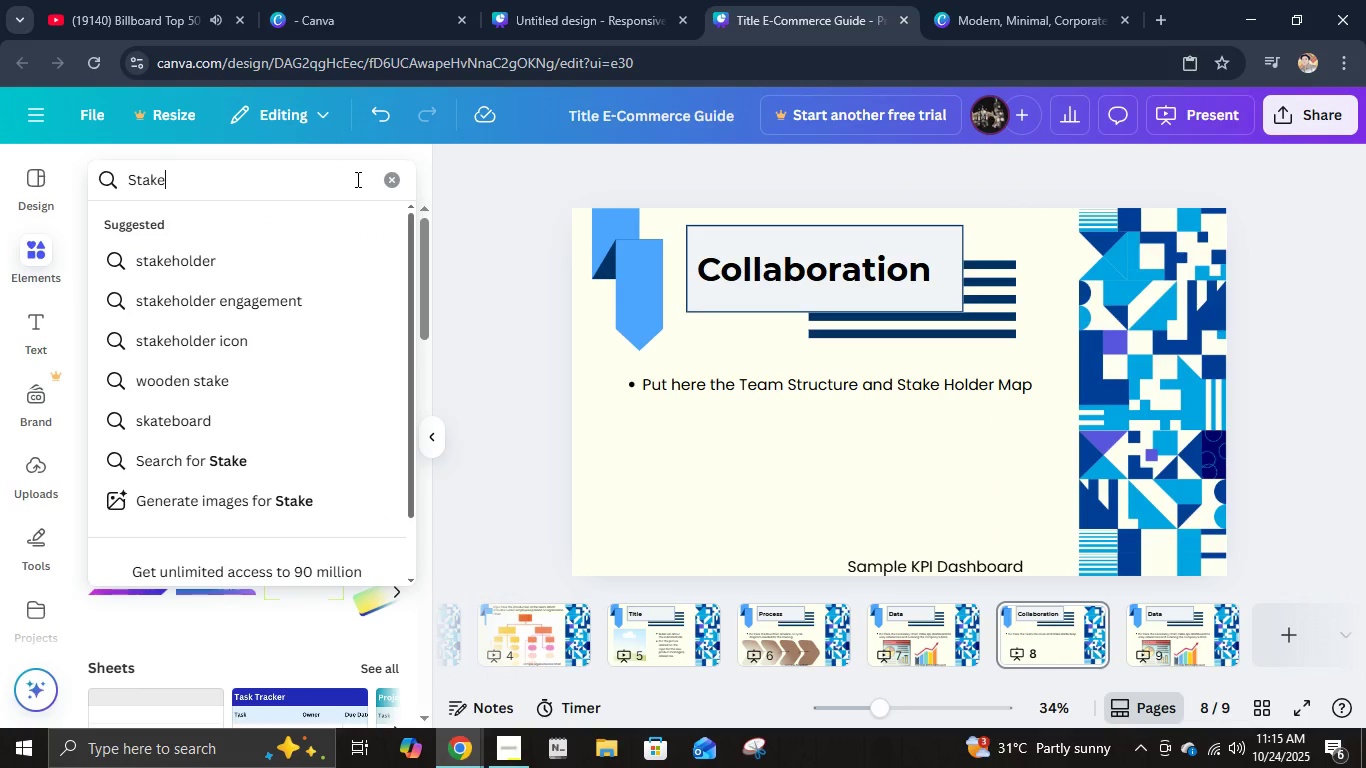 
key(ArrowDown)
 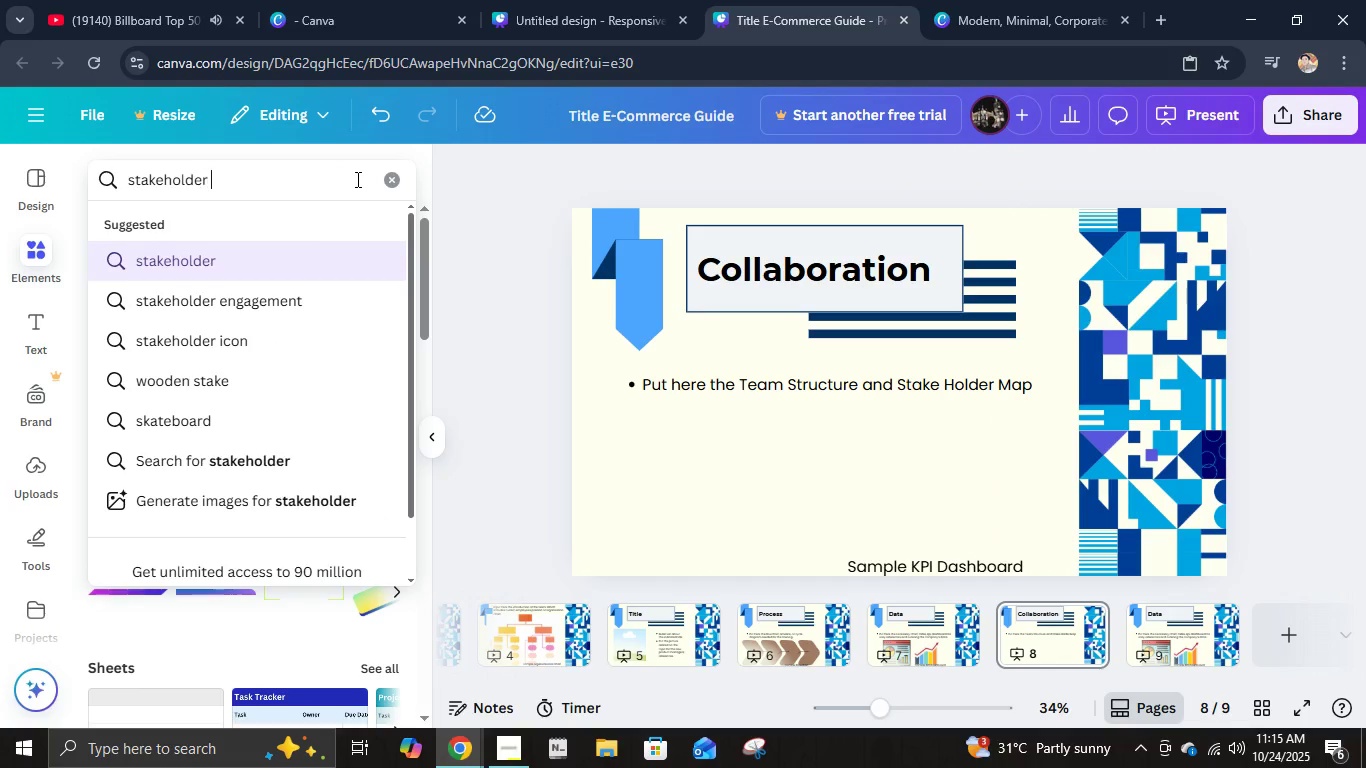 
type( map])
key(Backspace)
 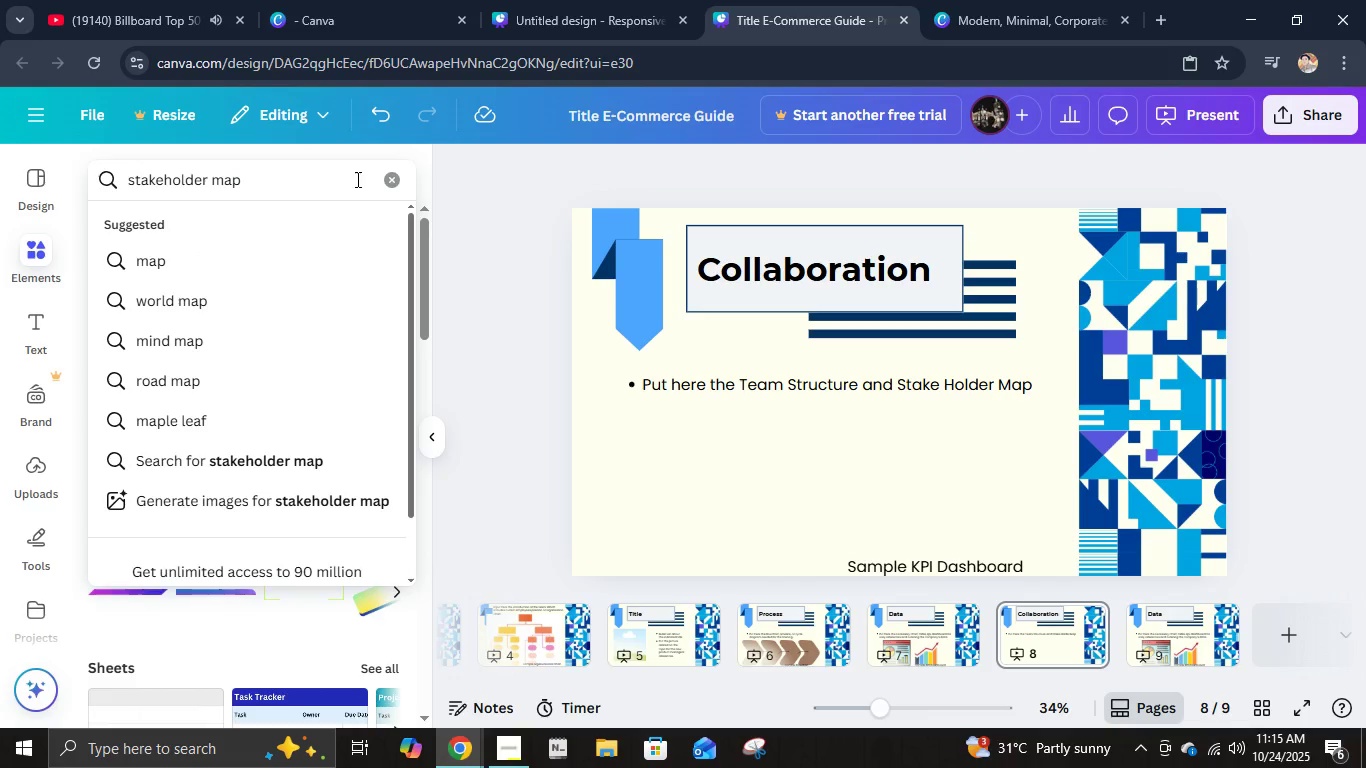 
key(Enter)
 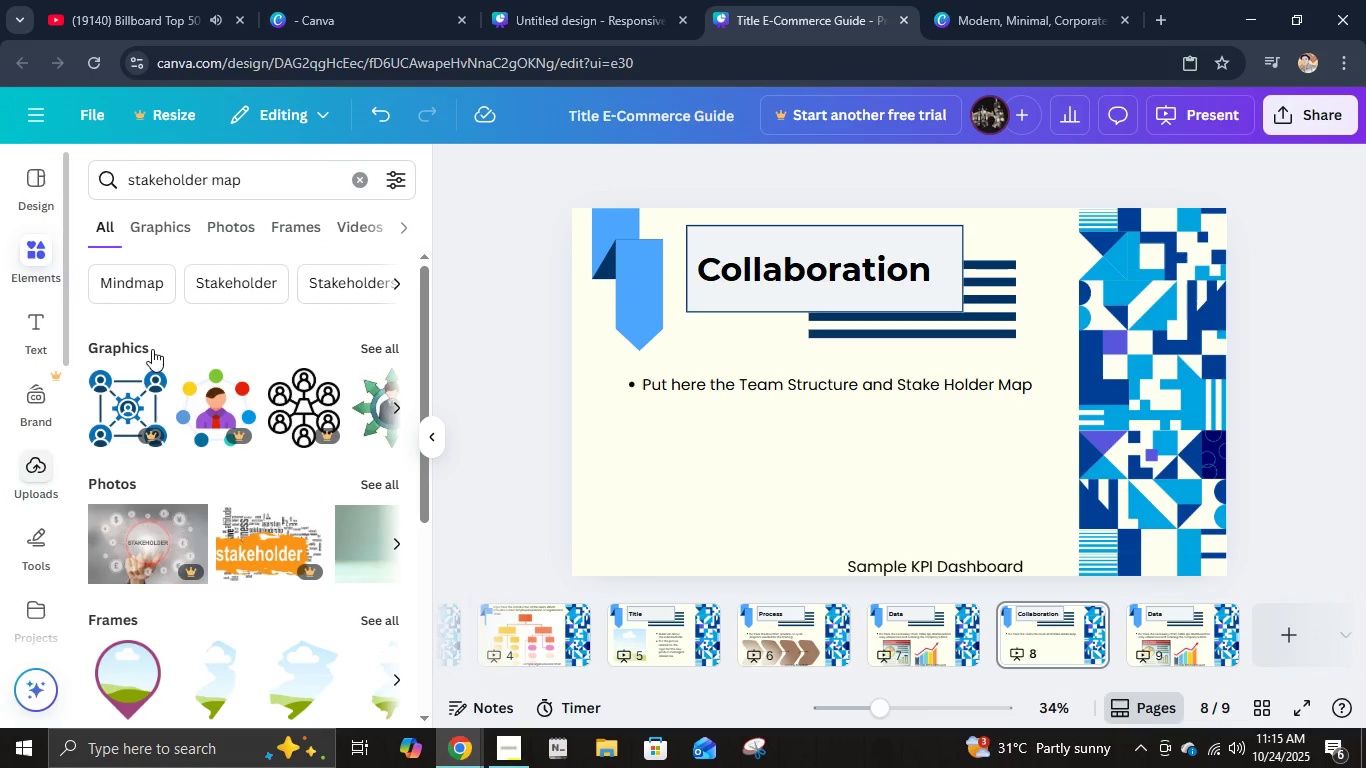 
left_click([177, 227])
 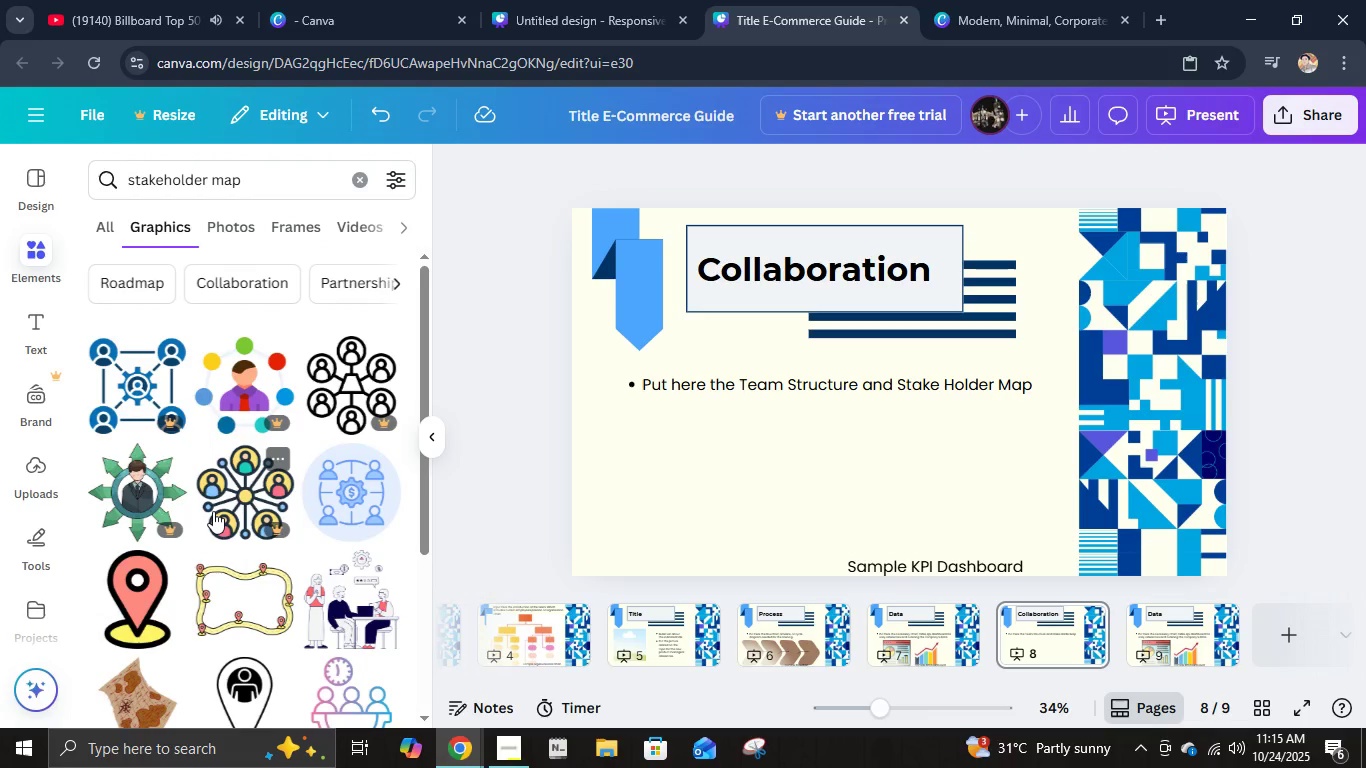 
scroll: coordinate [254, 490], scroll_direction: down, amount: 1.0
 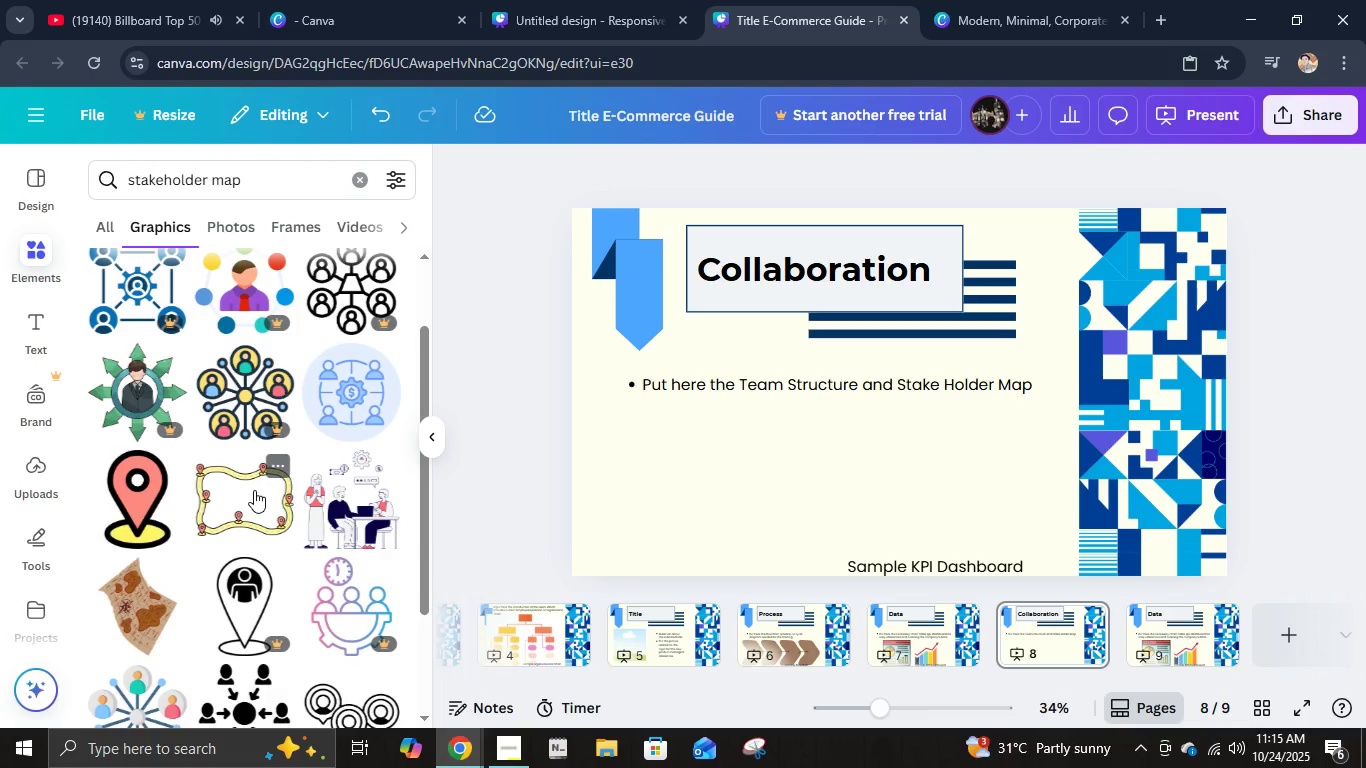 
left_click([254, 490])
 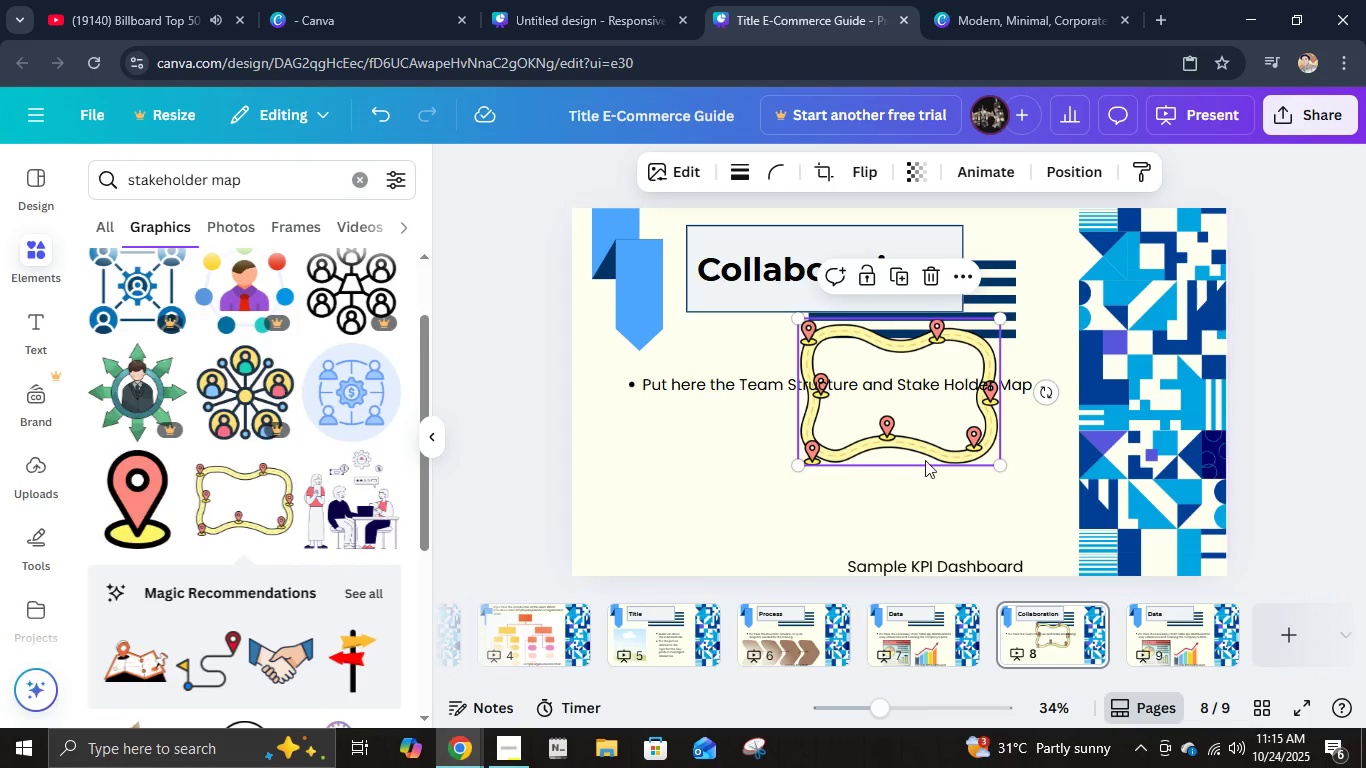 
left_click_drag(start_coordinate=[929, 451], to_coordinate=[797, 531])
 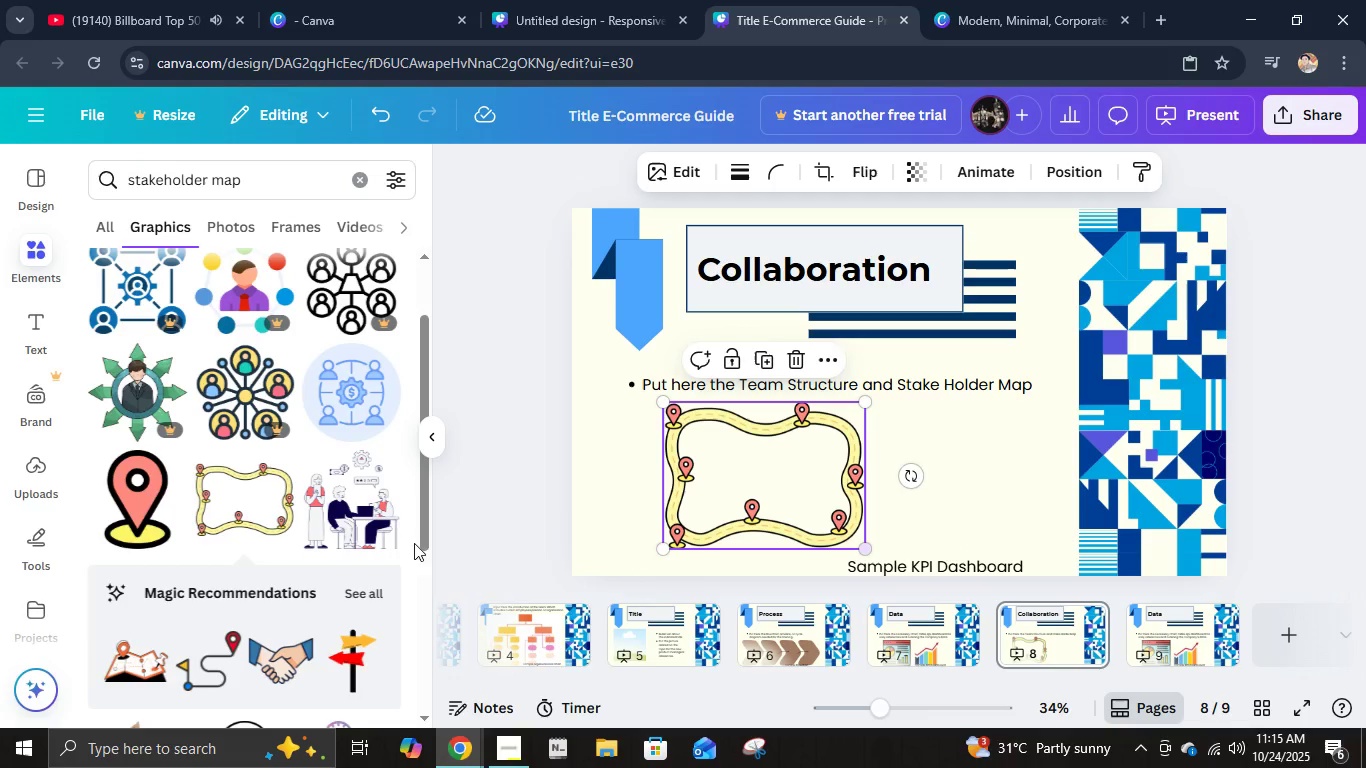 
scroll: coordinate [247, 527], scroll_direction: down, amount: 8.0
 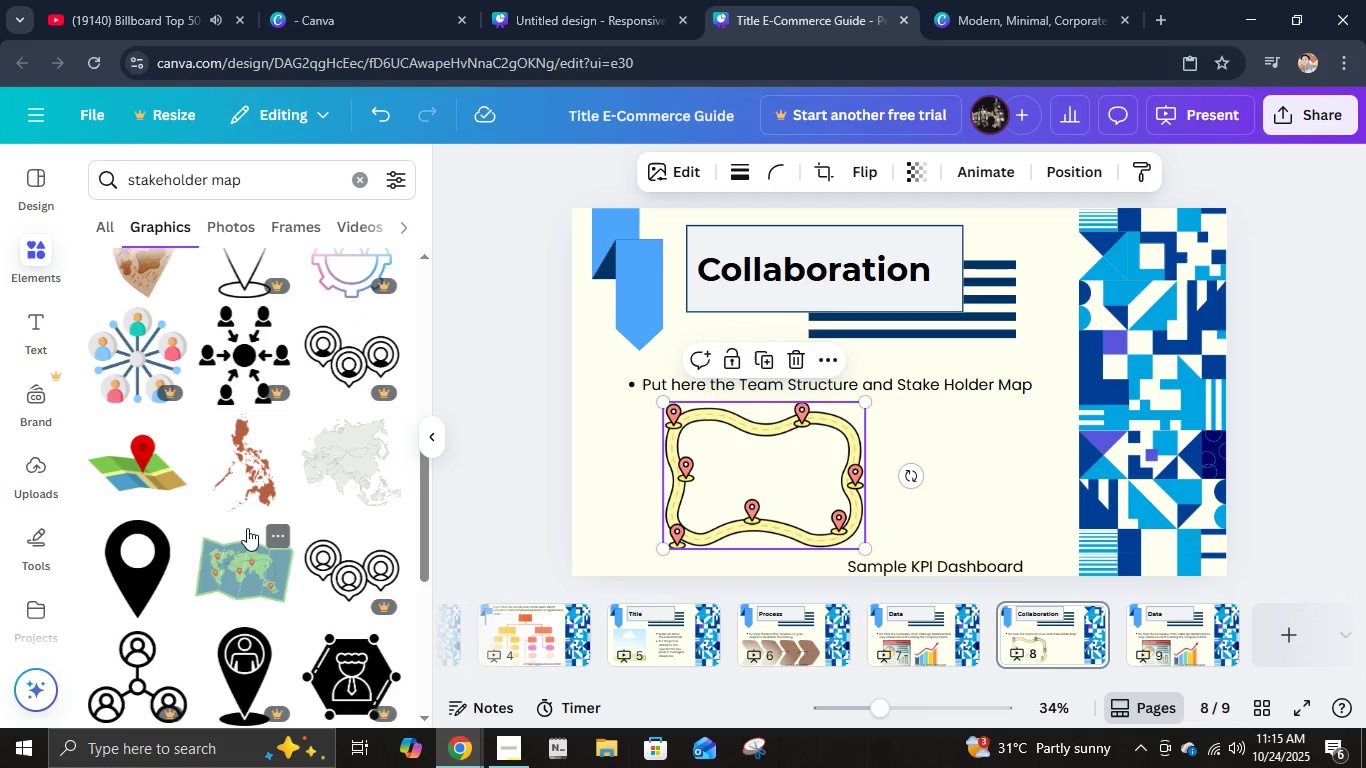 
scroll: coordinate [247, 528], scroll_direction: up, amount: 1.0
 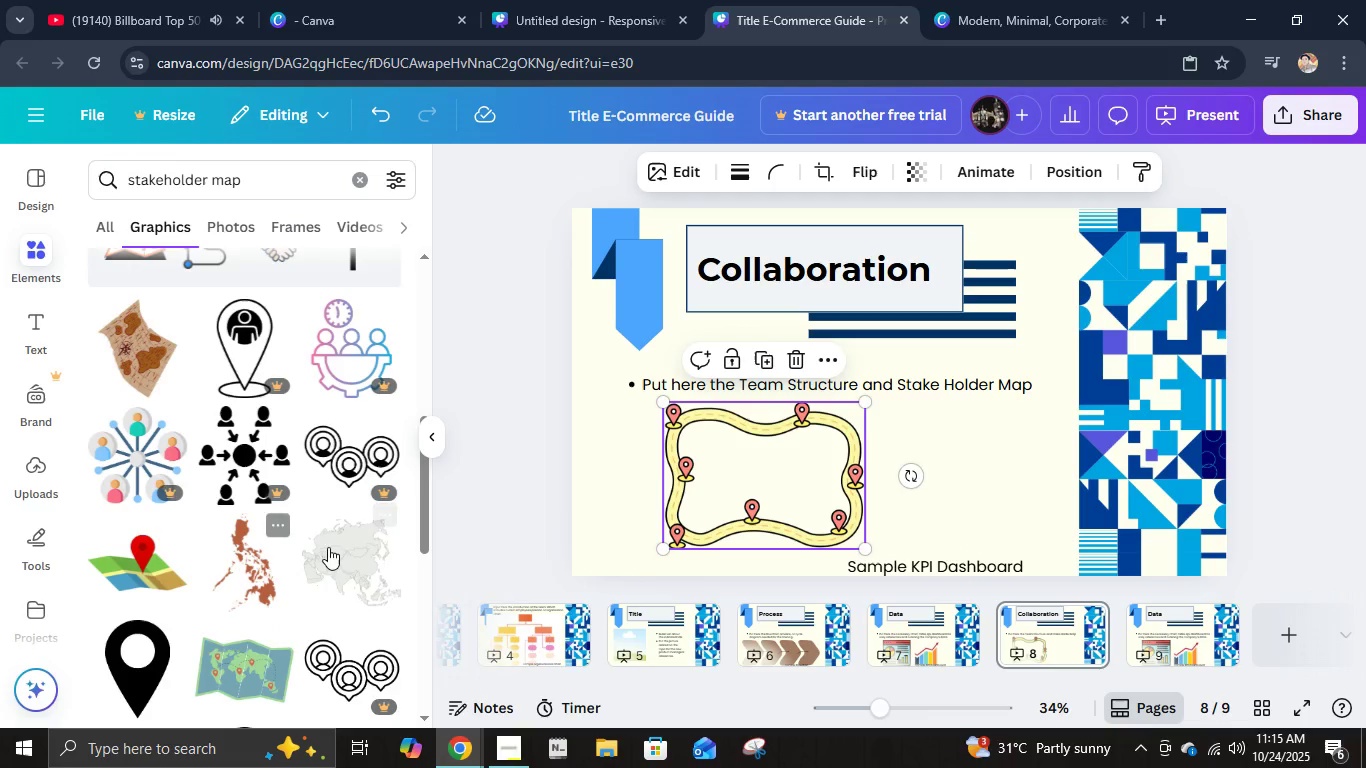 
scroll: coordinate [387, 582], scroll_direction: down, amount: 7.0
 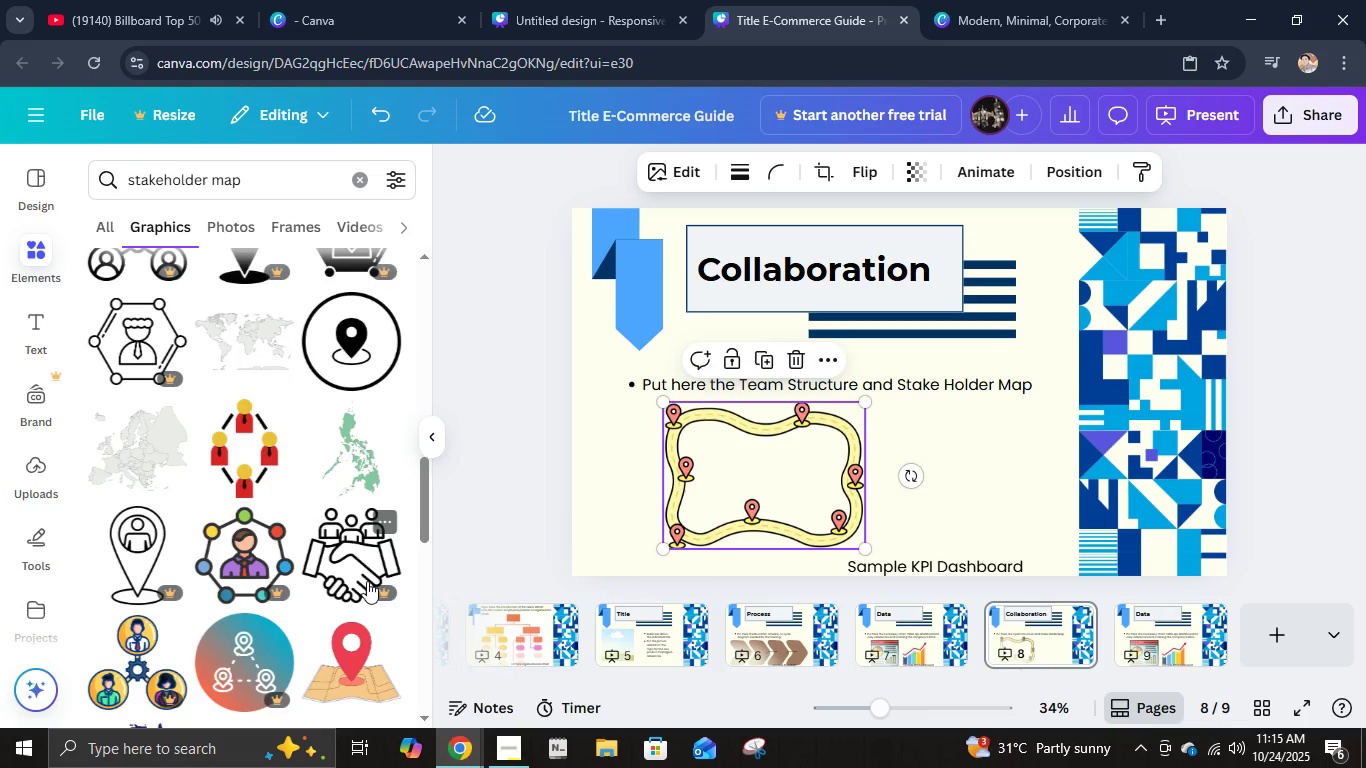 
scroll: coordinate [370, 577], scroll_direction: up, amount: 13.0
 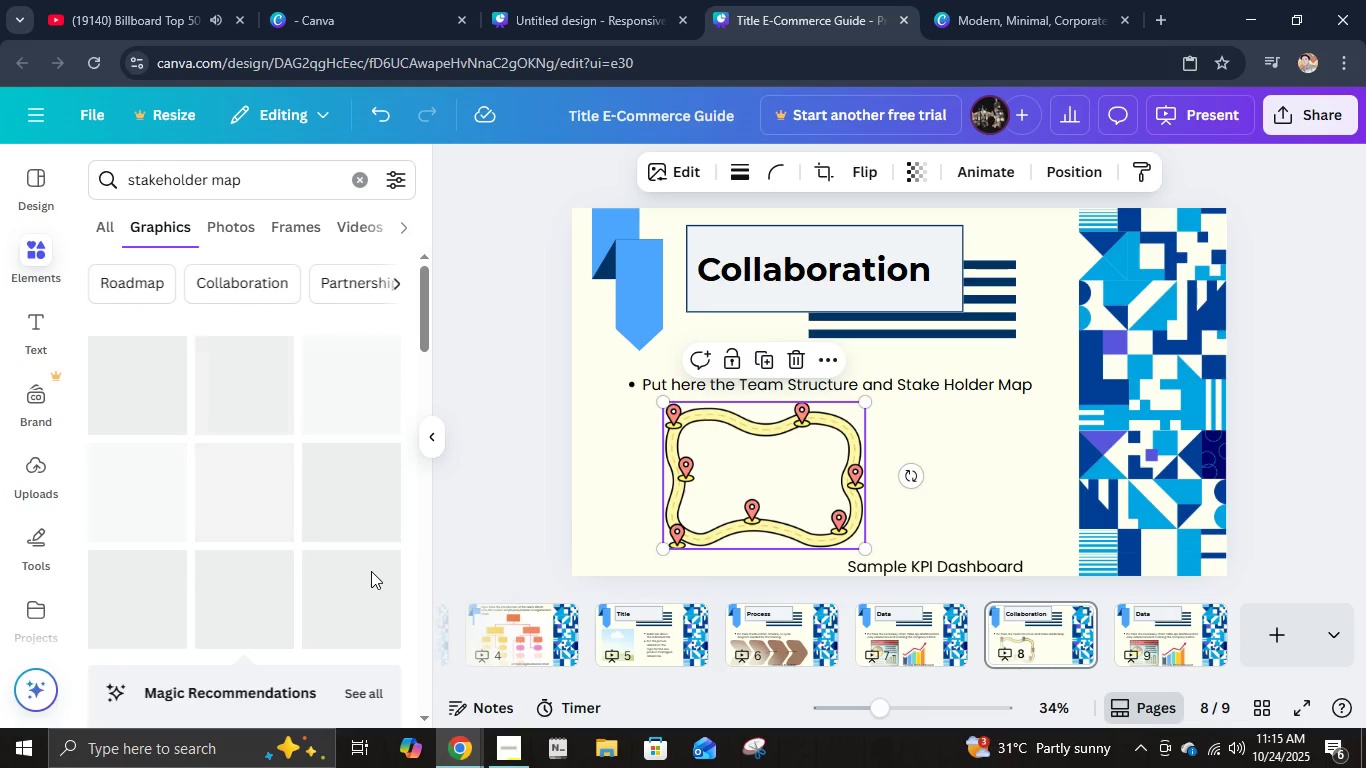 
scroll: coordinate [373, 570], scroll_direction: down, amount: 3.0
 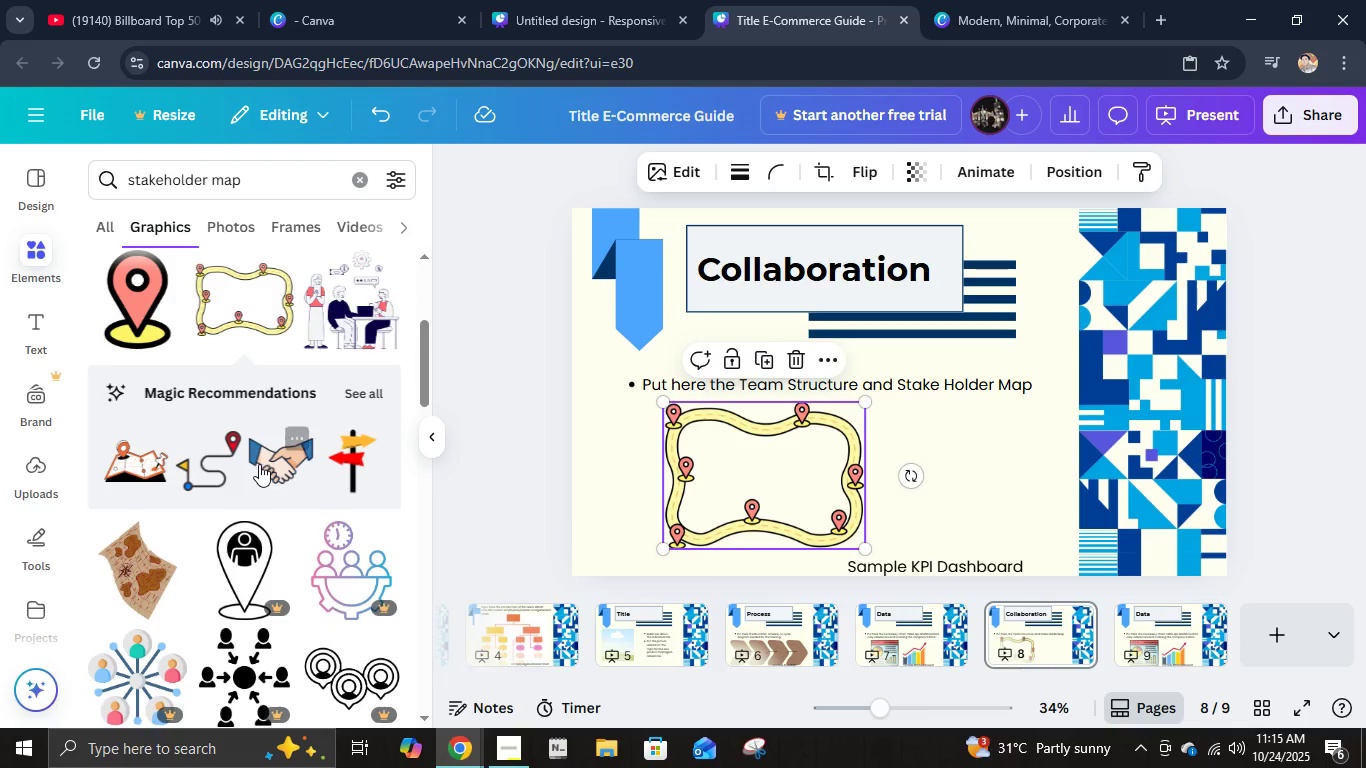 
left_click([275, 461])
 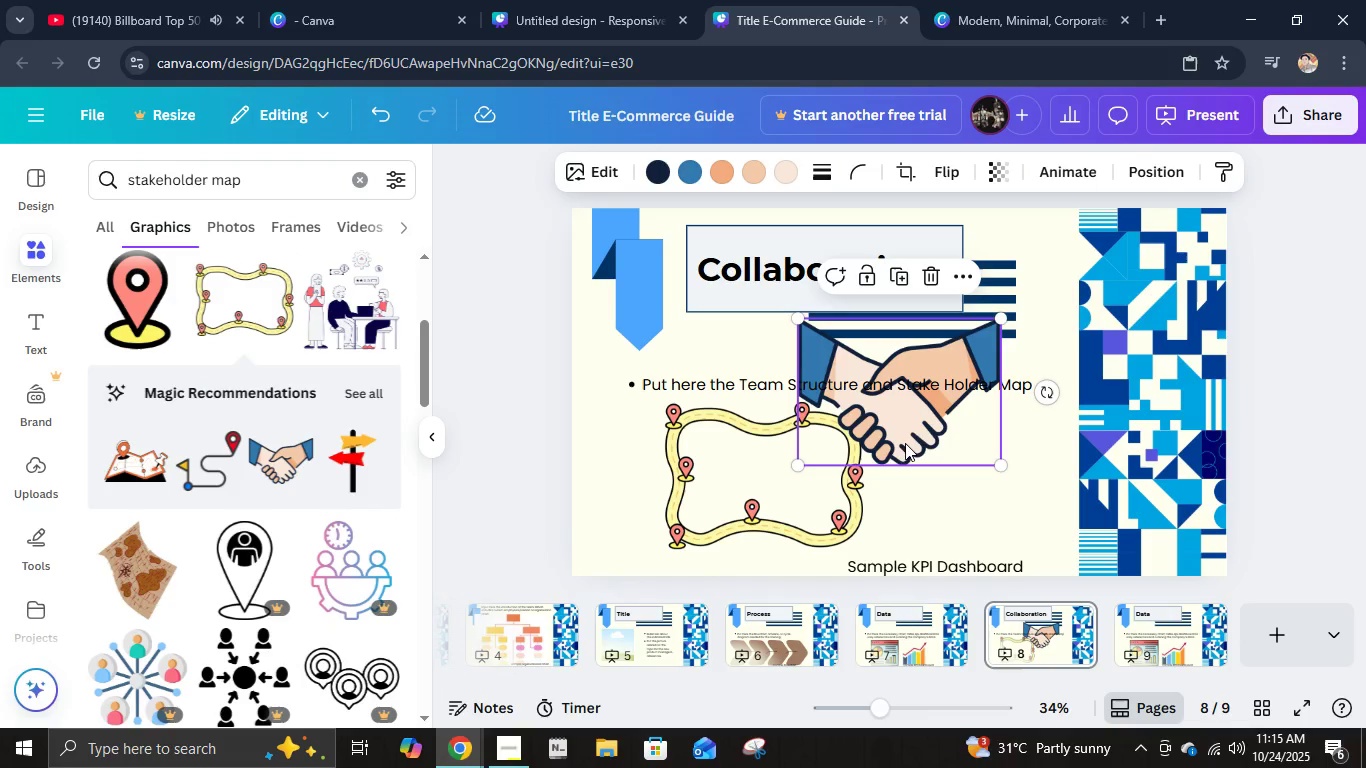 
left_click_drag(start_coordinate=[952, 428], to_coordinate=[989, 508])
 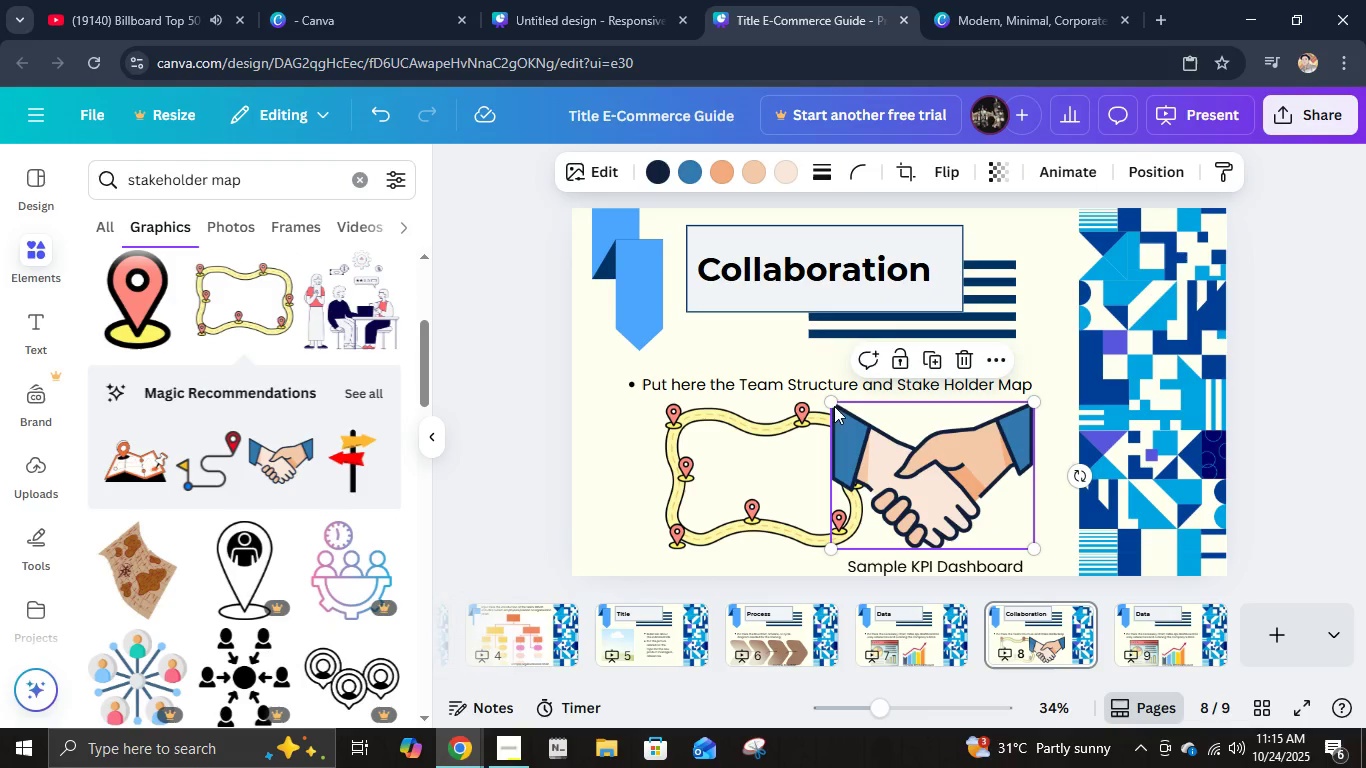 
left_click_drag(start_coordinate=[834, 403], to_coordinate=[876, 428])
 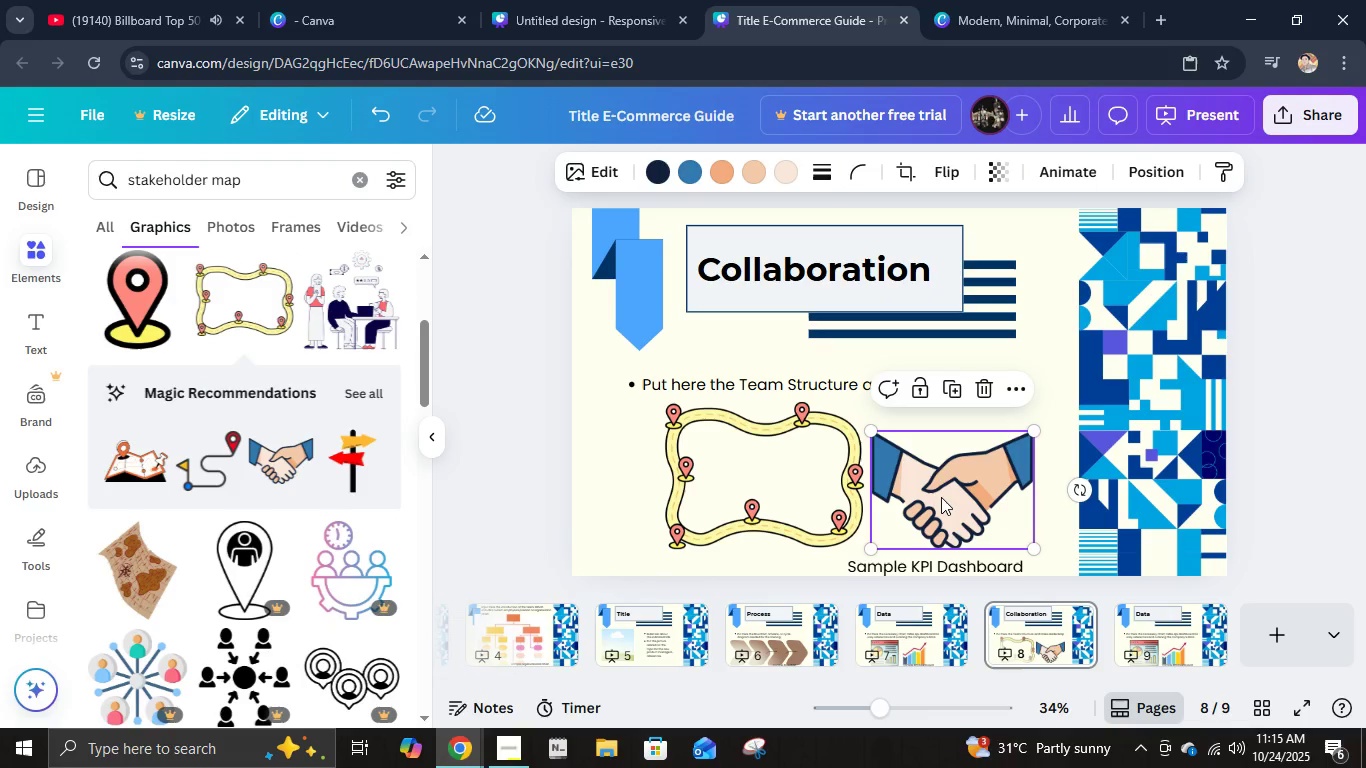 
left_click_drag(start_coordinate=[943, 499], to_coordinate=[943, 482])
 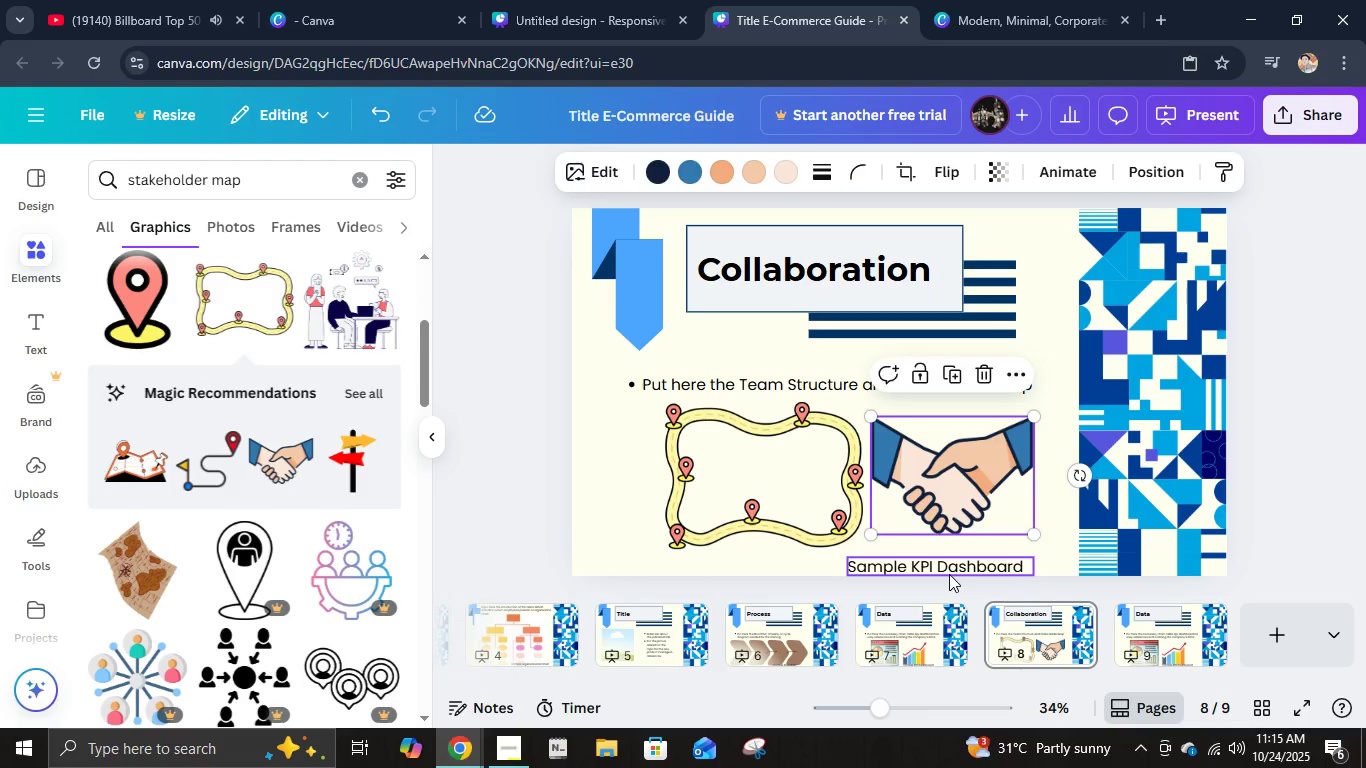 
double_click([949, 574])
 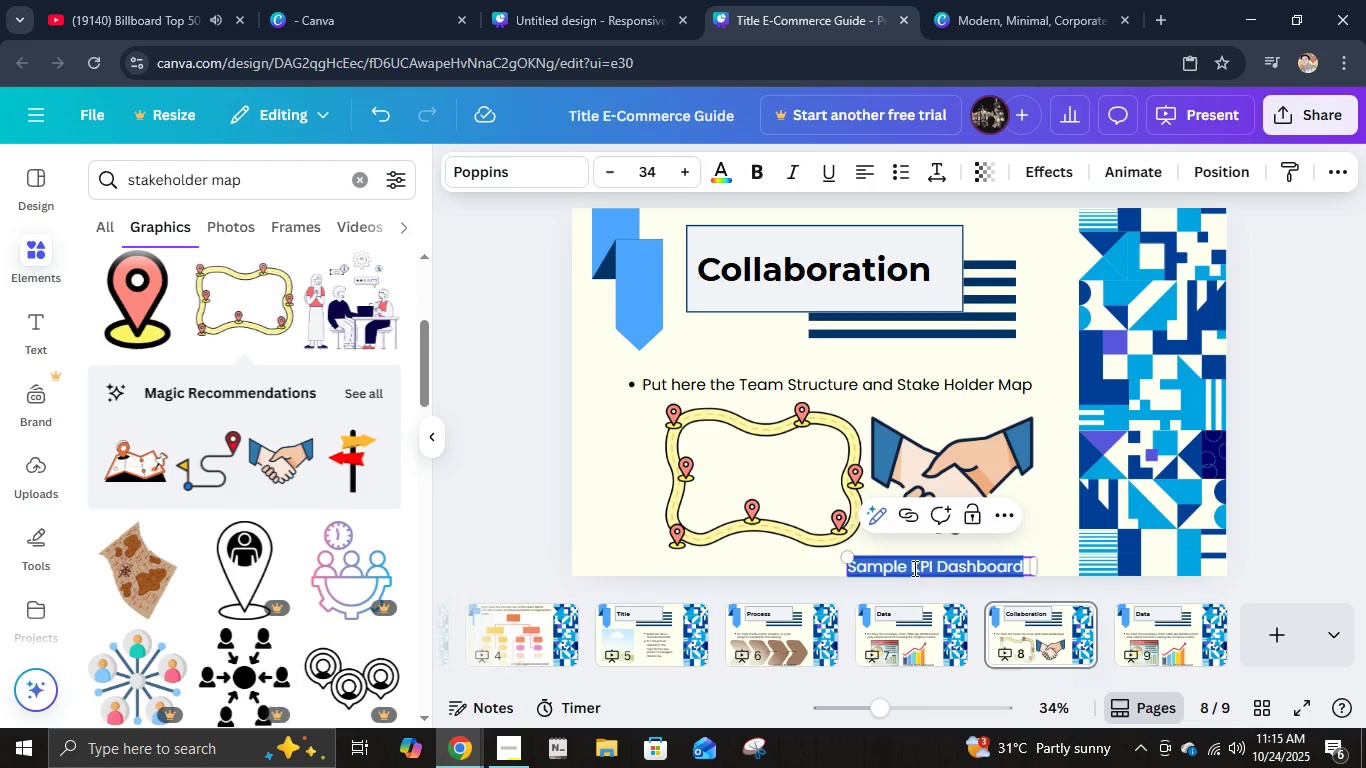 
left_click([912, 567])
 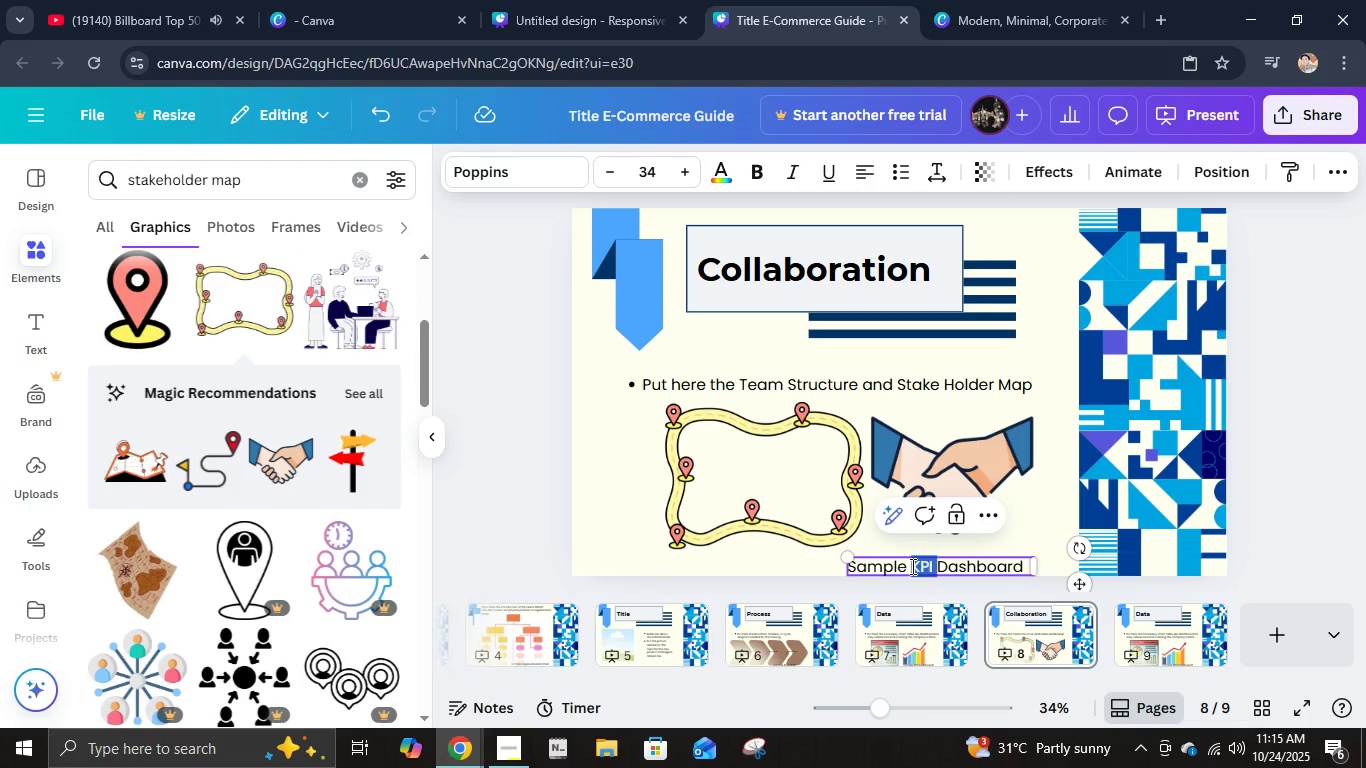 
left_click_drag(start_coordinate=[911, 566], to_coordinate=[1013, 563])
 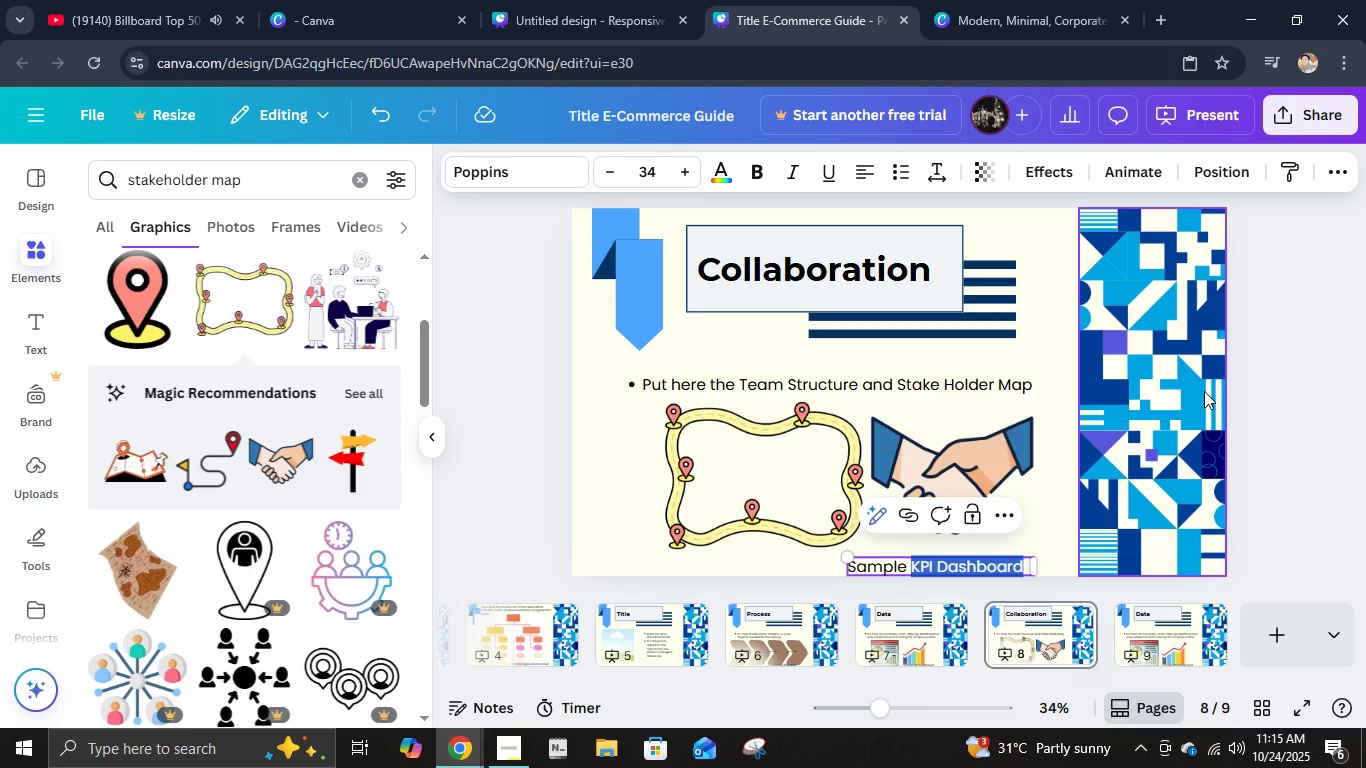 
type(Stake Holder Map)
 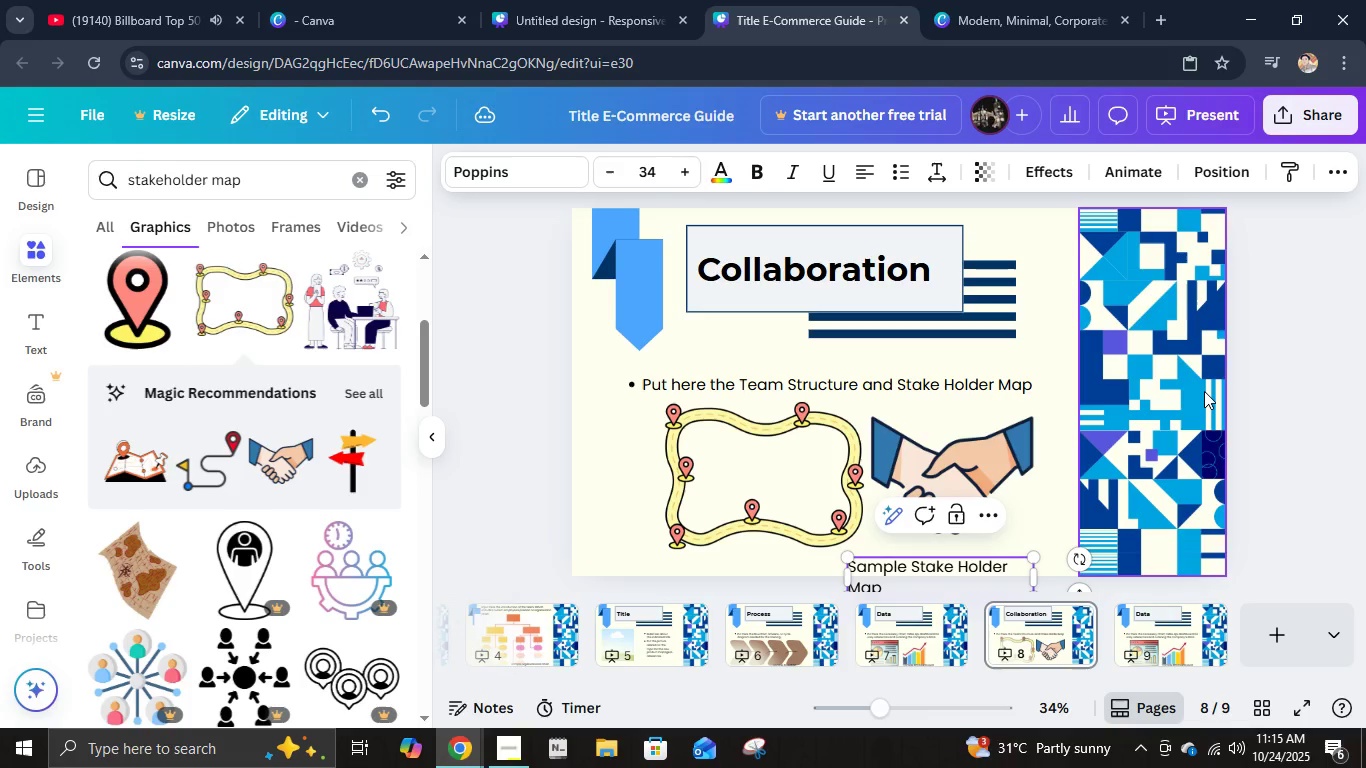 
left_click_drag(start_coordinate=[843, 576], to_coordinate=[816, 562])
 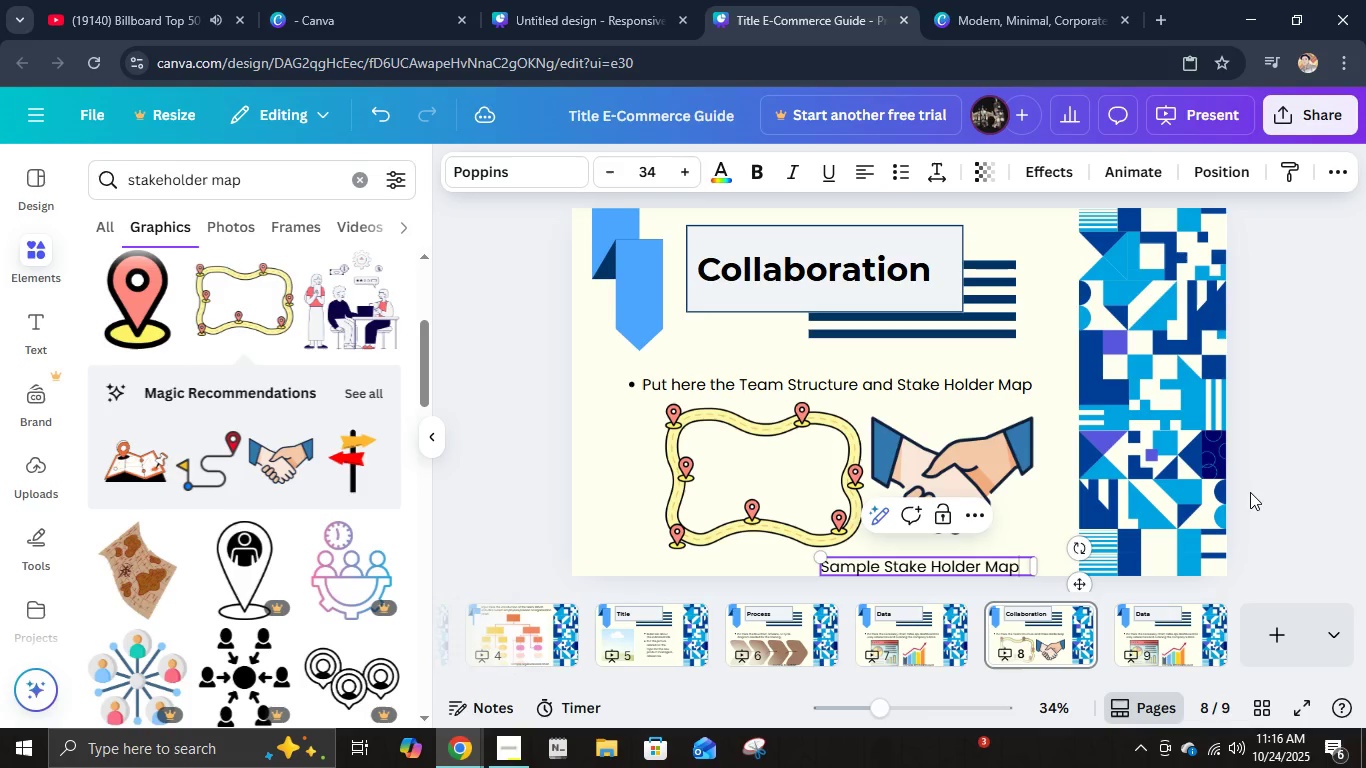 
left_click([1250, 492])
 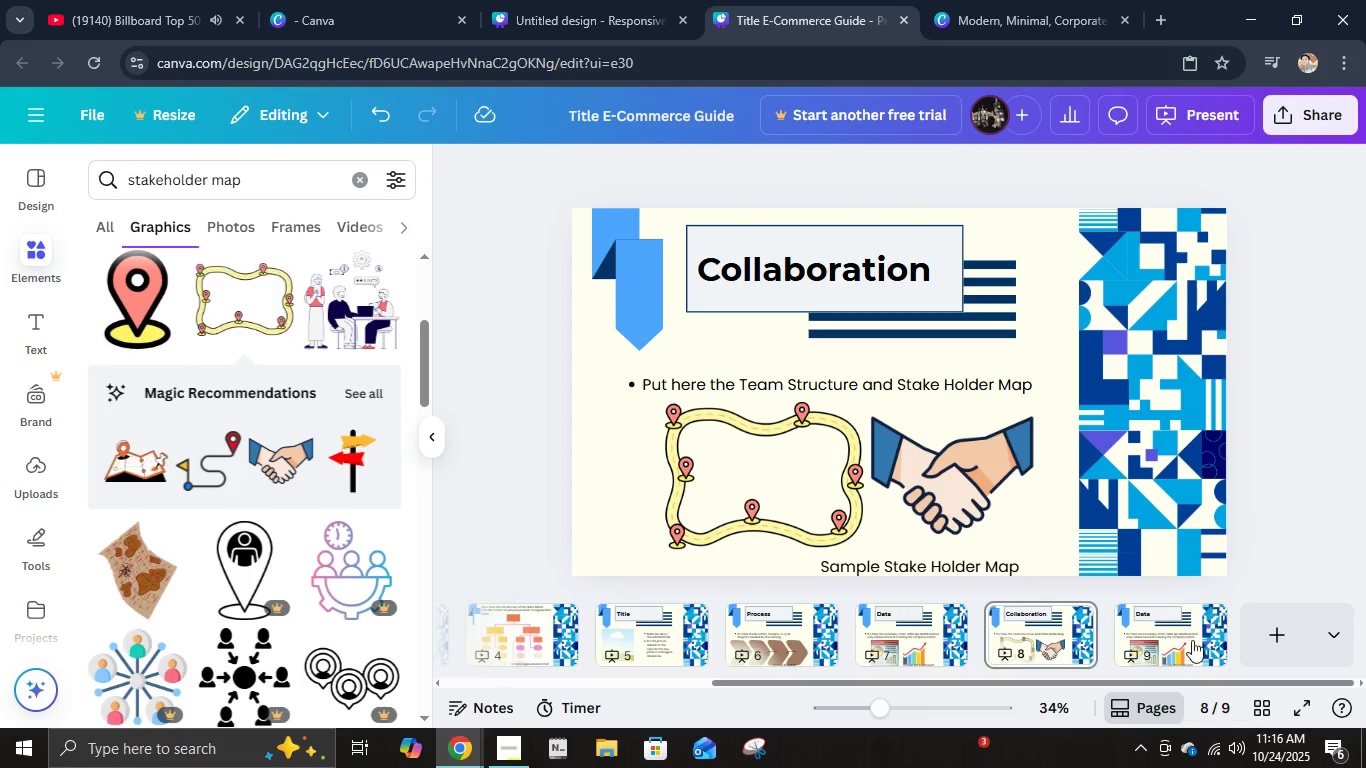 
left_click([1186, 651])
 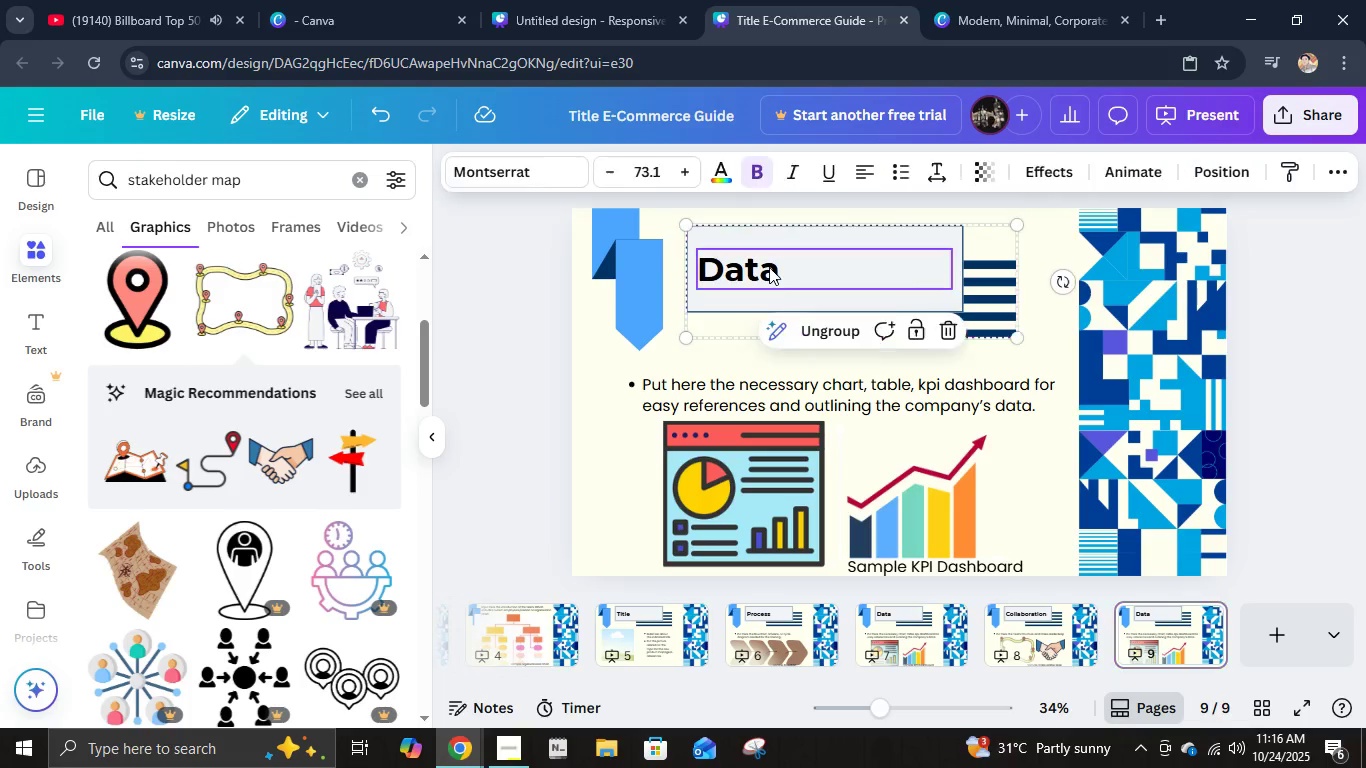 
double_click([769, 267])
 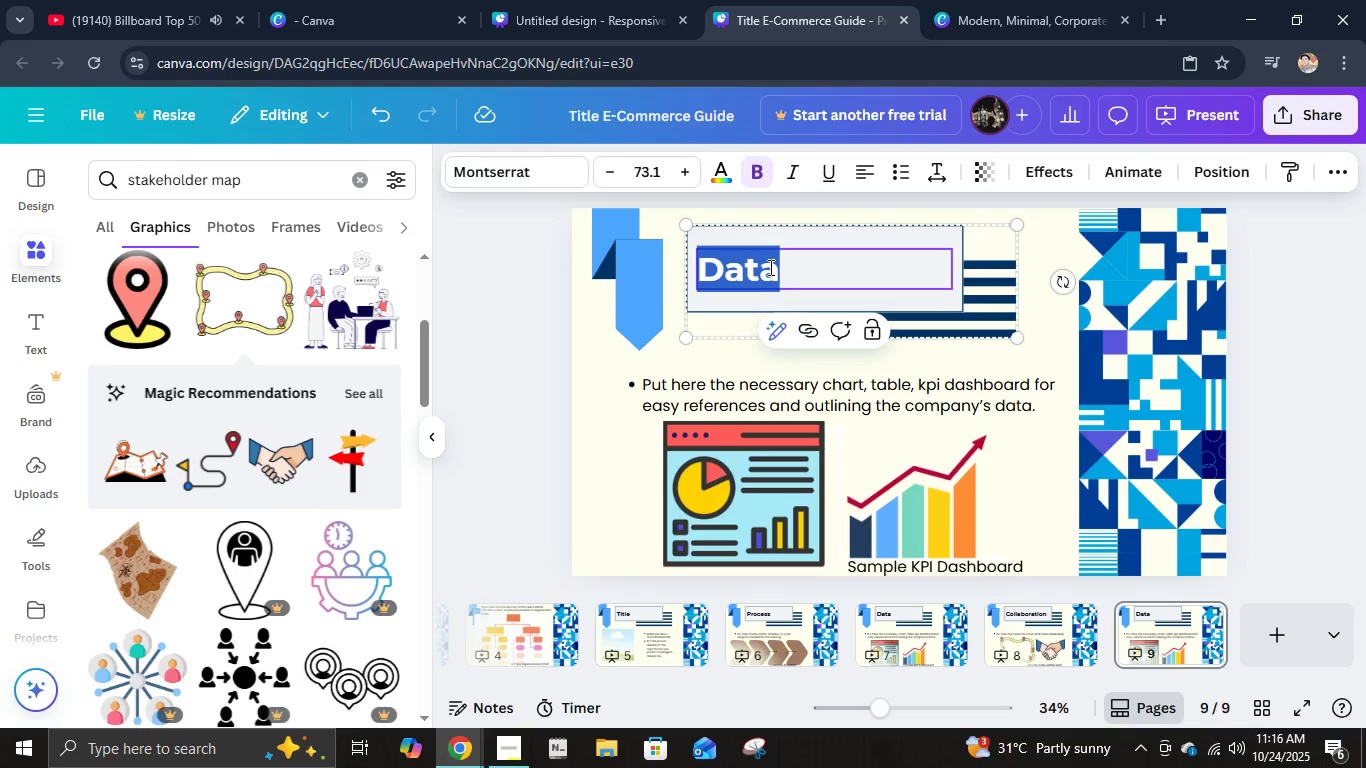 
type(Summary)
 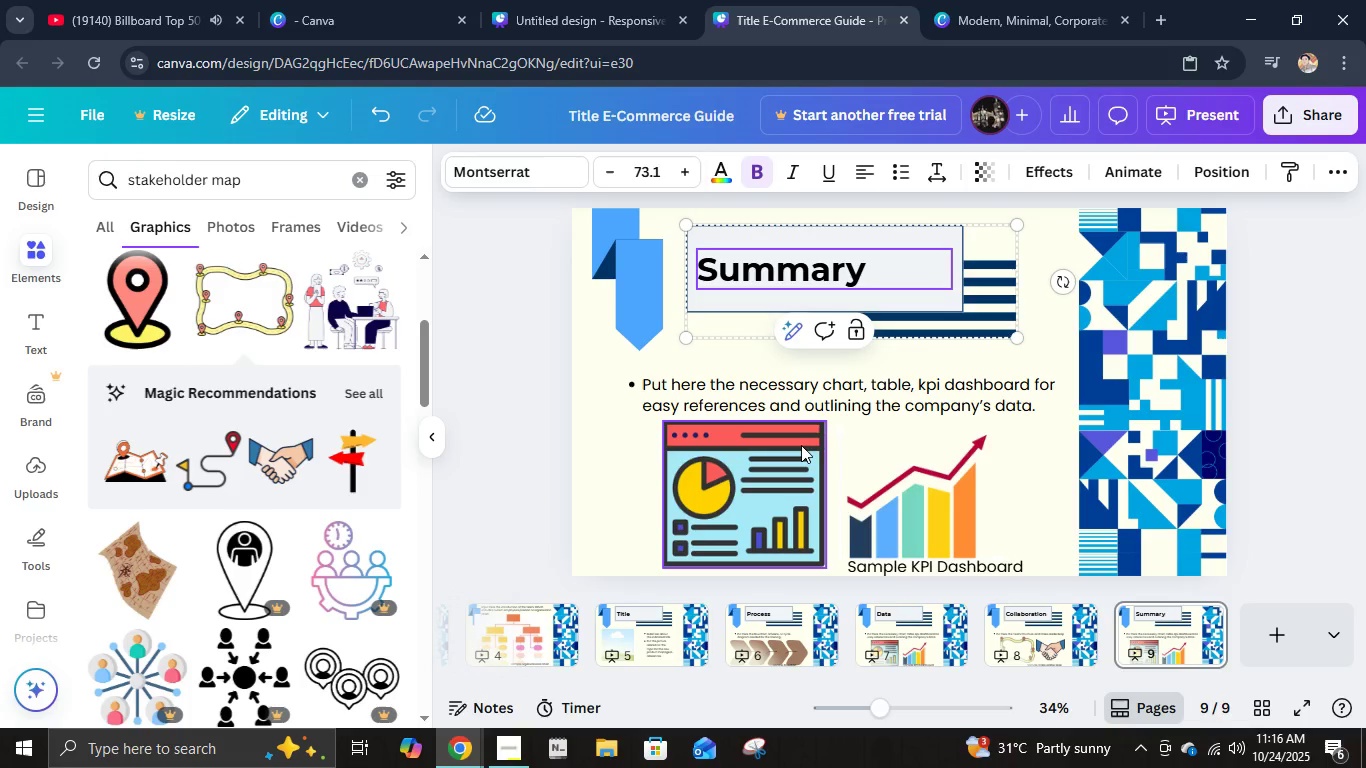 
left_click([801, 460])
 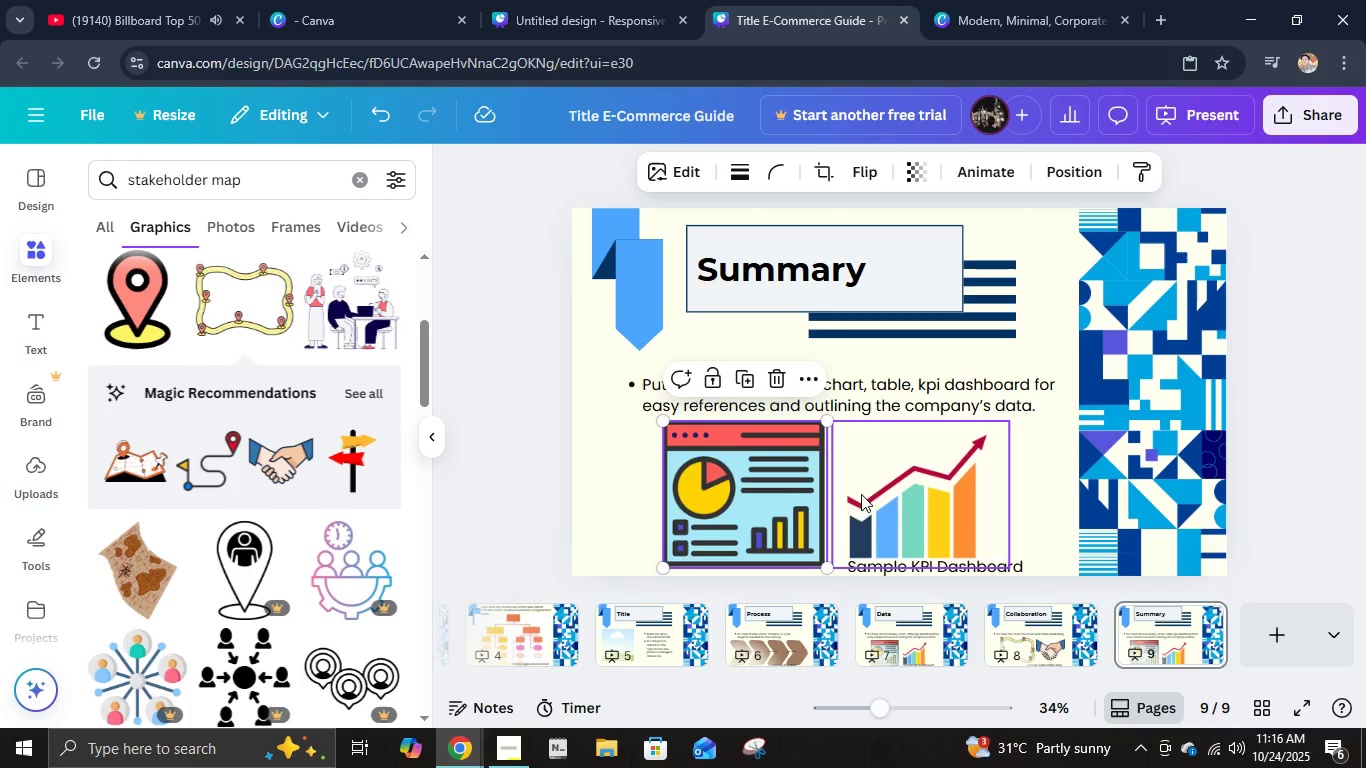 
key(Delete)
 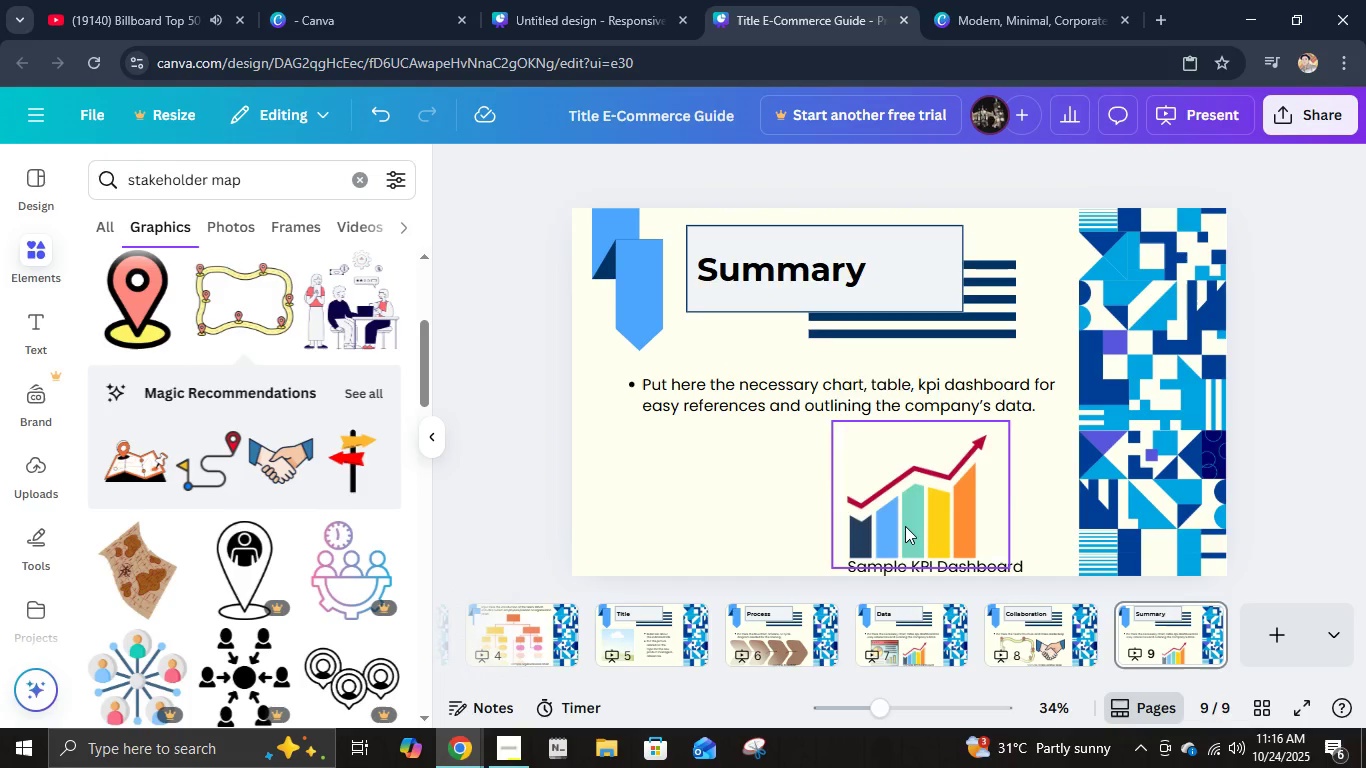 
left_click([905, 526])
 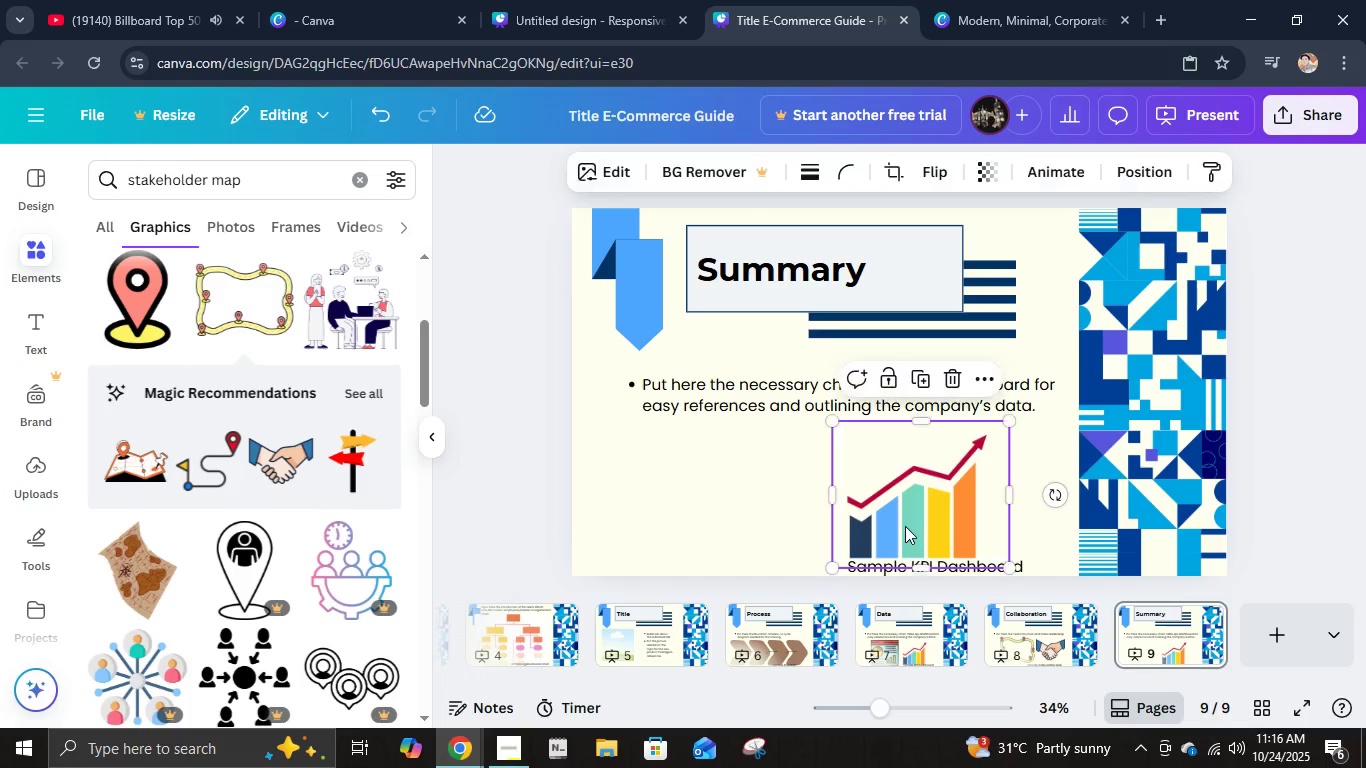 
key(Delete)
 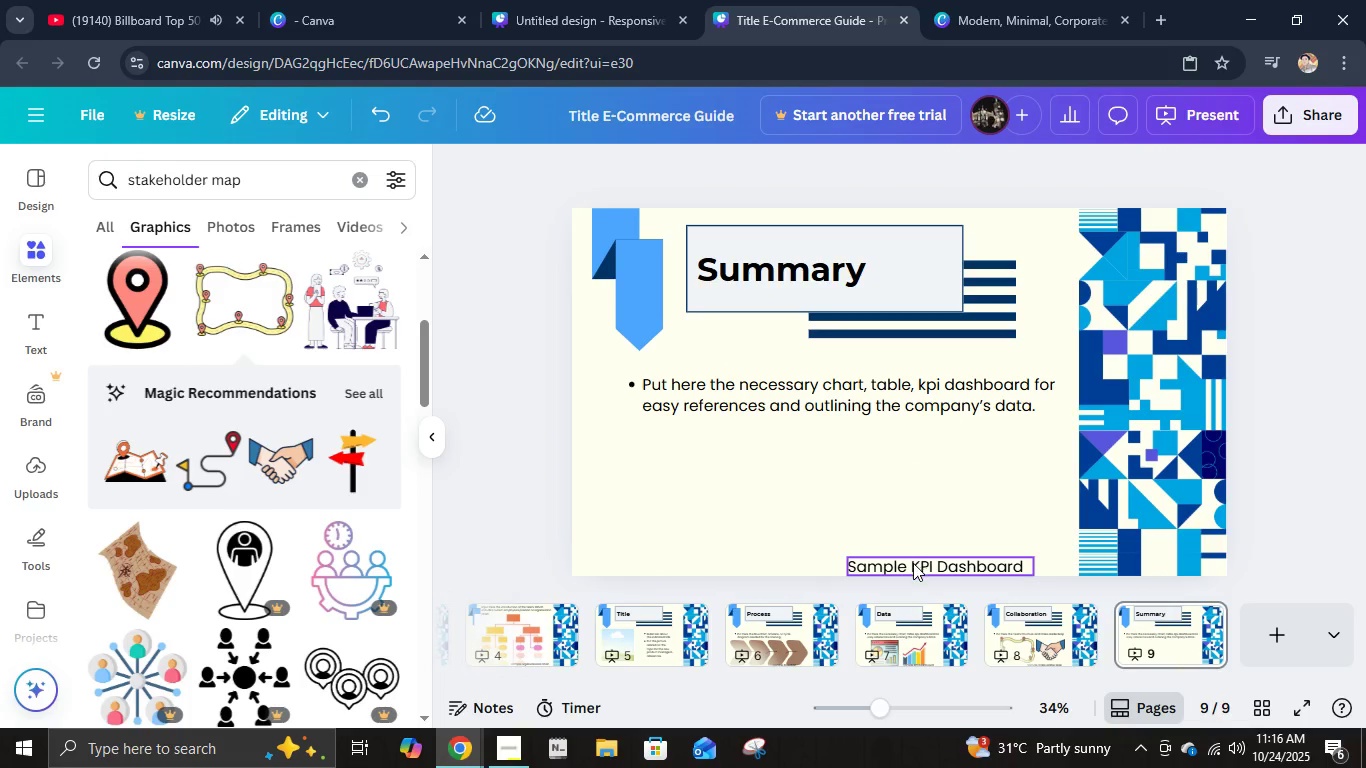 
left_click([913, 563])
 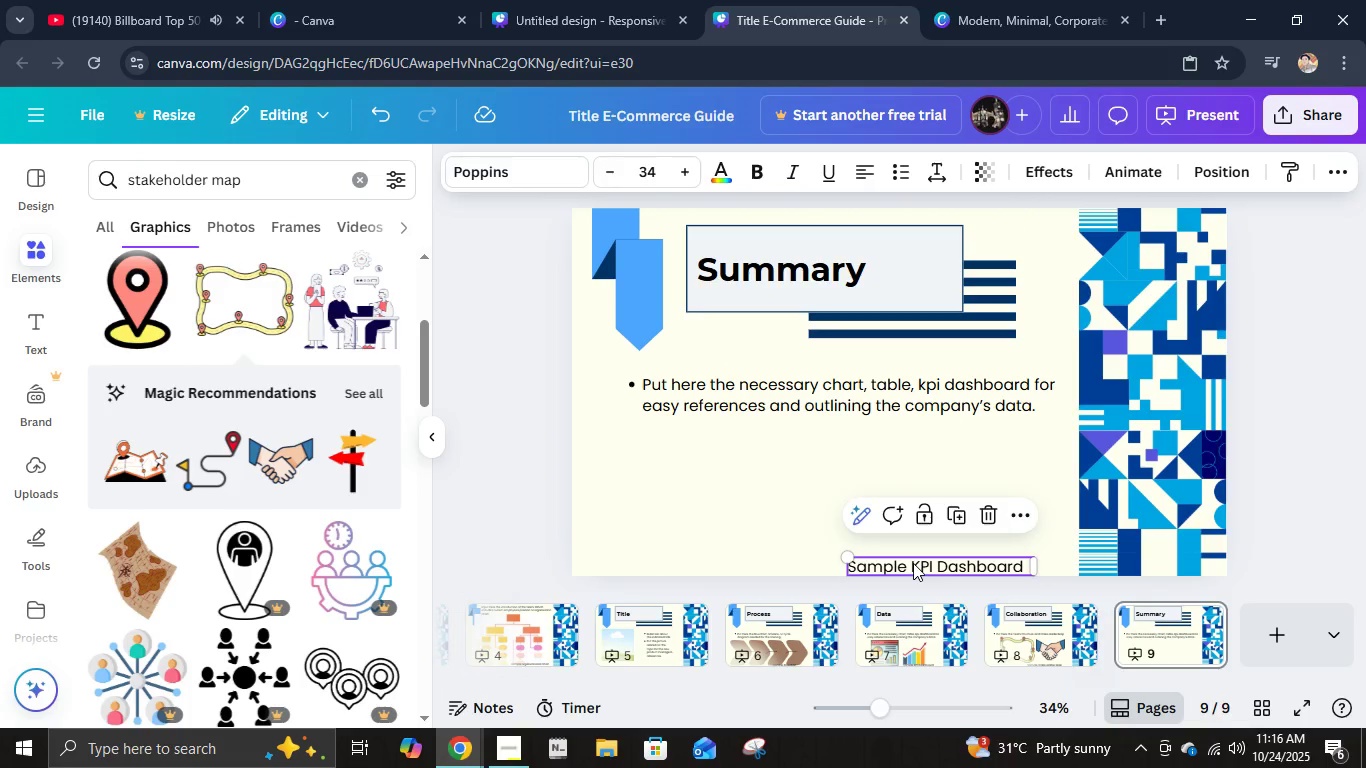 
key(Delete)
 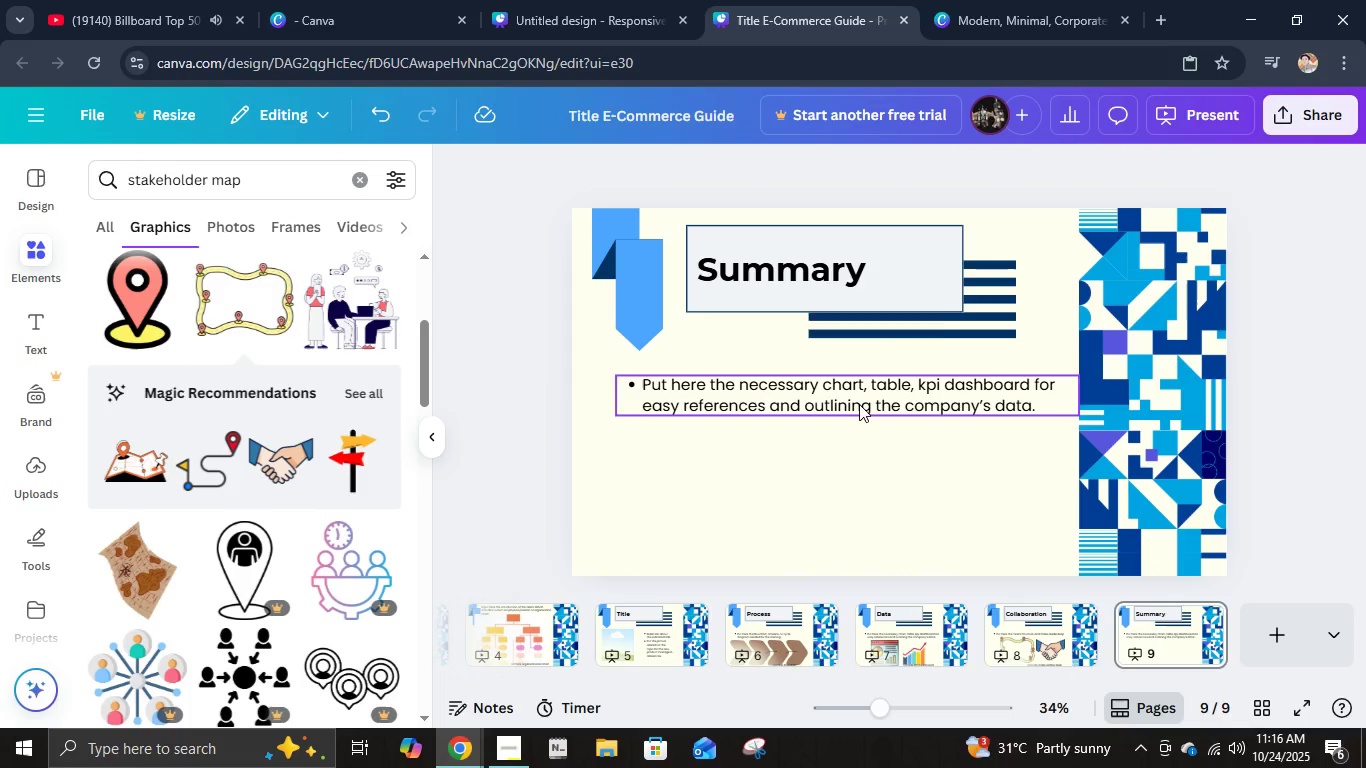 
double_click([859, 404])
 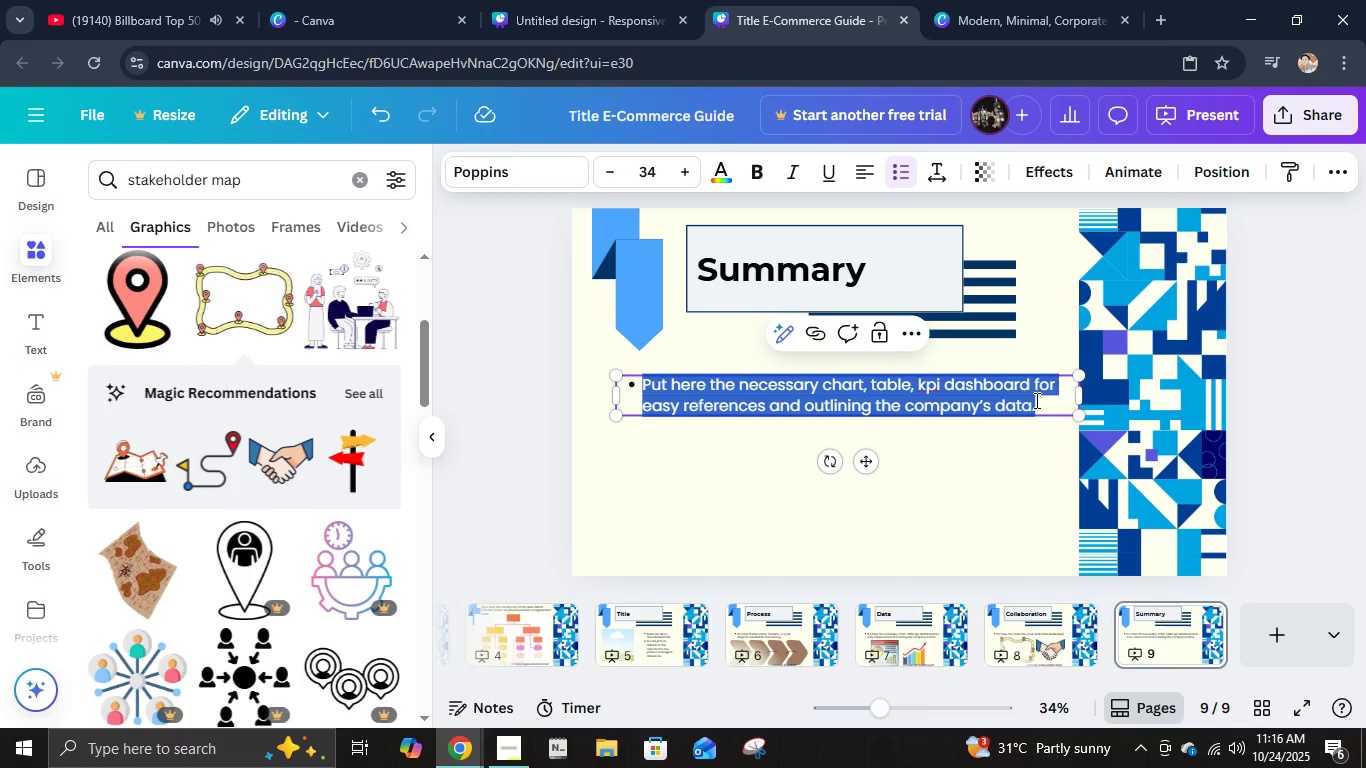 
left_click([1035, 400])
 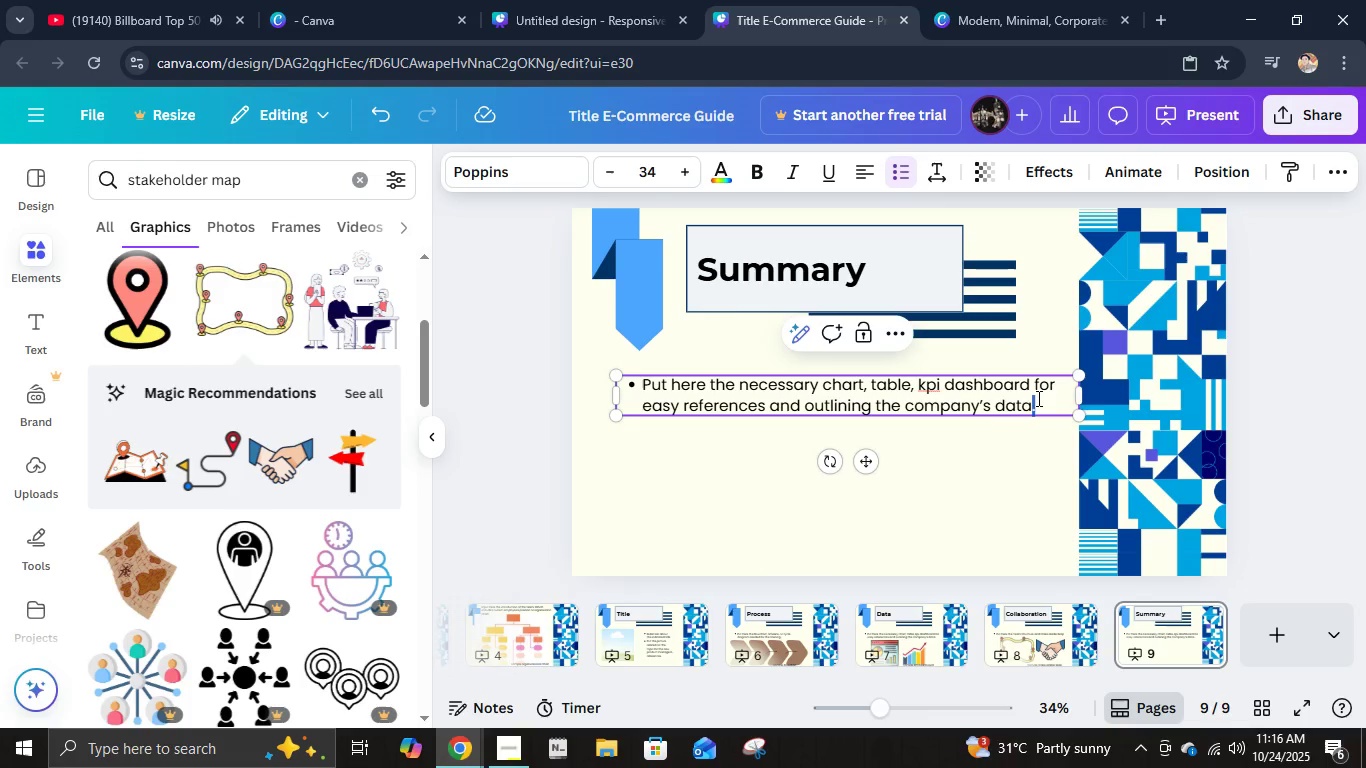 
left_click_drag(start_coordinate=[1037, 398], to_coordinate=[715, 388])
 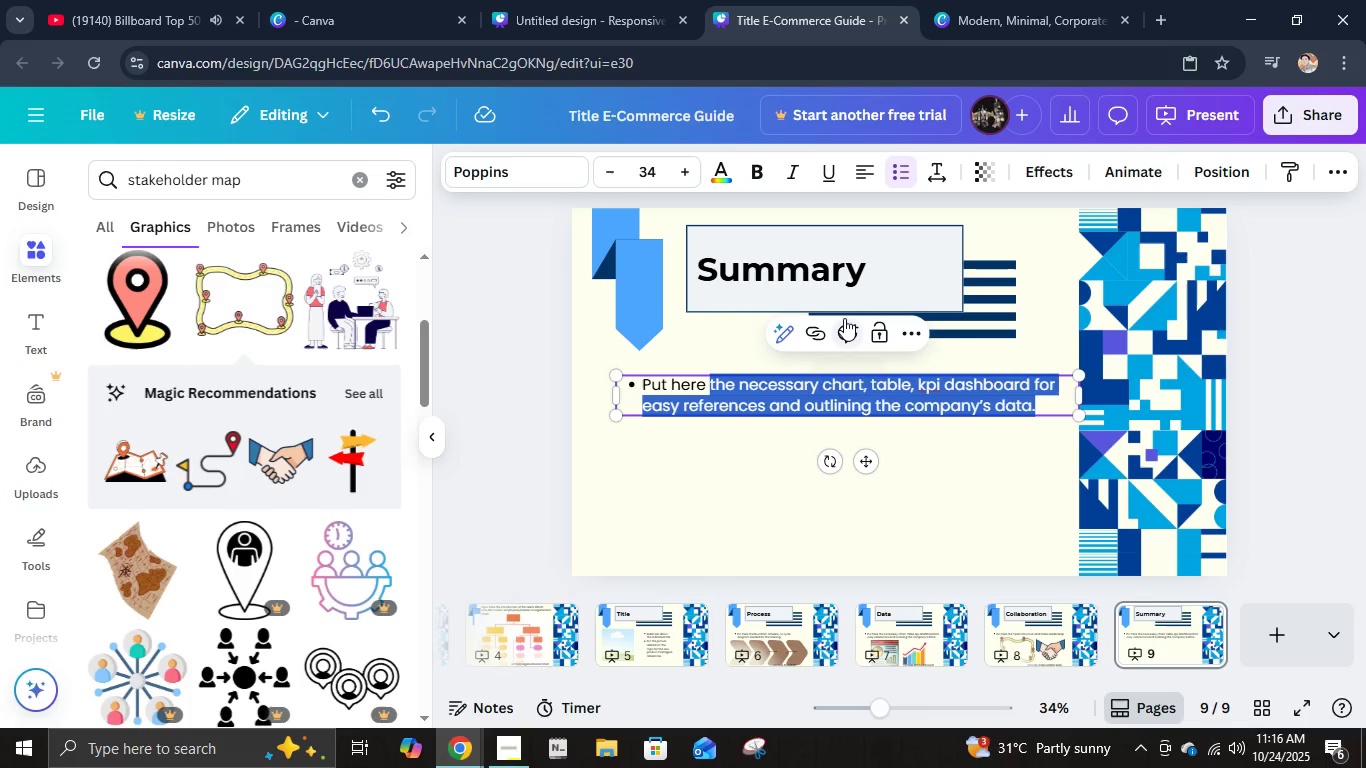 
type(all the k)
key(Backspace)
type(Key points in bullet t)
key(Backspace)
type(t)
key(Backspace)
type(to )
 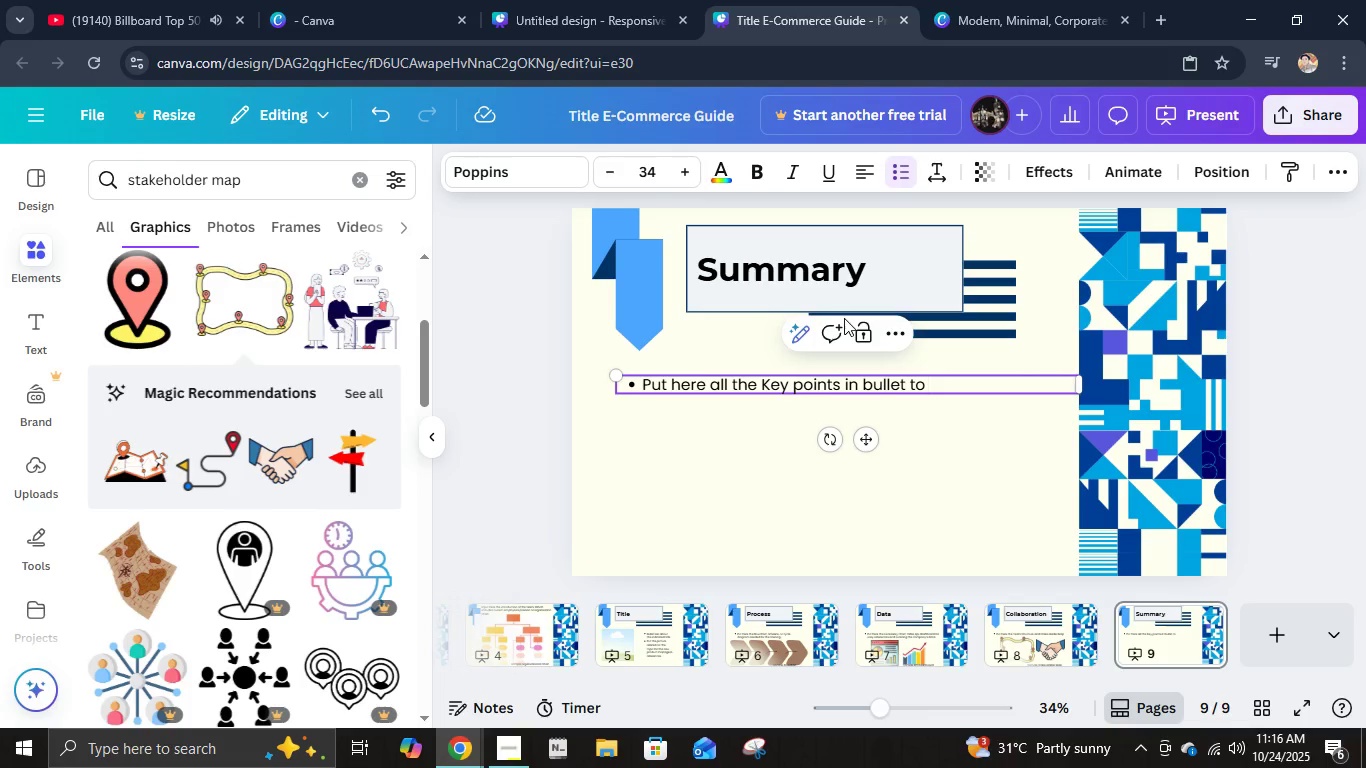 
type(eas)
key(Backspace)
key(Backspace)
key(Backspace)
type(easy to remember for nw Project Managers.)
key(Backspace)
type(.)
 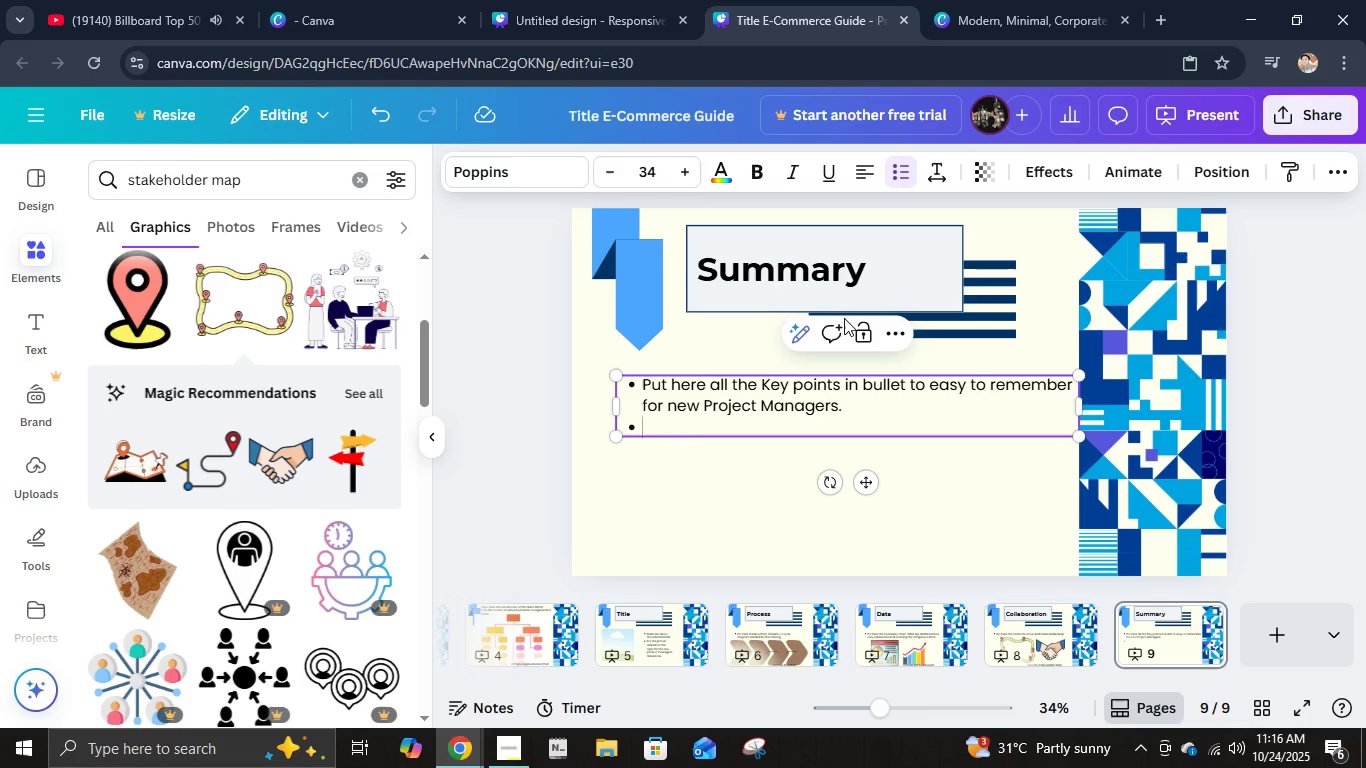 
key(Enter)
 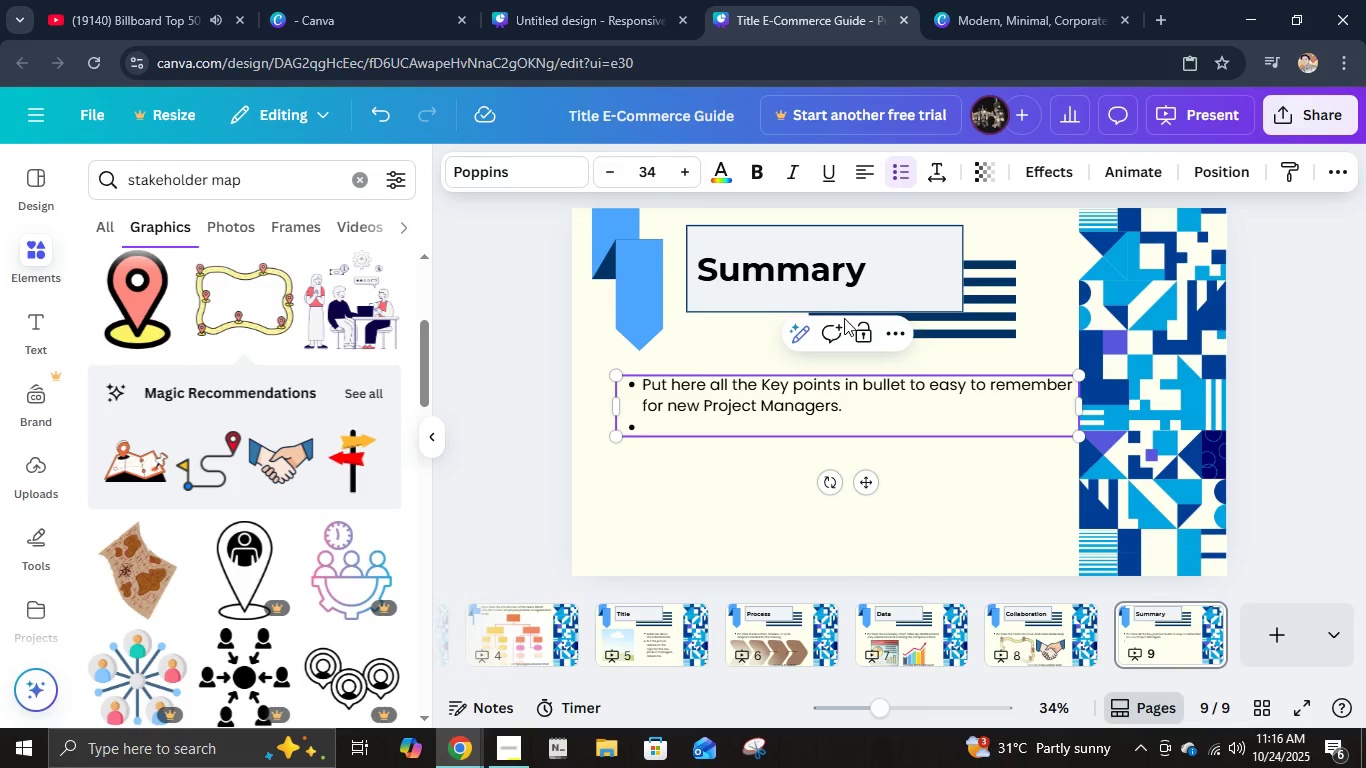 
type(You can alson)
key(Backspace)
type( include )
 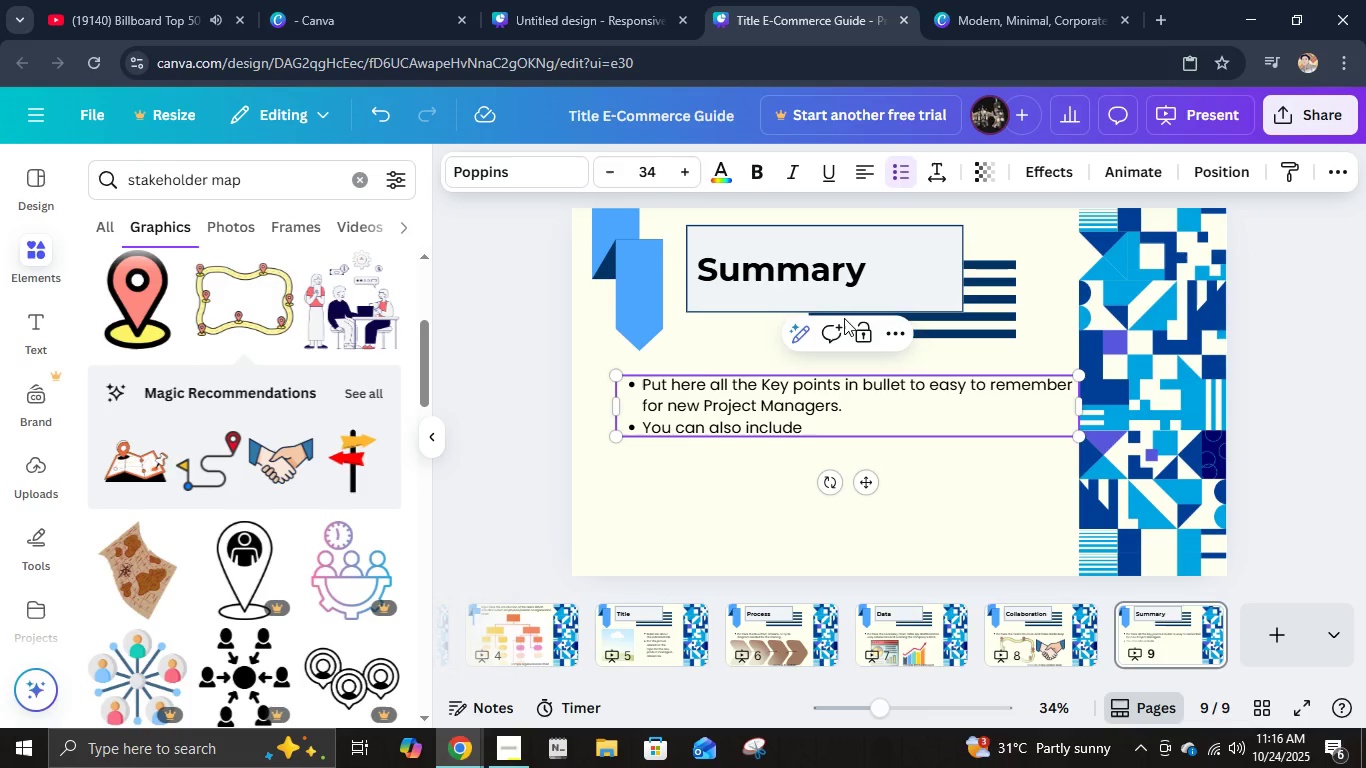 
type(Som)
key(Backspace)
key(Backspace)
key(Backspace)
type(some Q)
key(Backspace)
type(qua)
key(Backspace)
type(estions and Answr for )
key(Backspace)
key(Backspace)
key(Backspace)
type(anser)
key(Backspace)
key(Backspace)
type(wer tro)
key(Backspace)
key(Backspace)
type(o n)
key(Backspace)
type(know if the y)
key(Backspace)
key(Backspace)
type(y understand t)
key(Backspace)
type(what ah)
key(Backspace)
key(Backspace)
type(have been tackled.)
 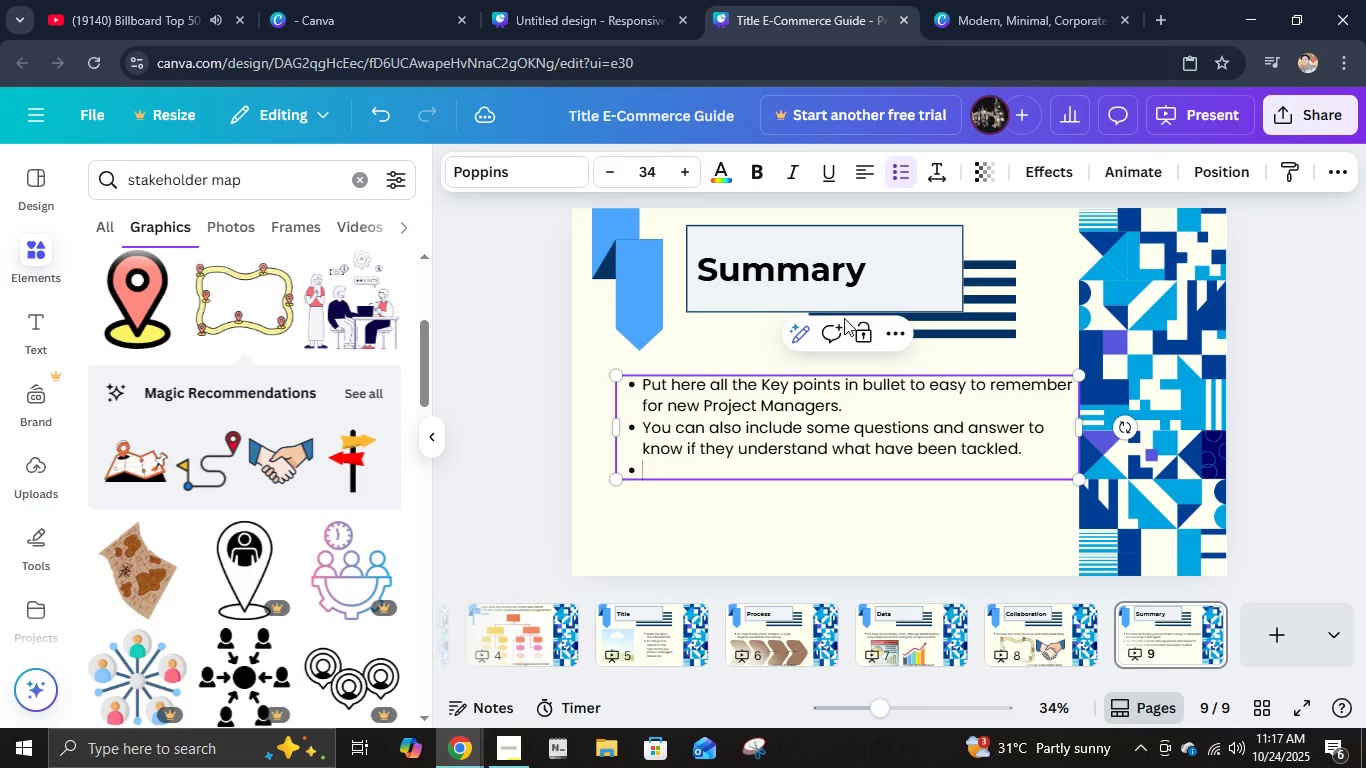 
 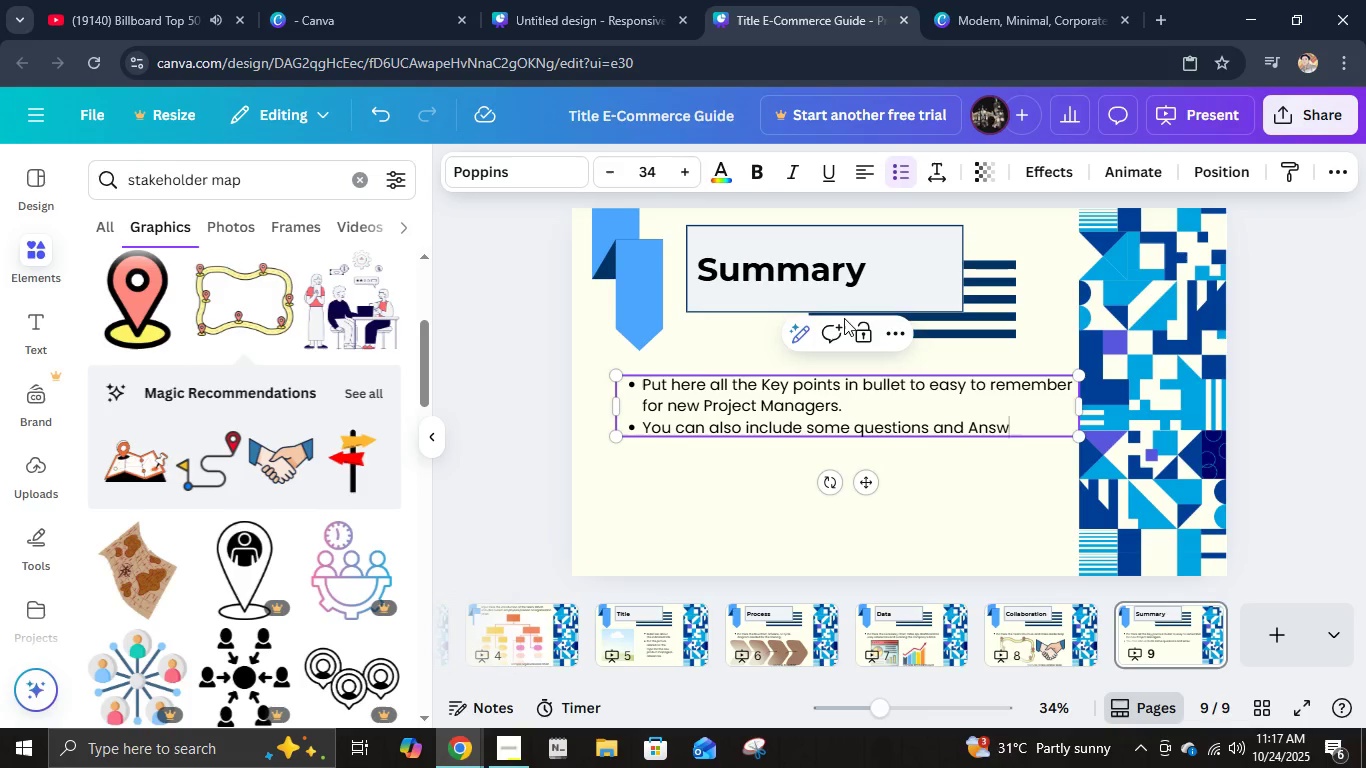 
key(Enter)
 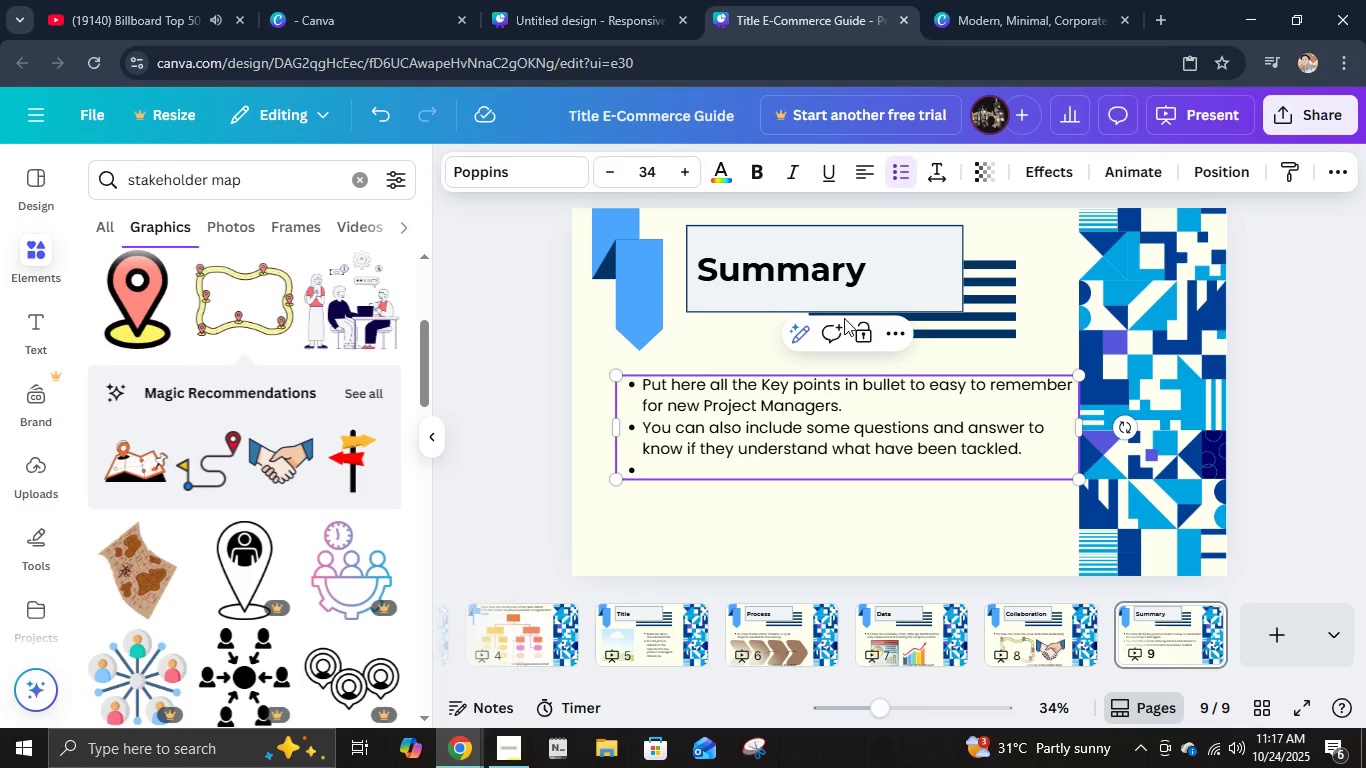 
key(Shift+ShiftLeft)
 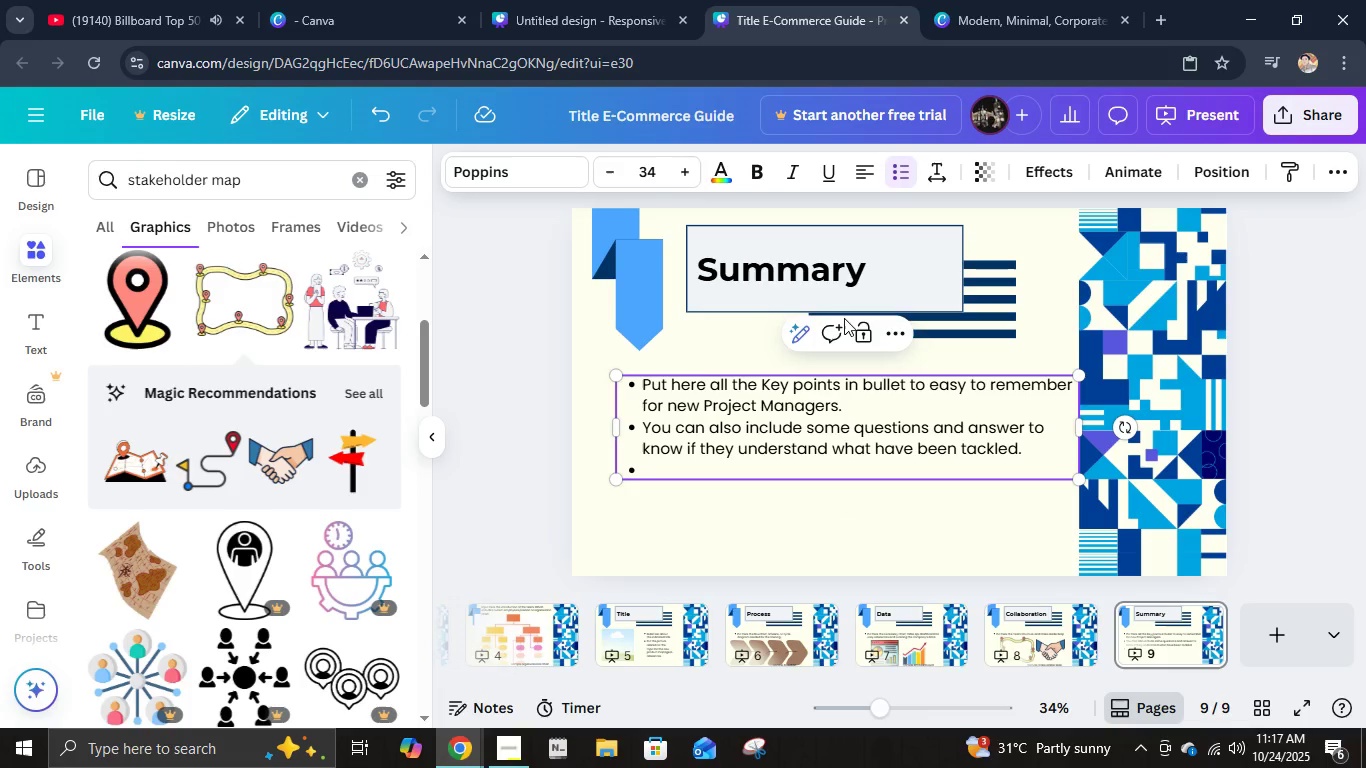 
key(Backspace)
 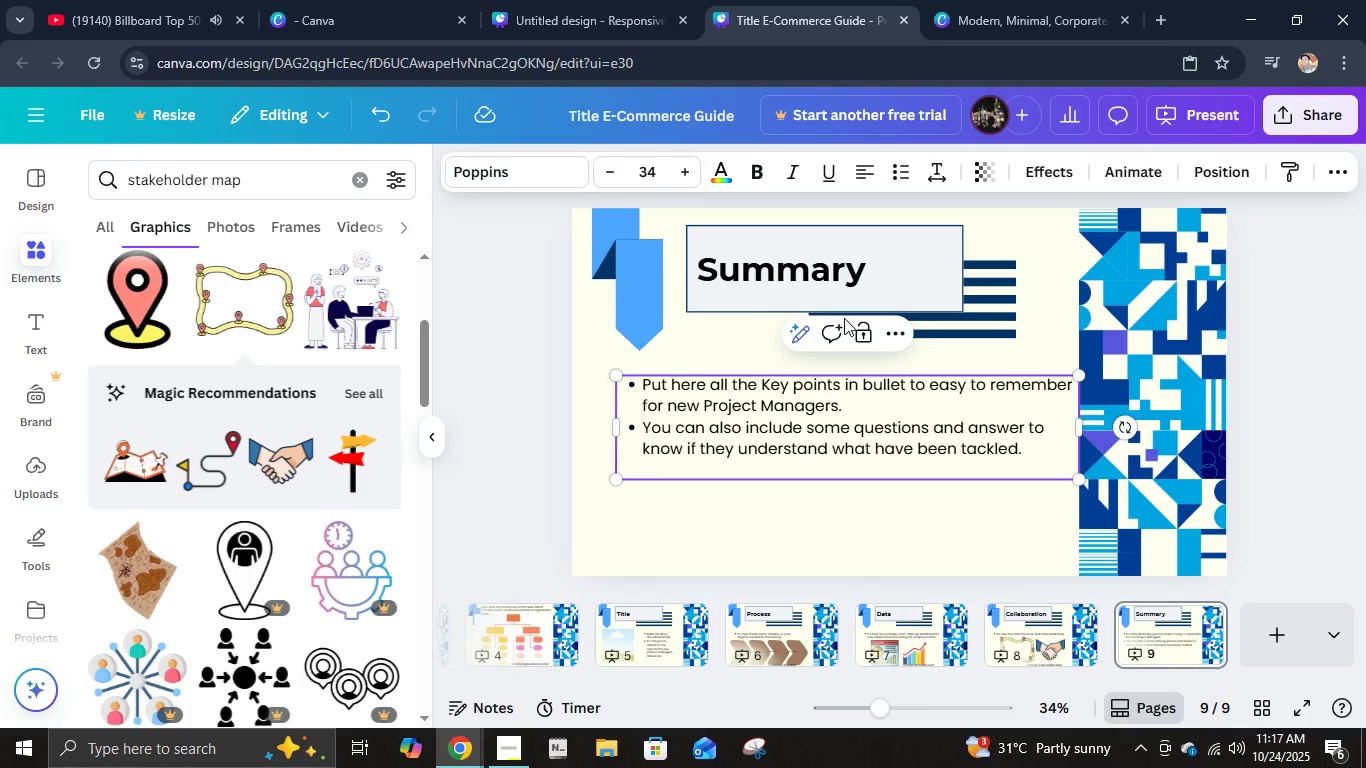 
key(Backspace)
 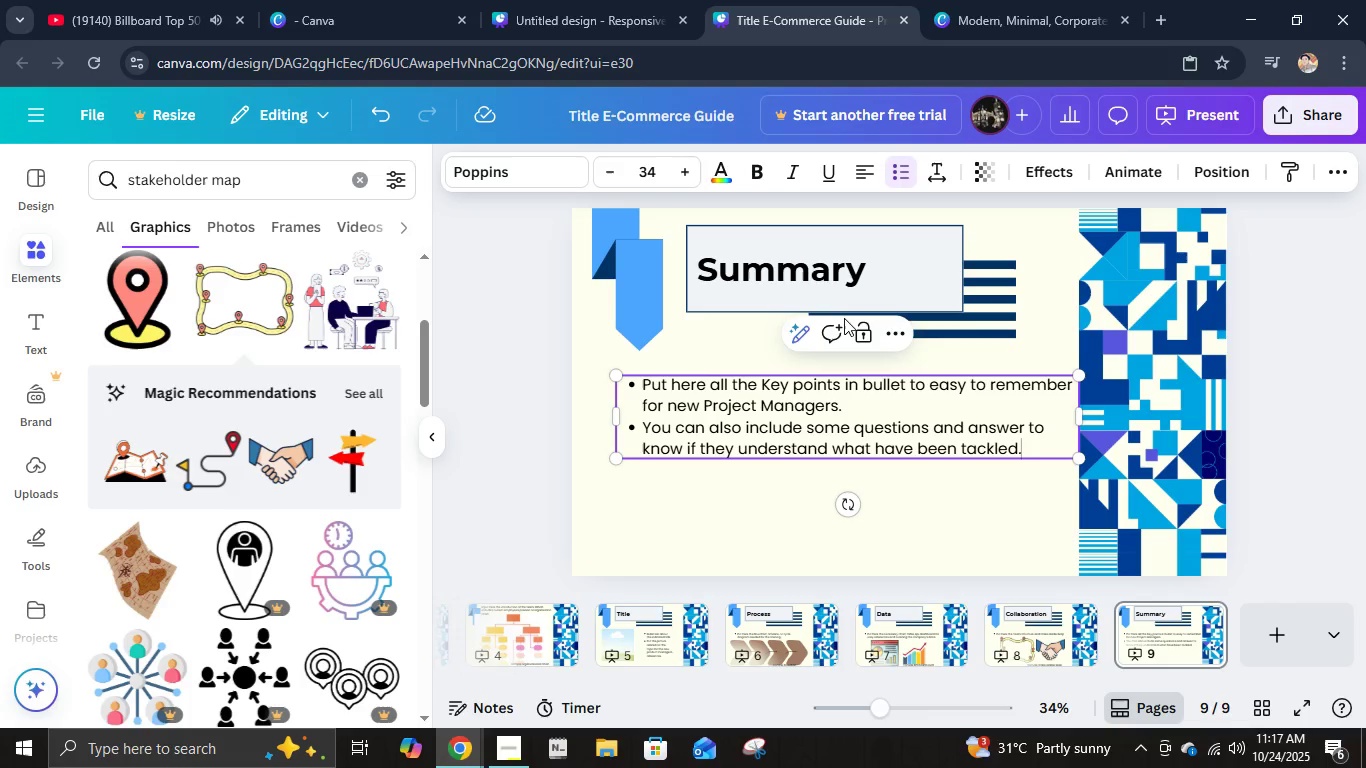 
key(Enter)
 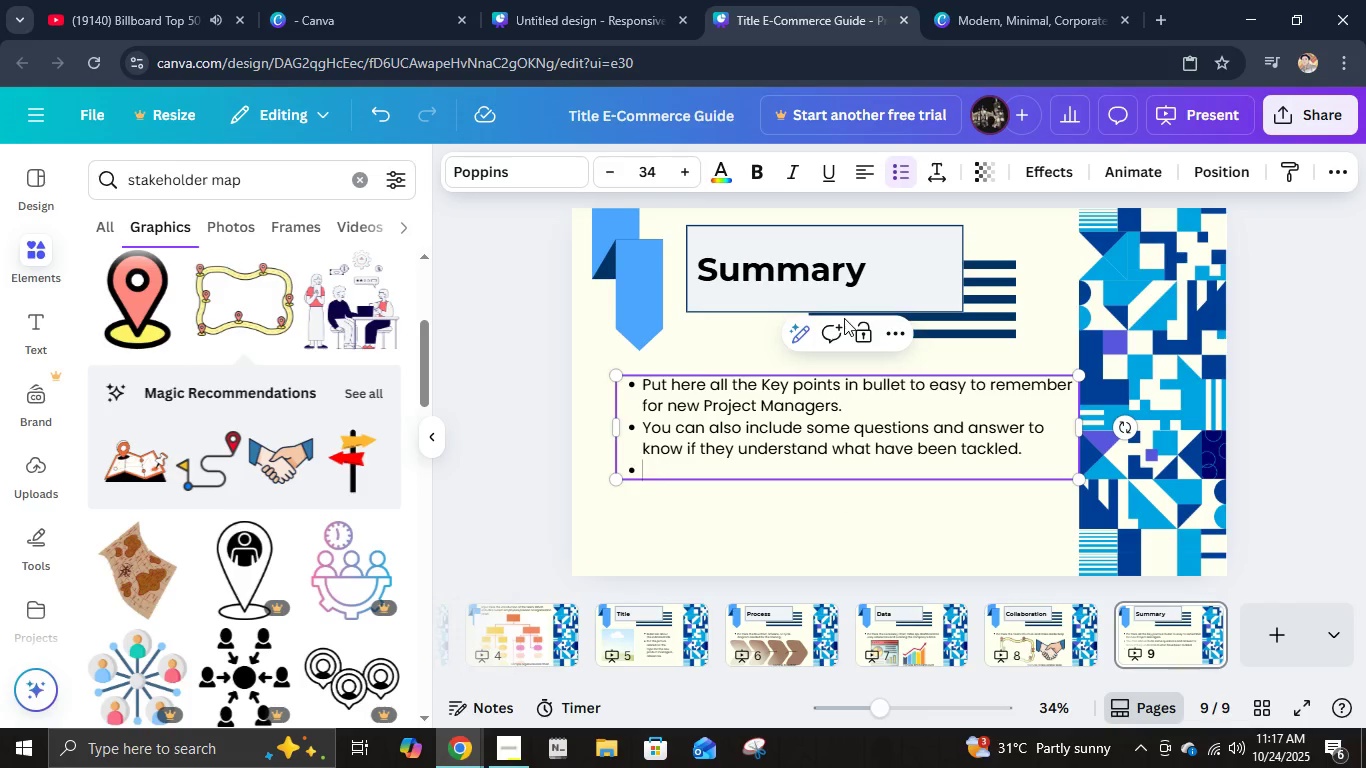 
key(Backspace)
 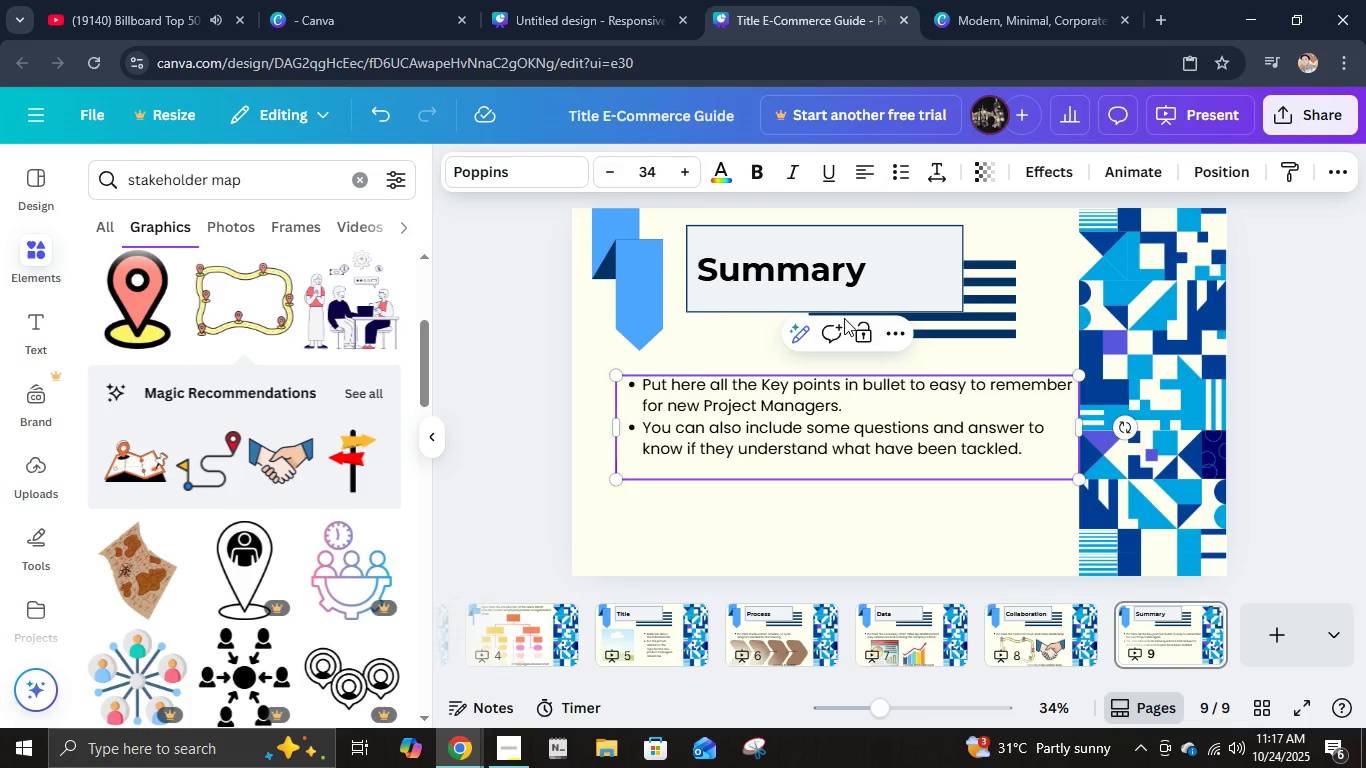 
key(Backspace)
 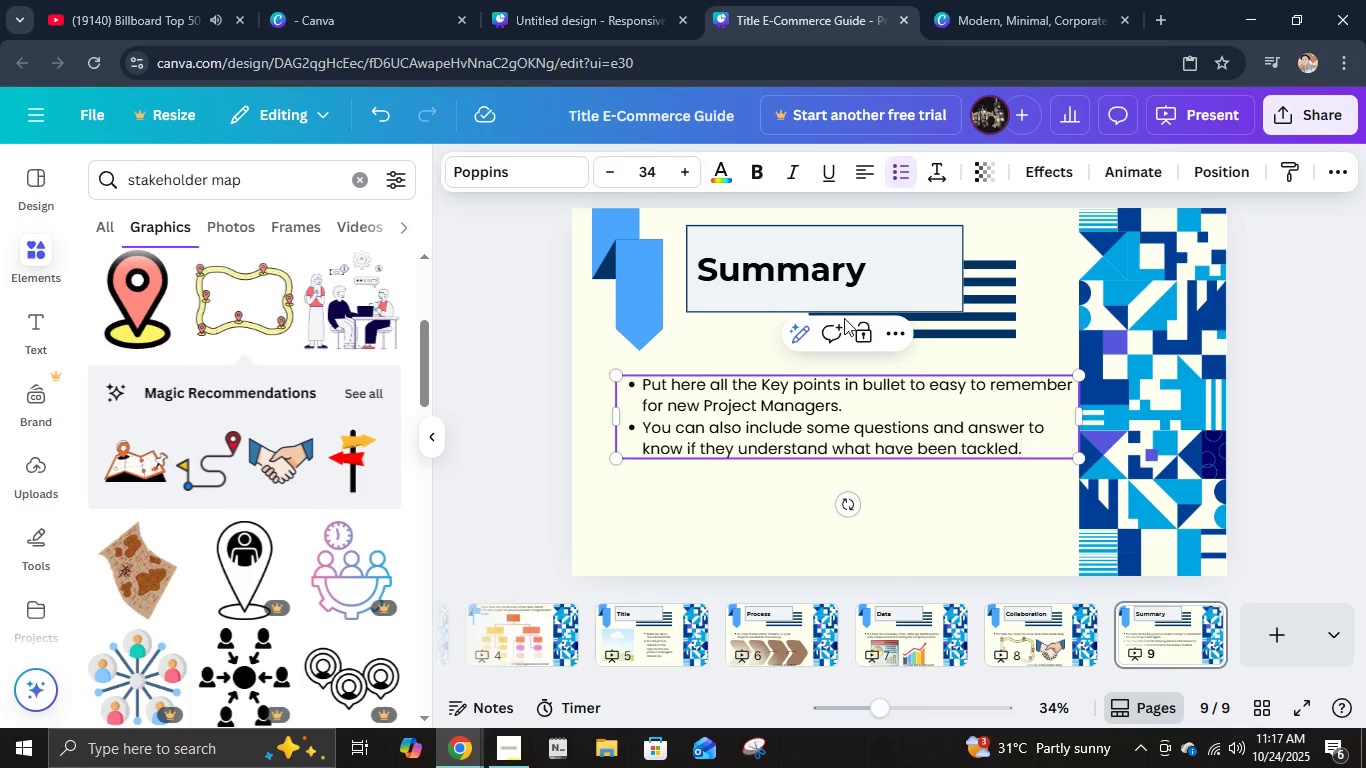 
key(Enter)
 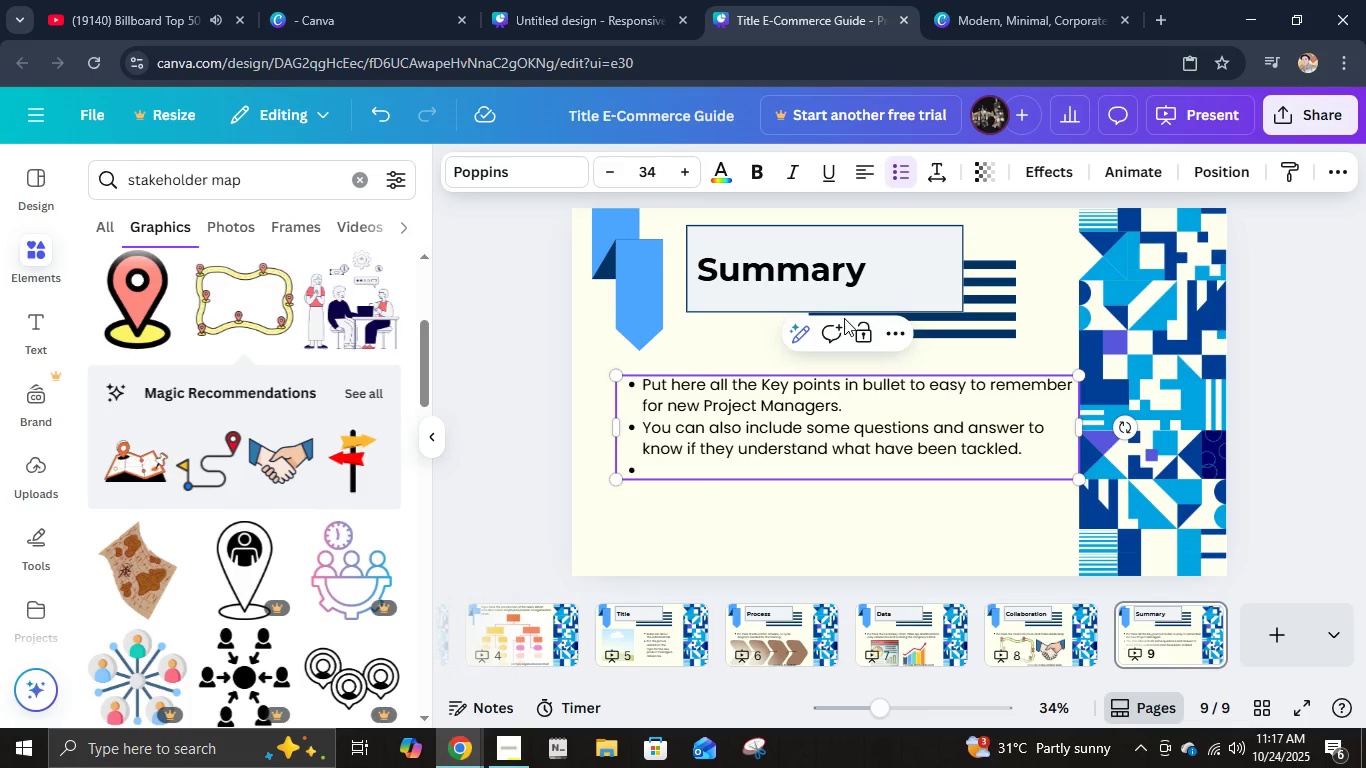 
key(Backspace)
 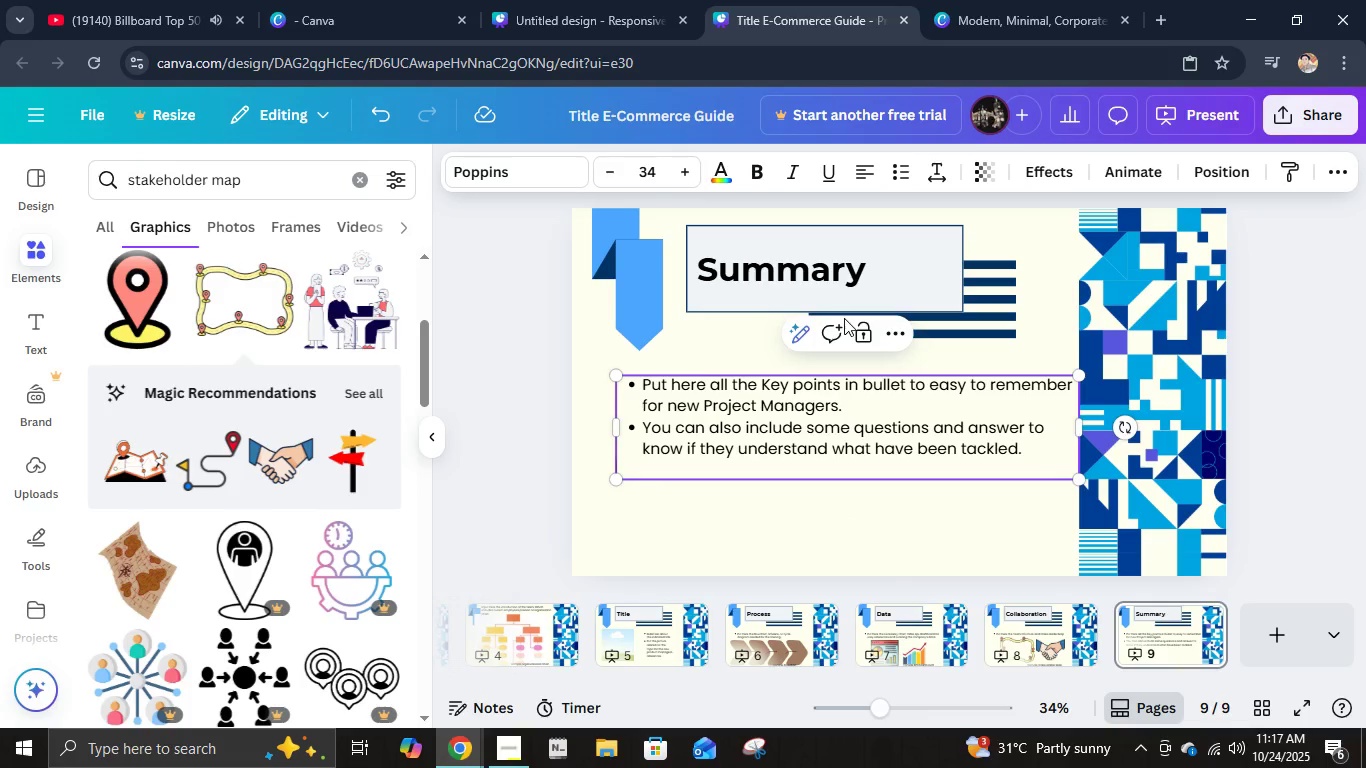 
key(Backspace)
 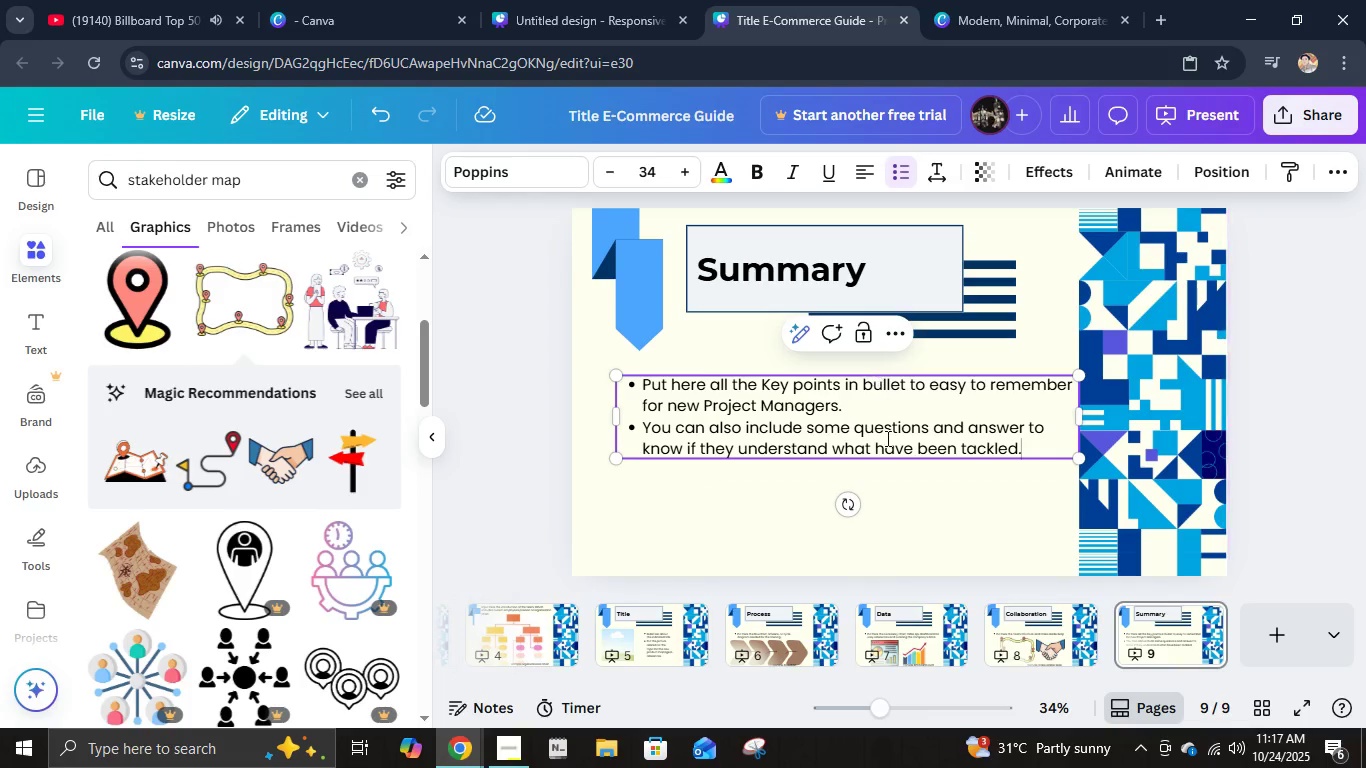 
left_click([888, 453])
 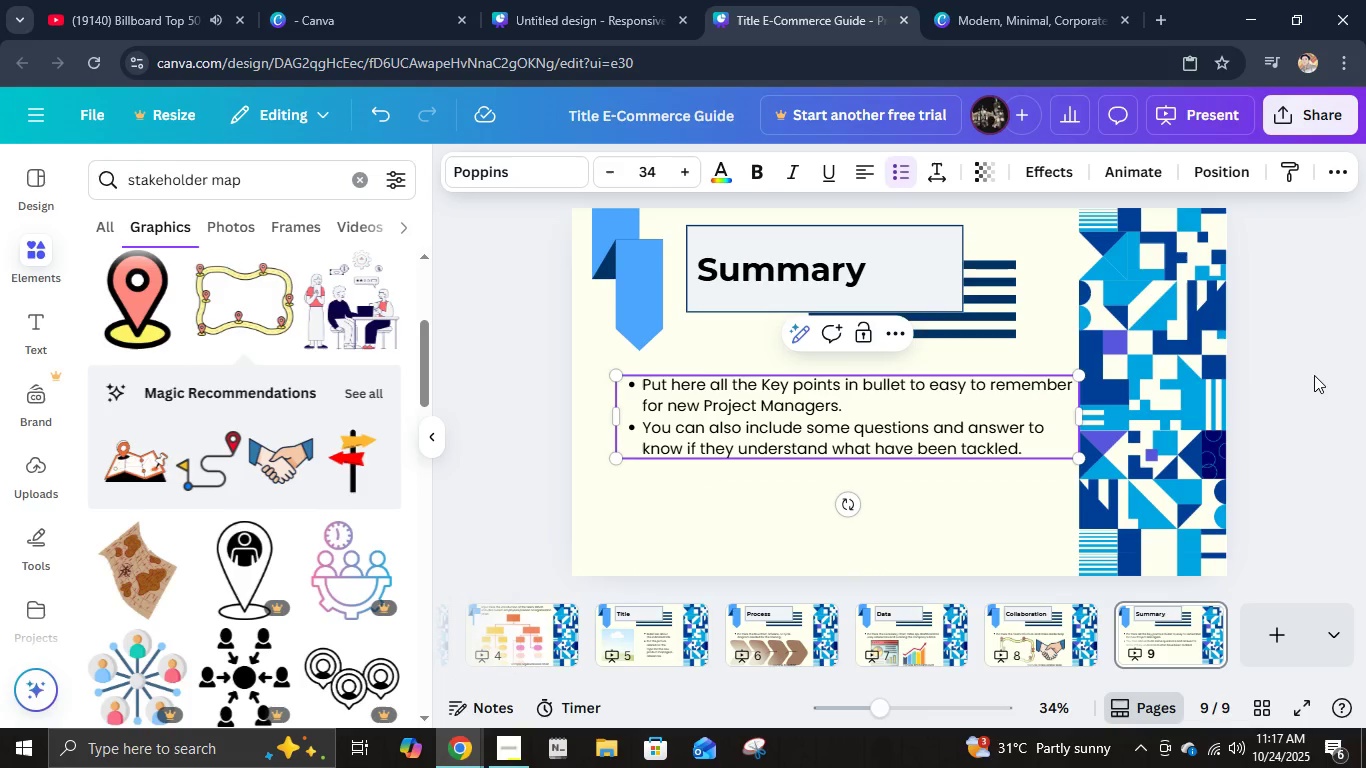 
left_click([1313, 375])
 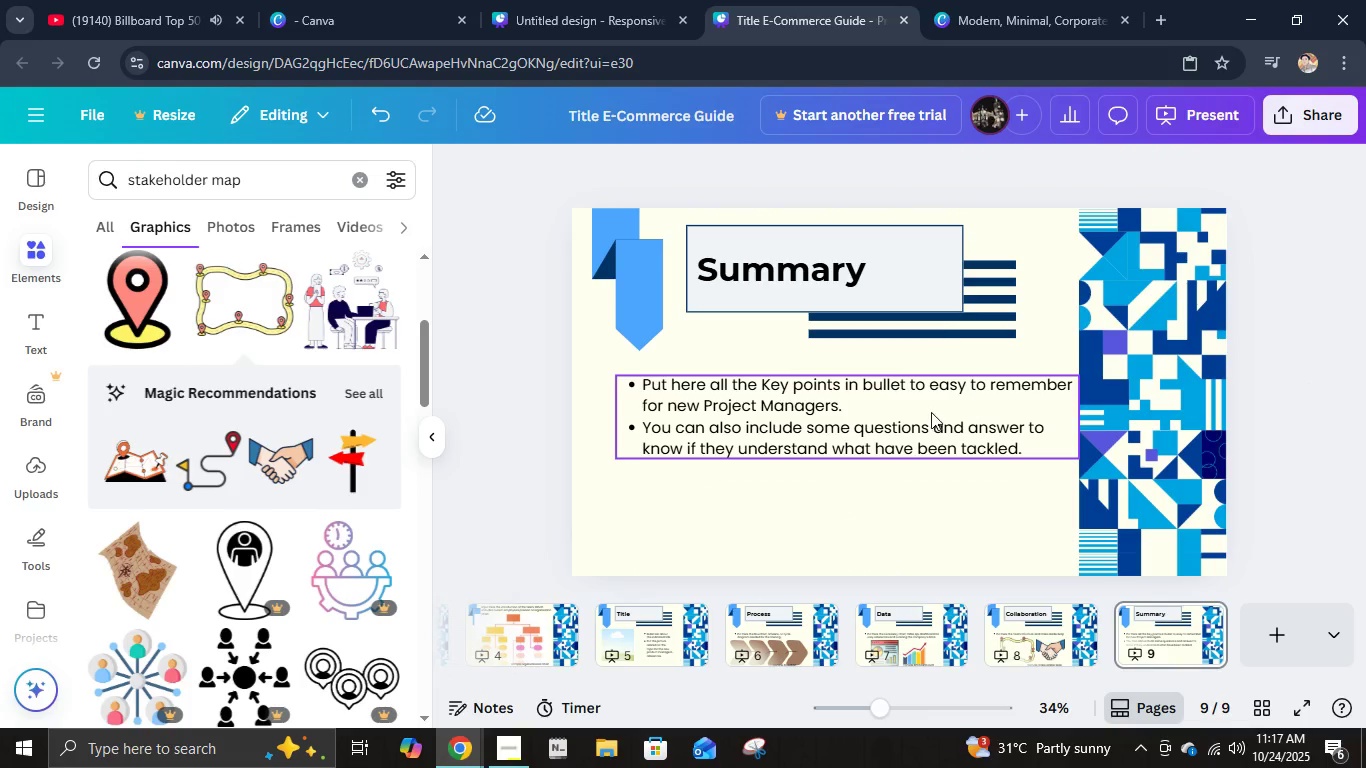 
left_click_drag(start_coordinate=[931, 412], to_coordinate=[929, 430])
 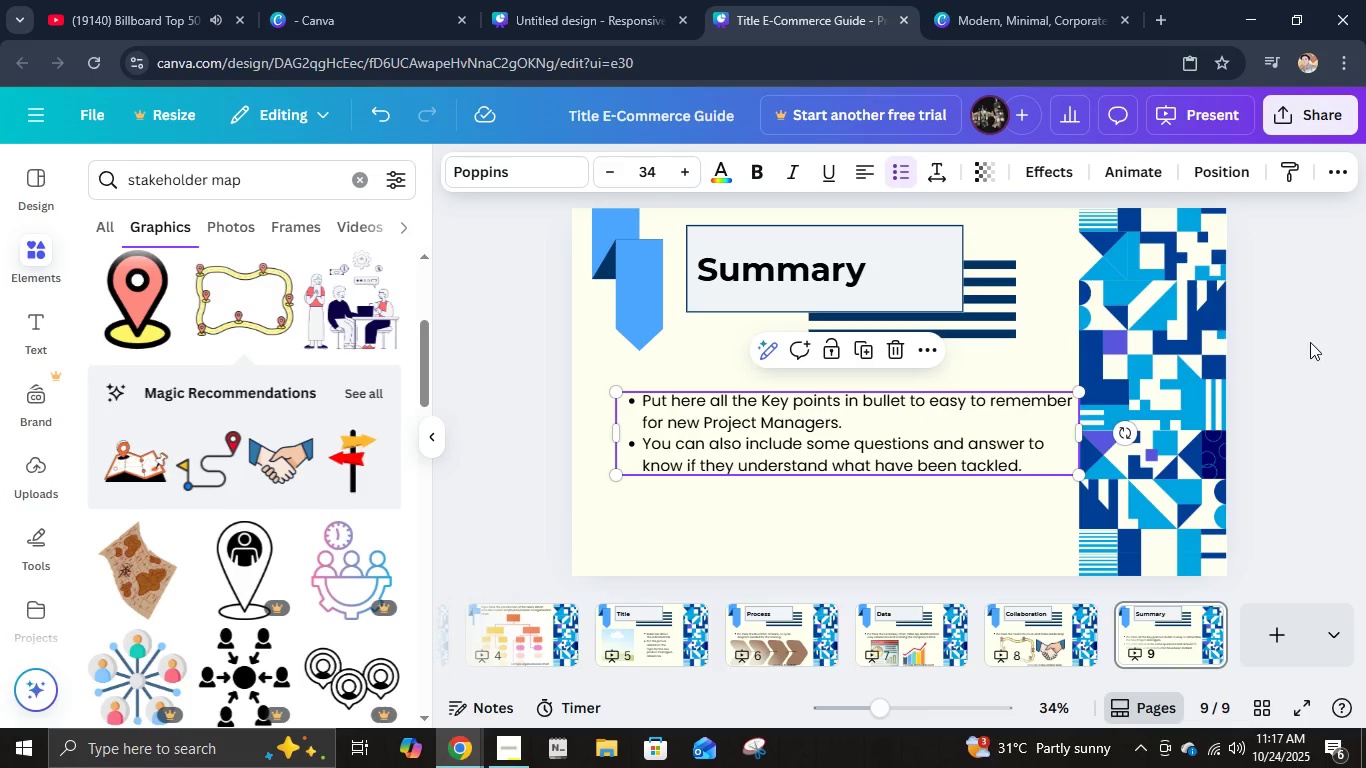 
left_click([1311, 342])
 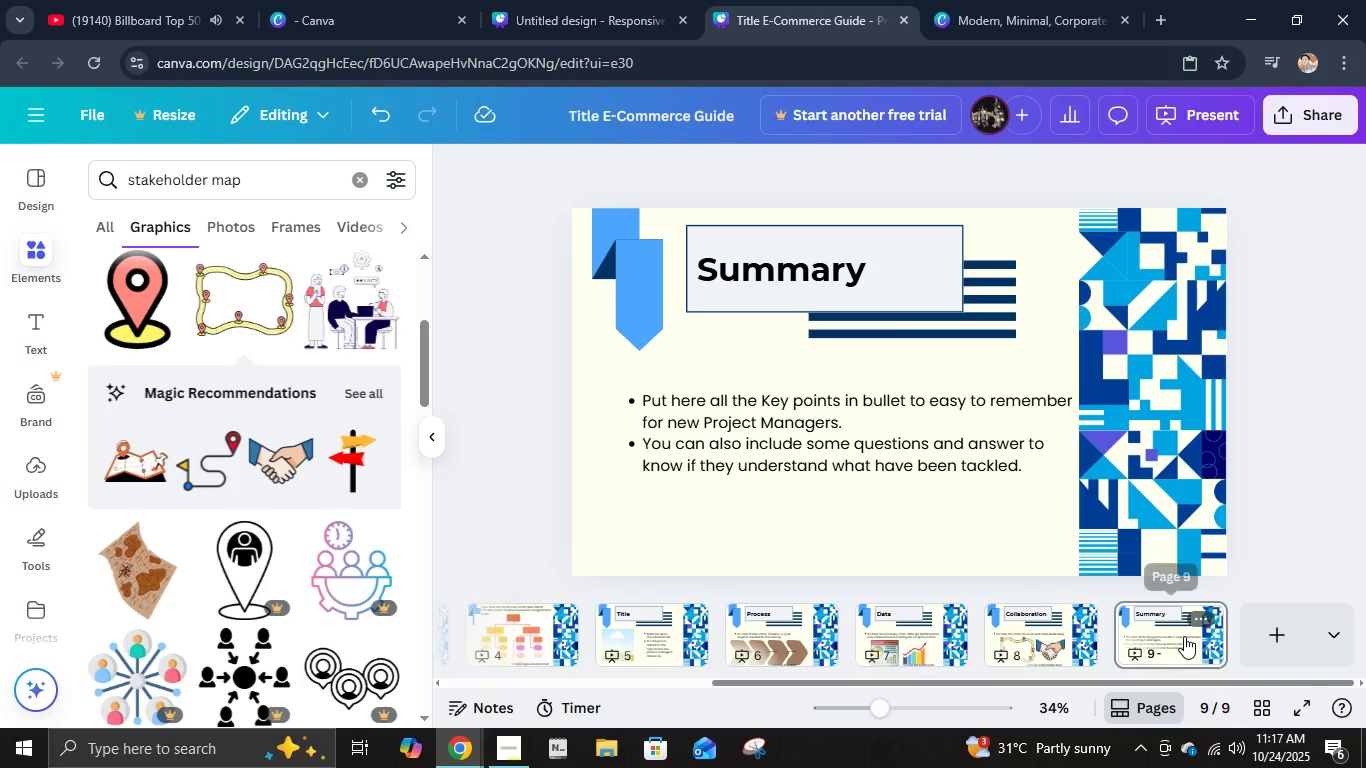 
left_click([1208, 612])
 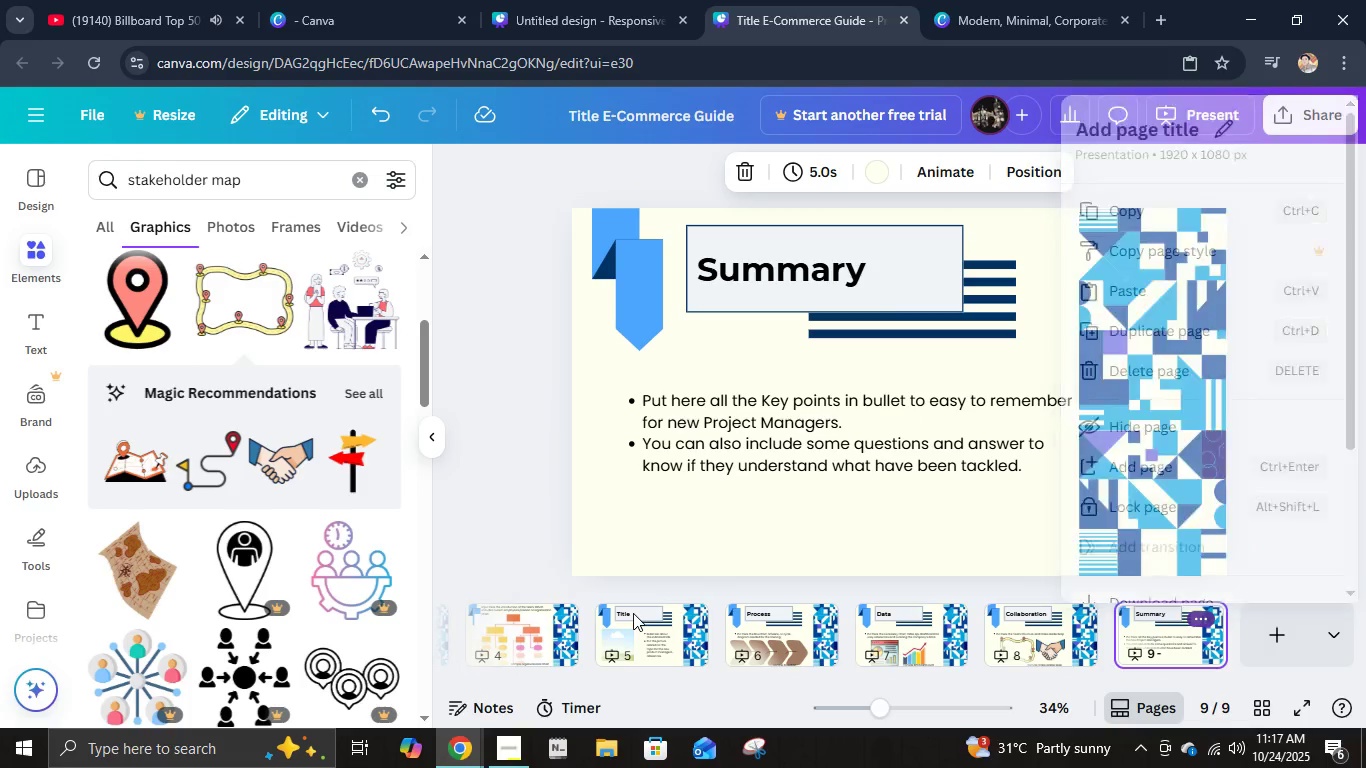 
double_click([598, 636])
 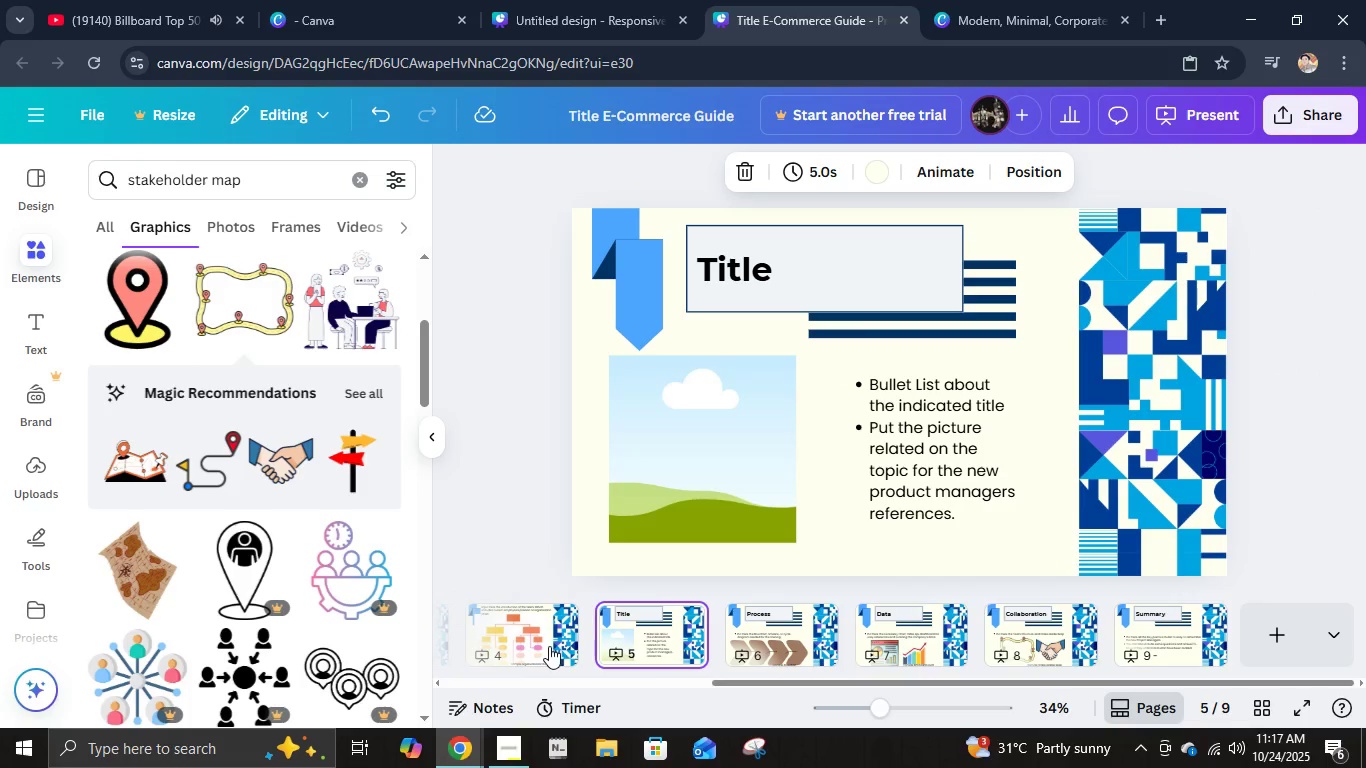 
triple_click([549, 646])
 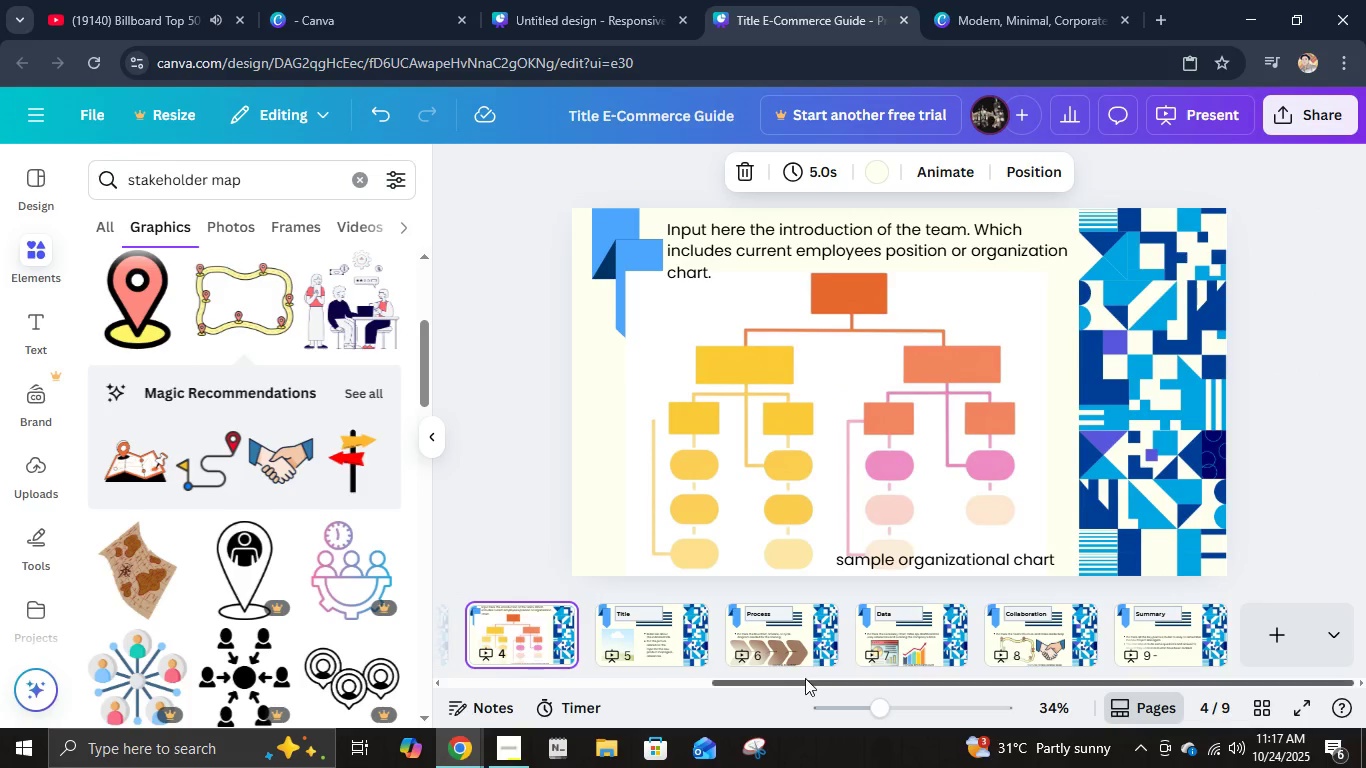 
left_click_drag(start_coordinate=[810, 678], to_coordinate=[542, 690])
 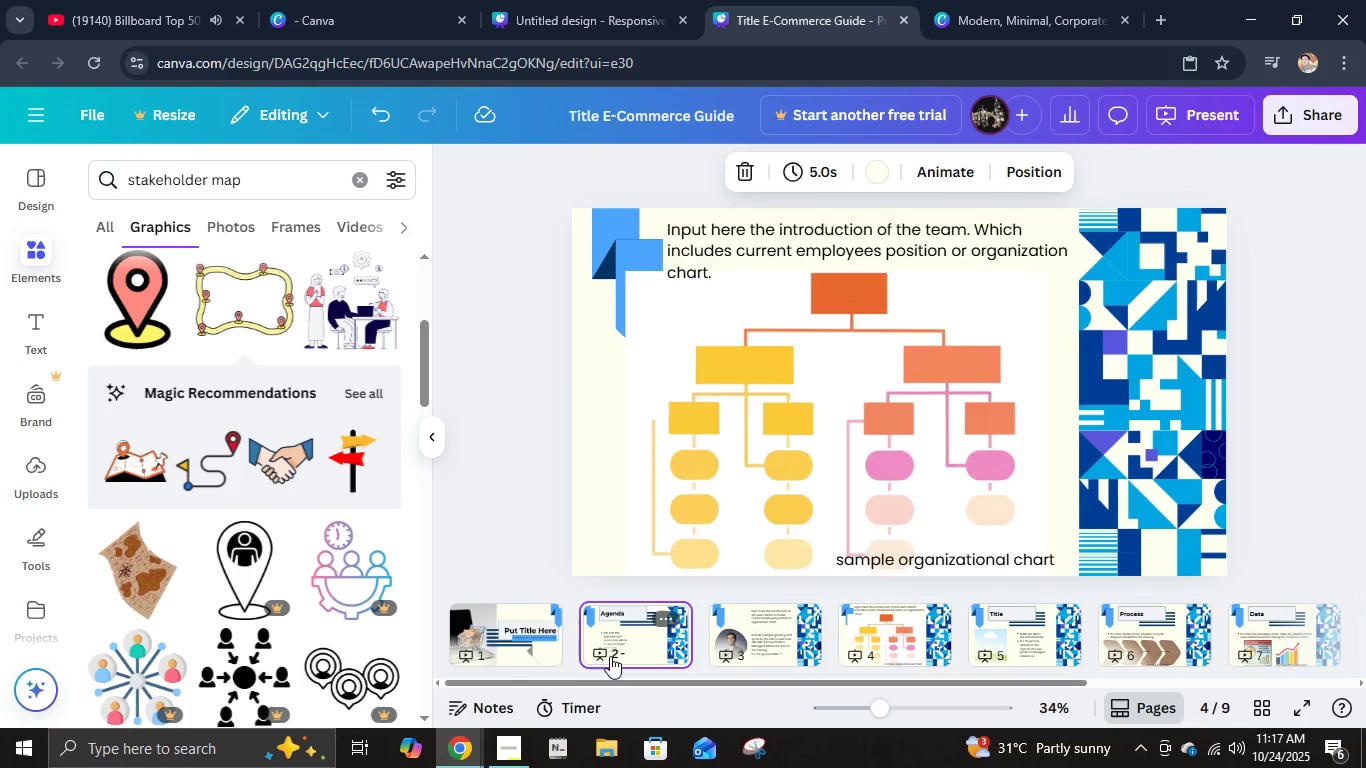 
double_click([588, 655])
 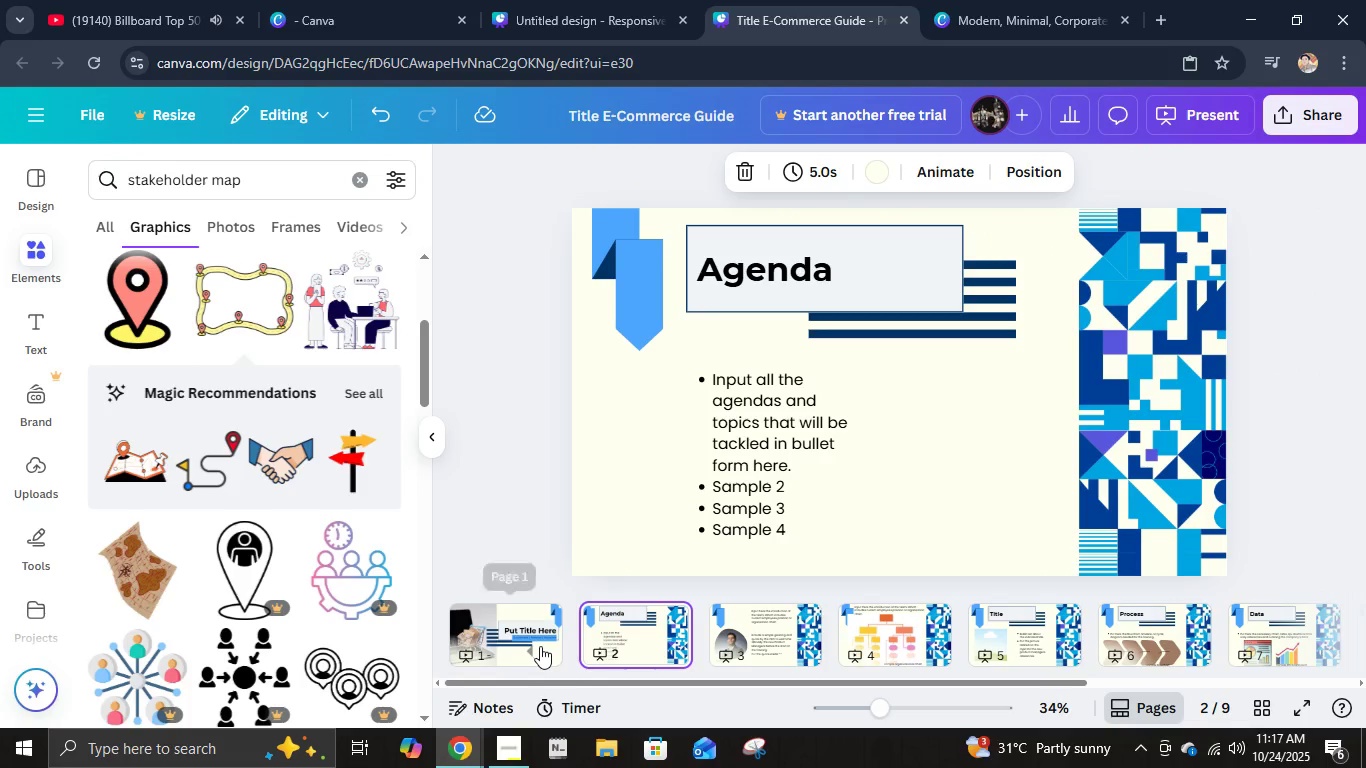 
triple_click([540, 646])
 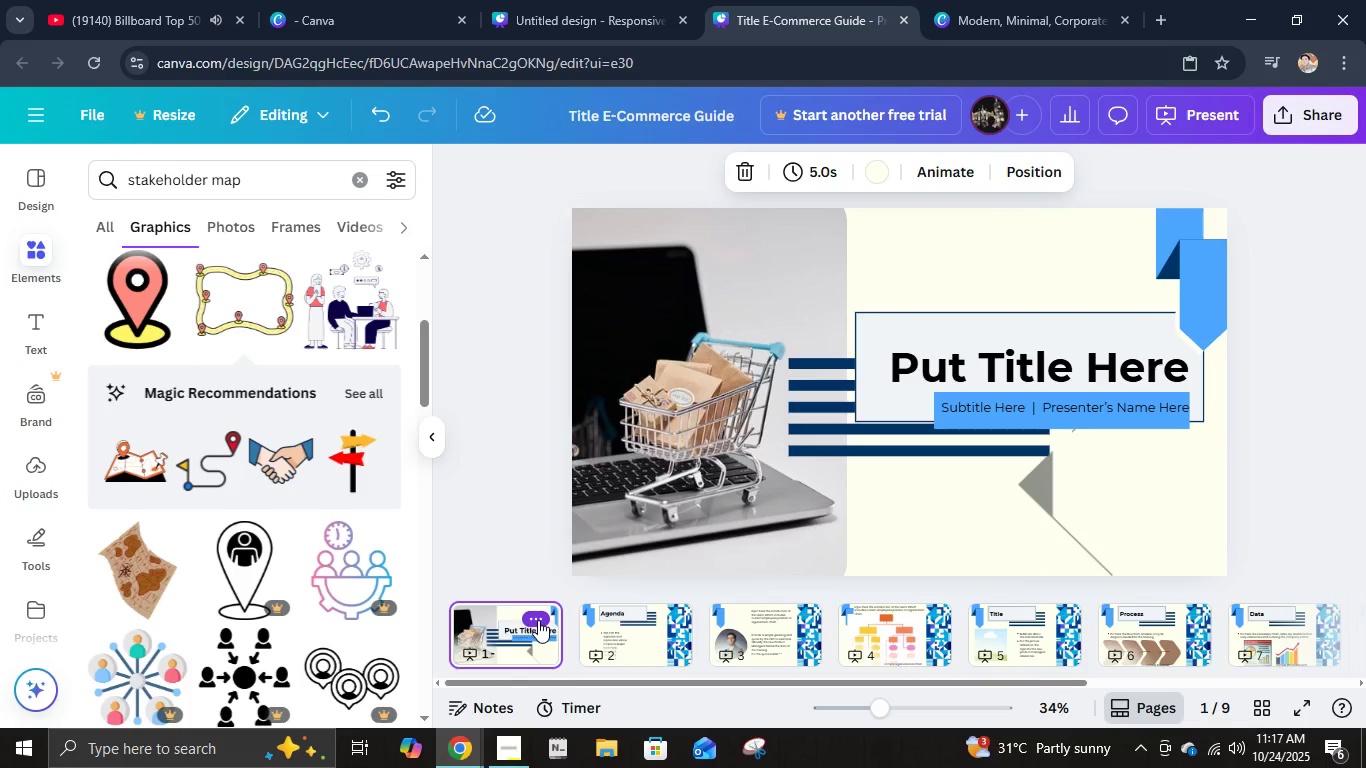 
left_click([539, 620])
 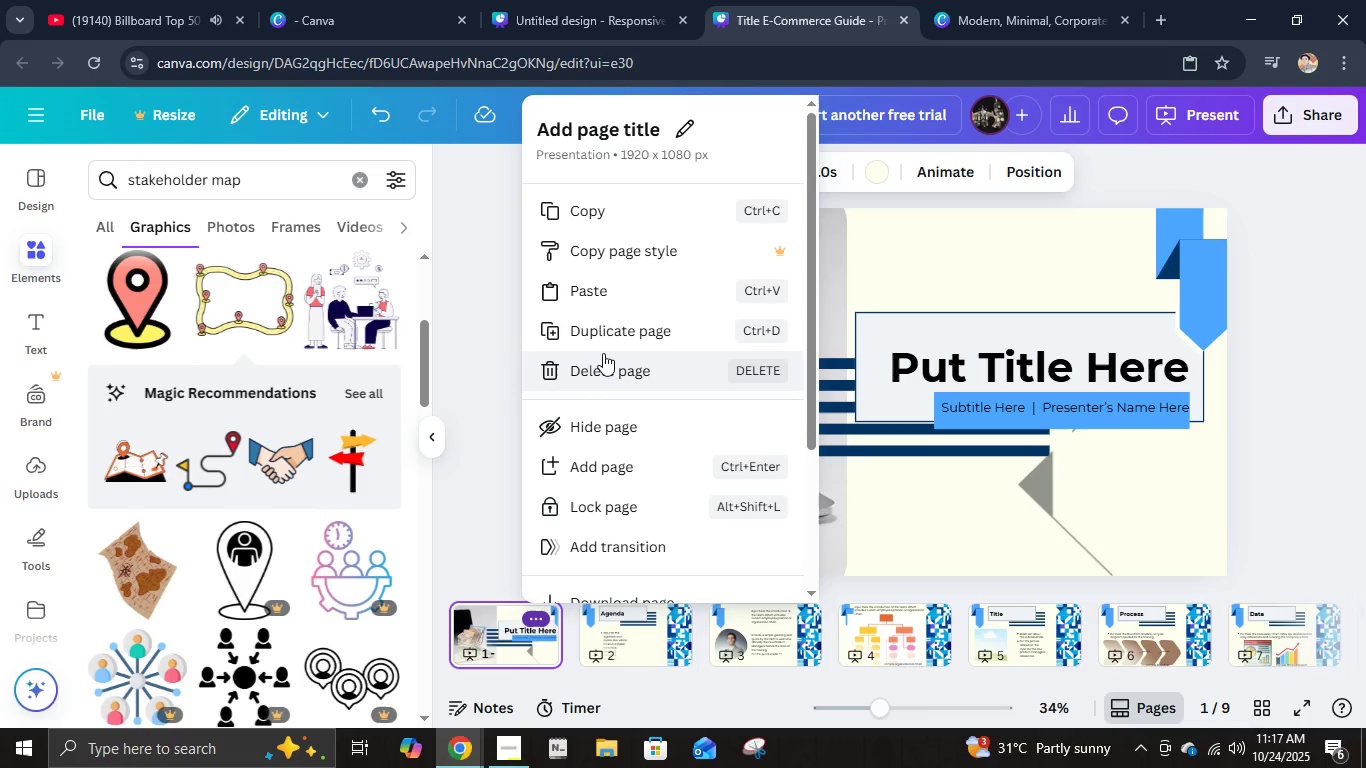 
left_click([603, 340])
 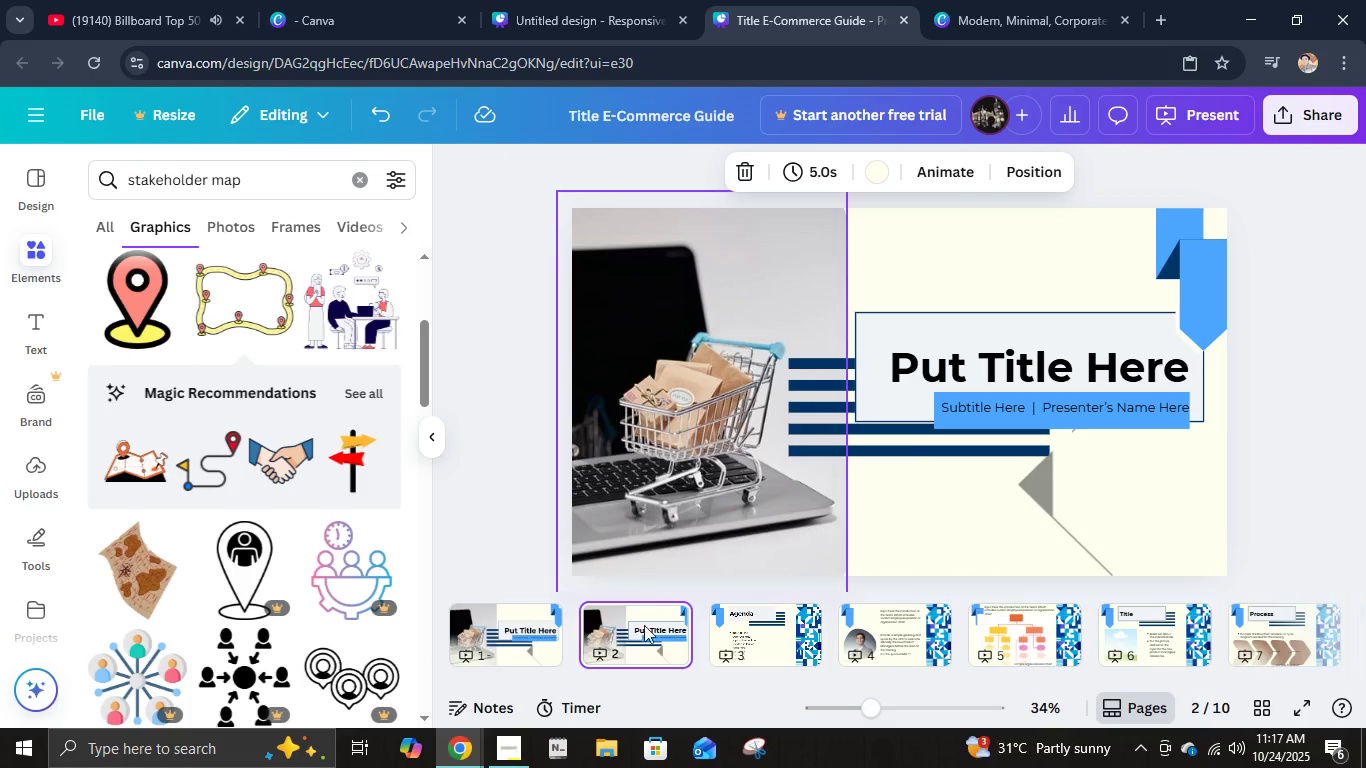 
left_click([644, 644])
 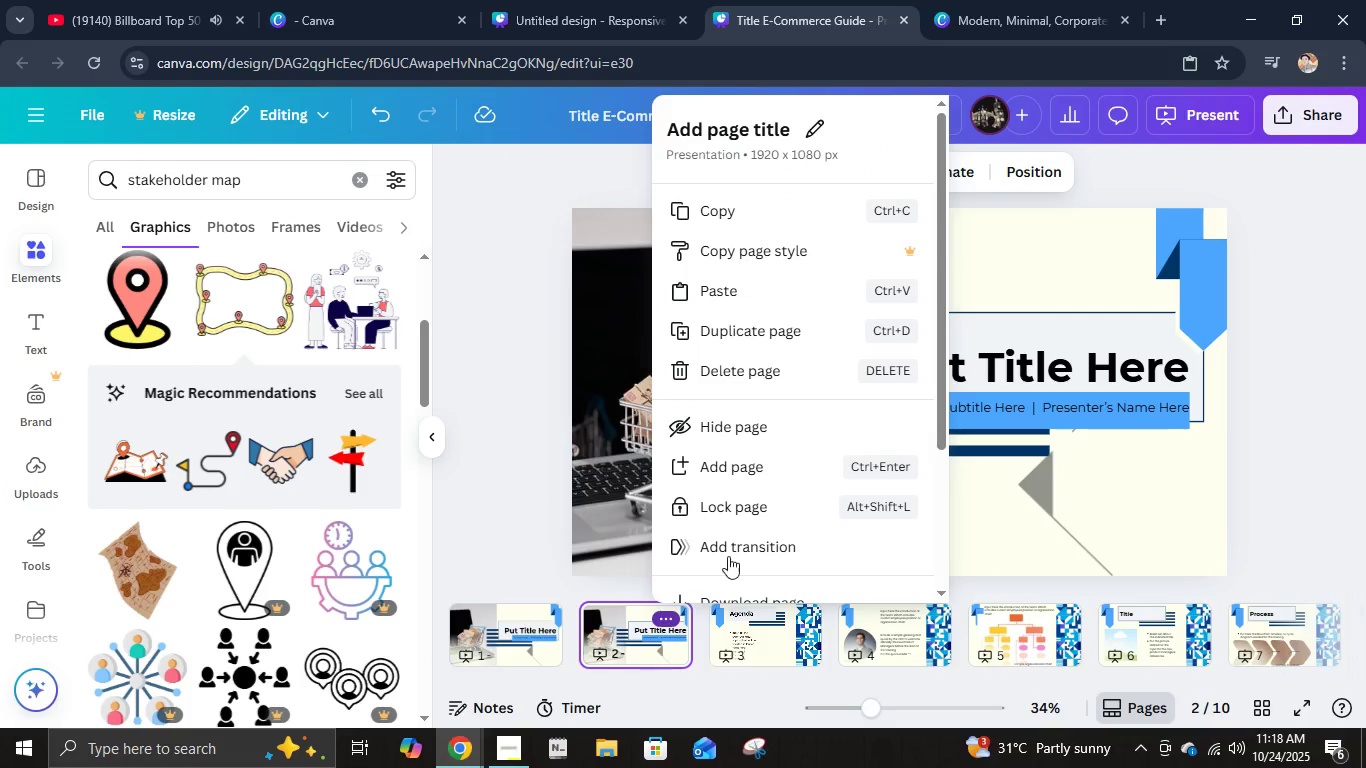 
scroll: coordinate [730, 552], scroll_direction: down, amount: 7.0
 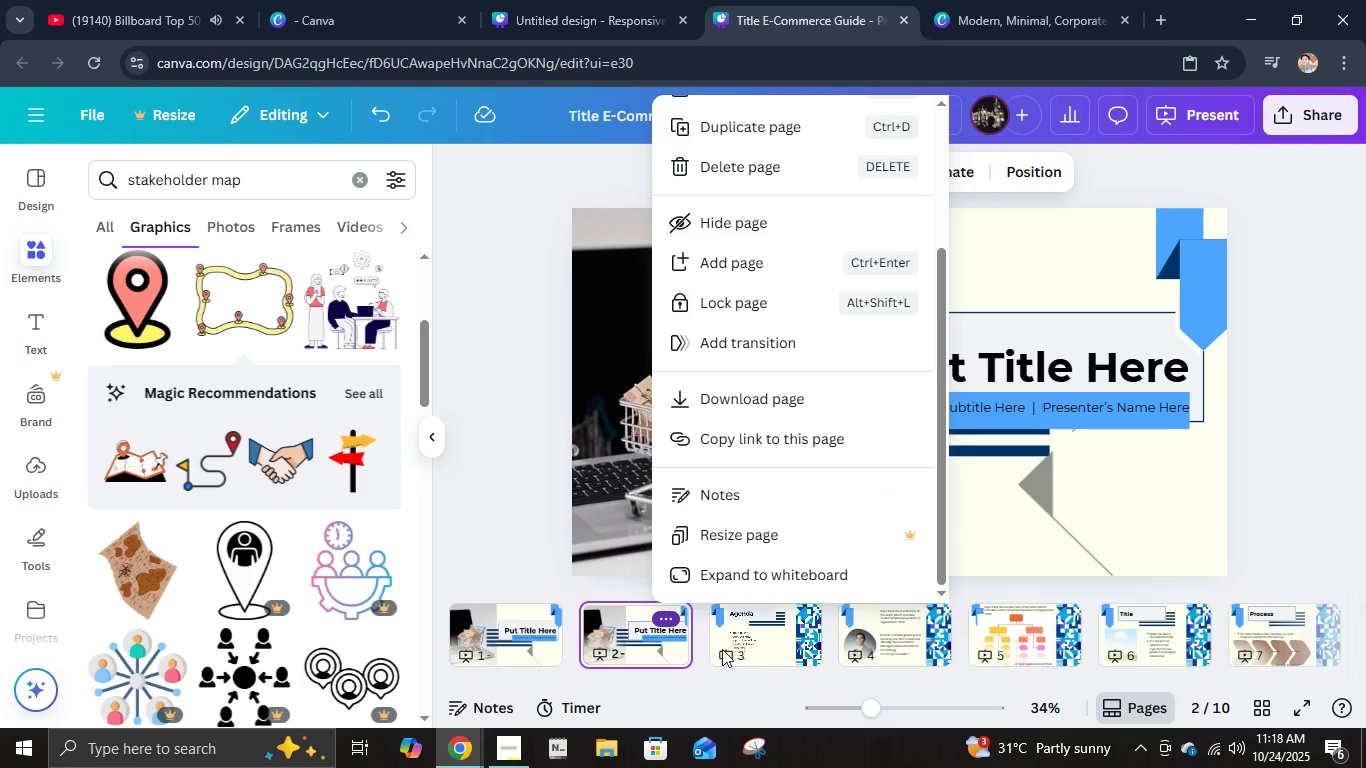 
left_click_drag(start_coordinate=[676, 629], to_coordinate=[1082, 625])
 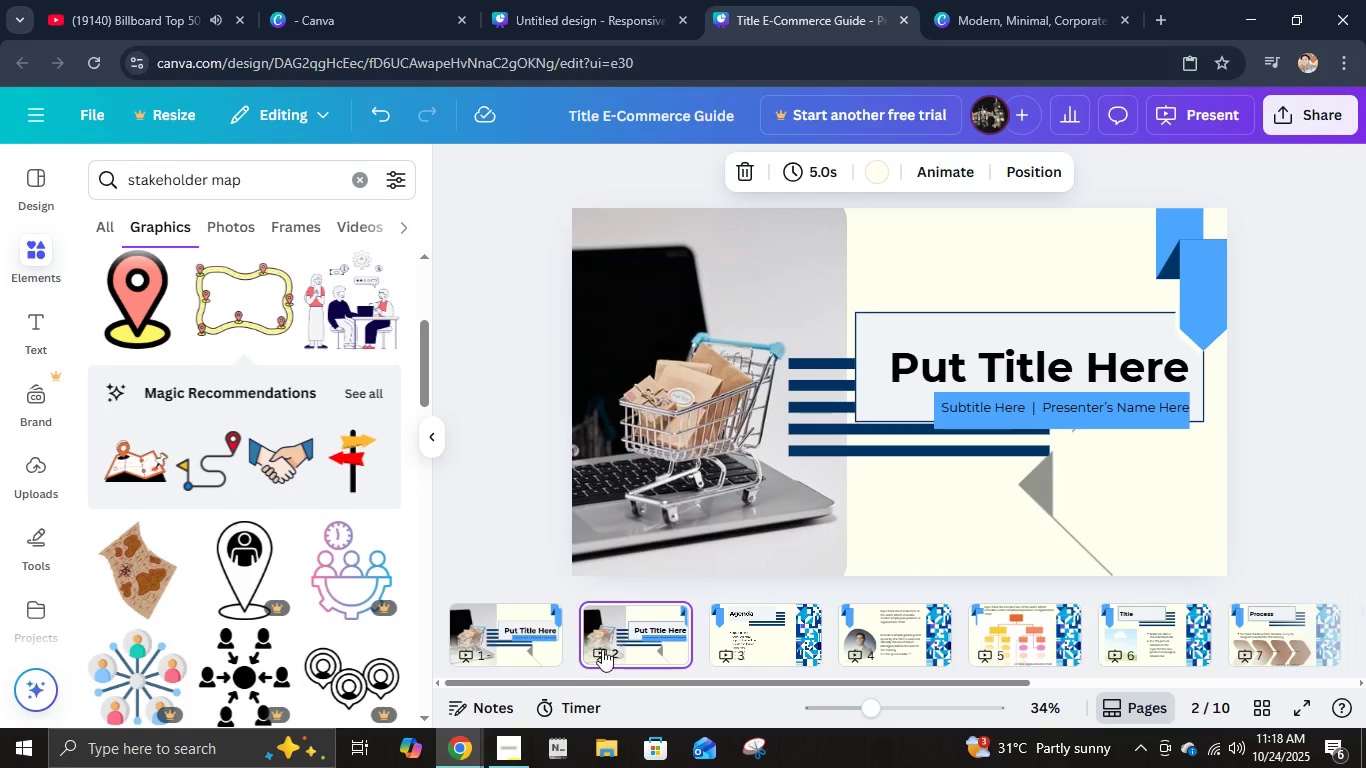 
left_click_drag(start_coordinate=[601, 649], to_coordinate=[1240, 638])
 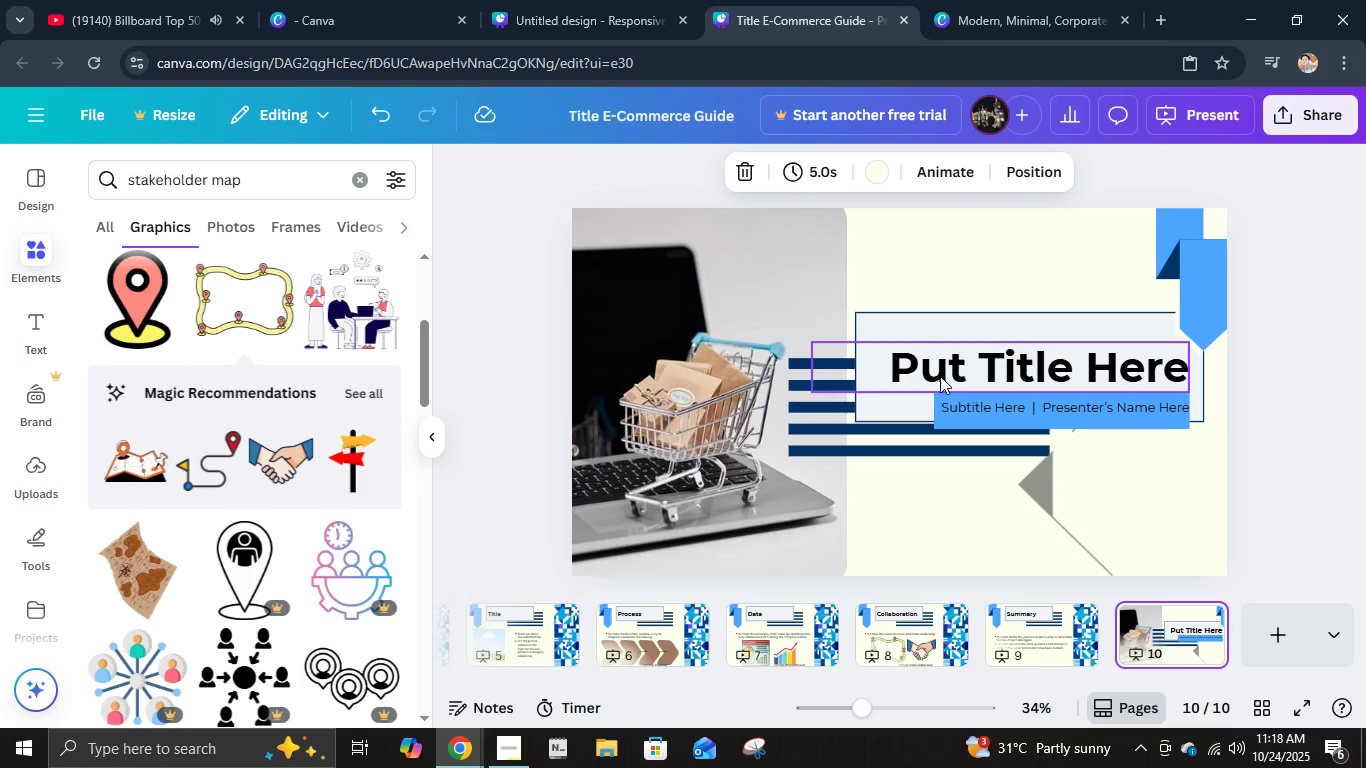 
double_click([940, 376])
 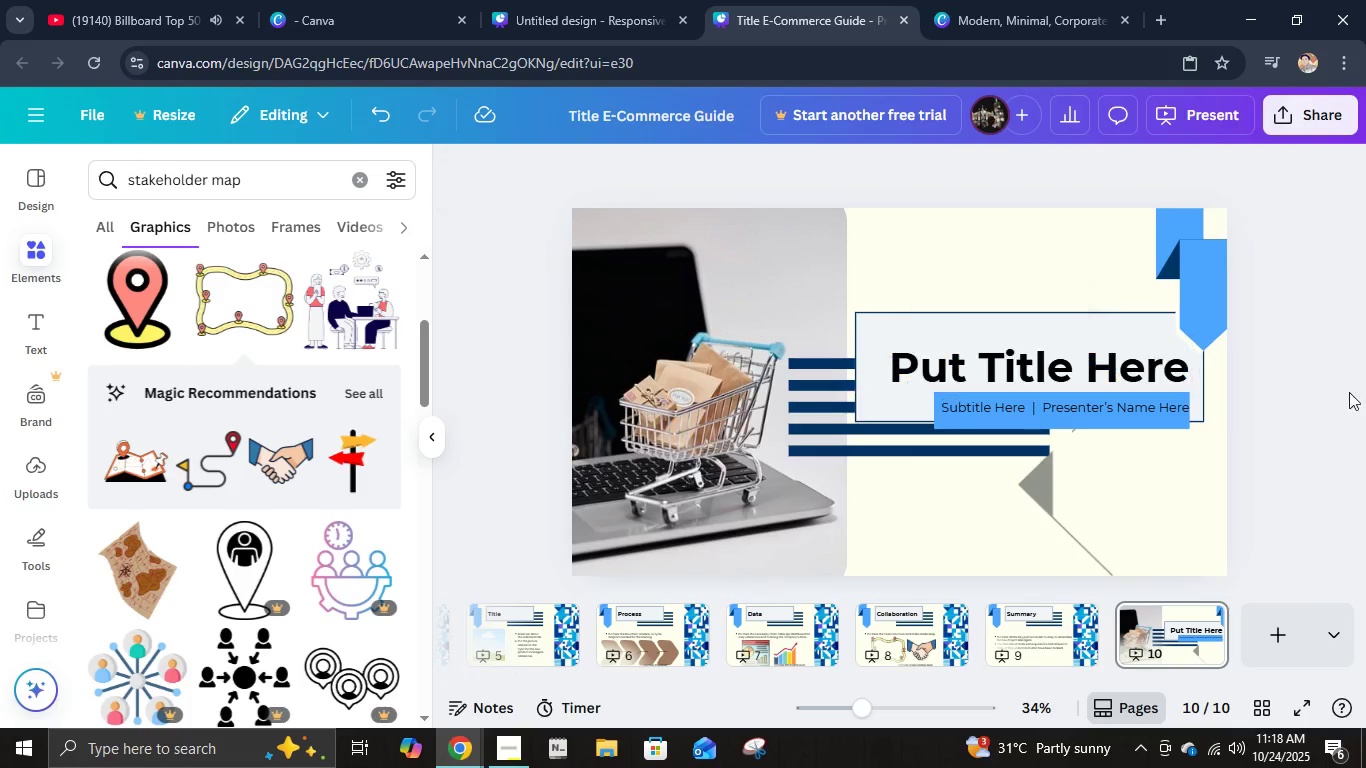 
double_click([1304, 391])
 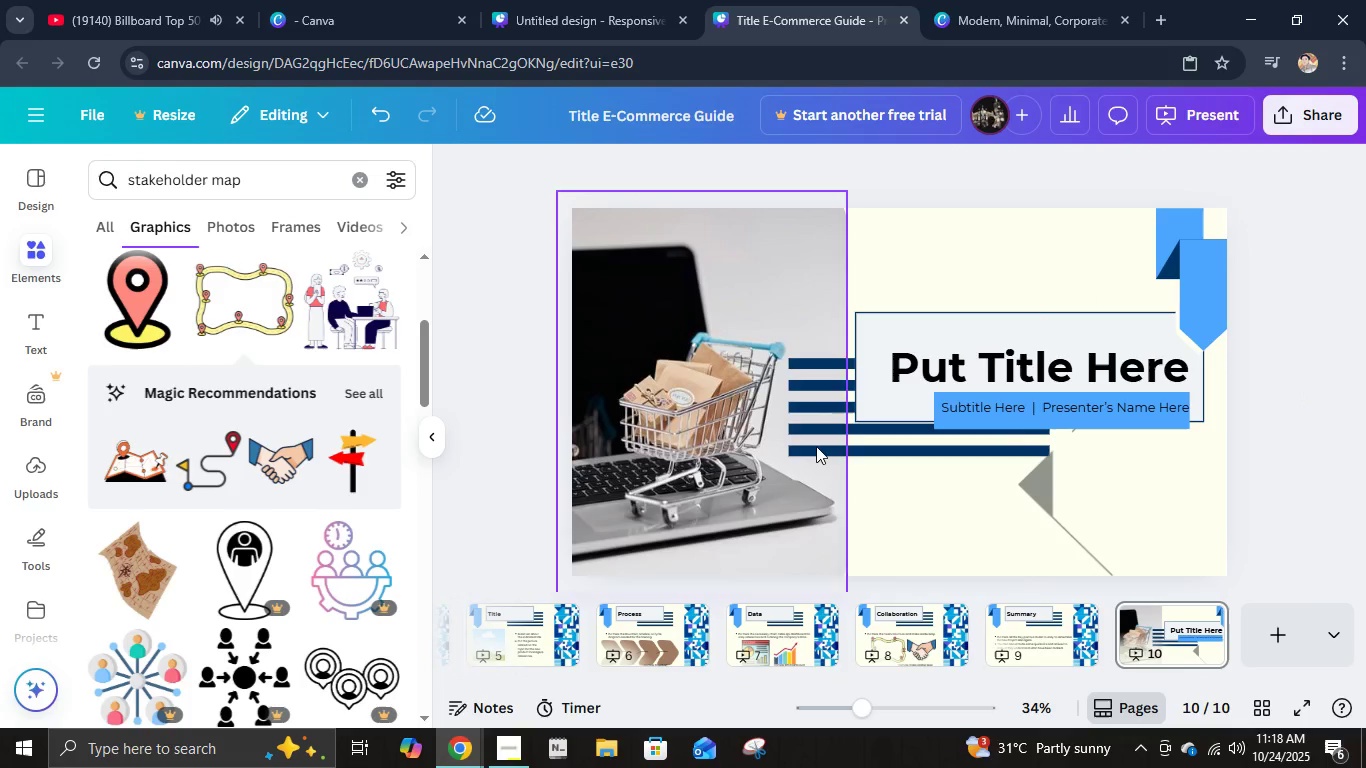 
left_click([820, 448])
 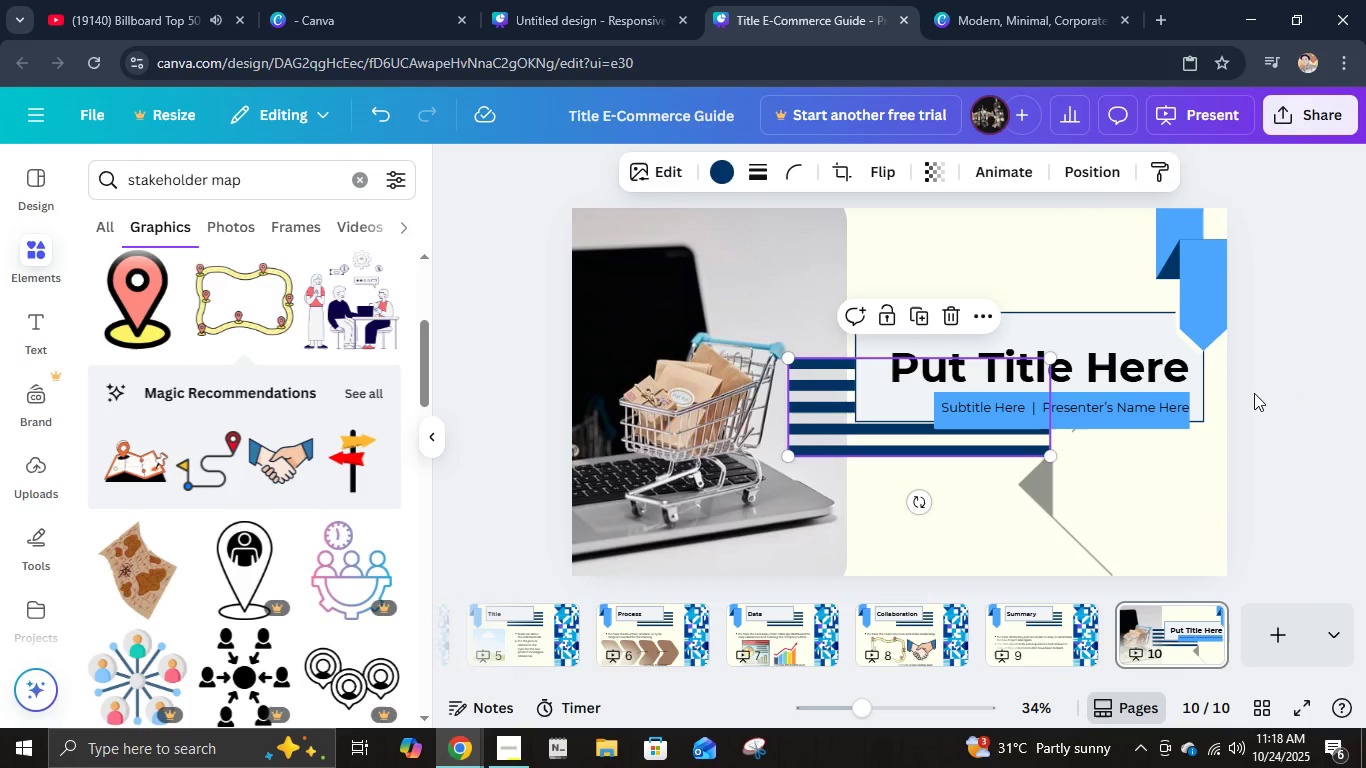 
left_click([1266, 412])
 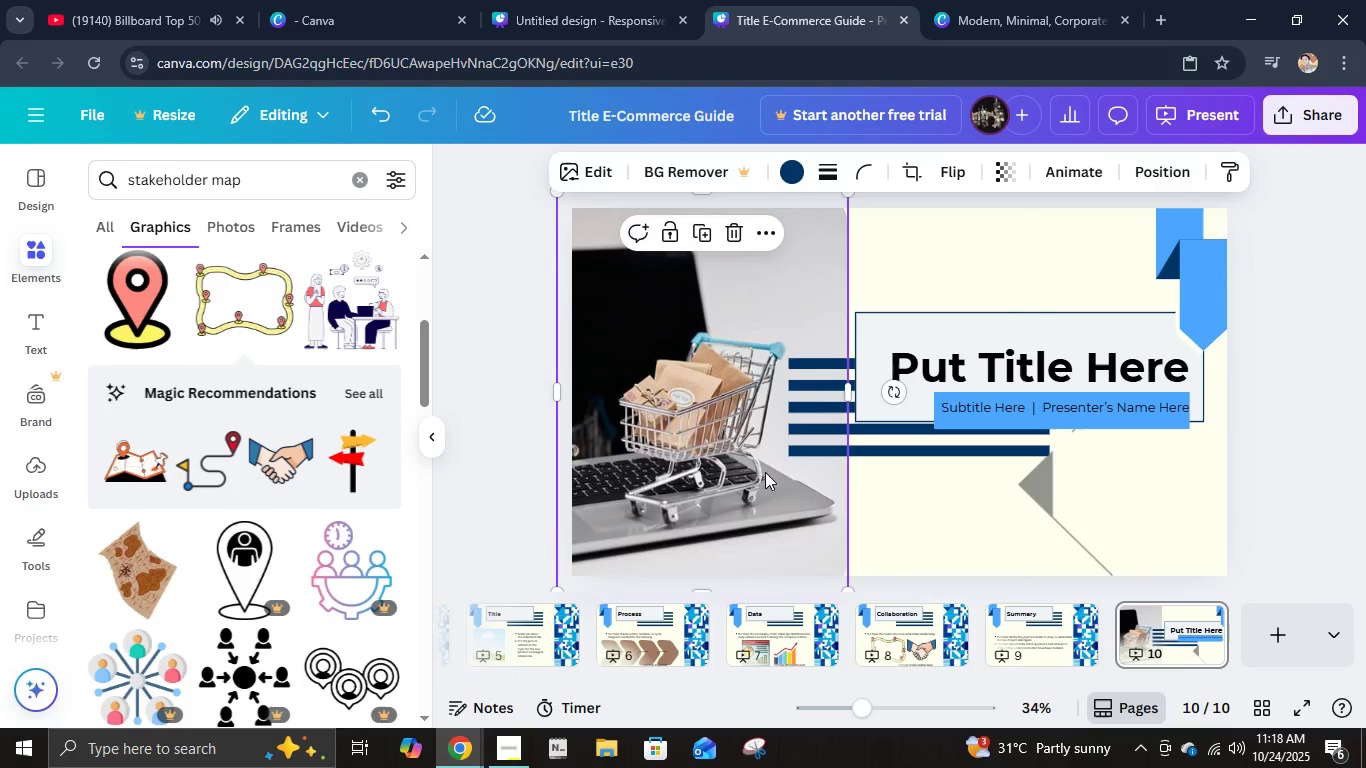 
key(Delete)
 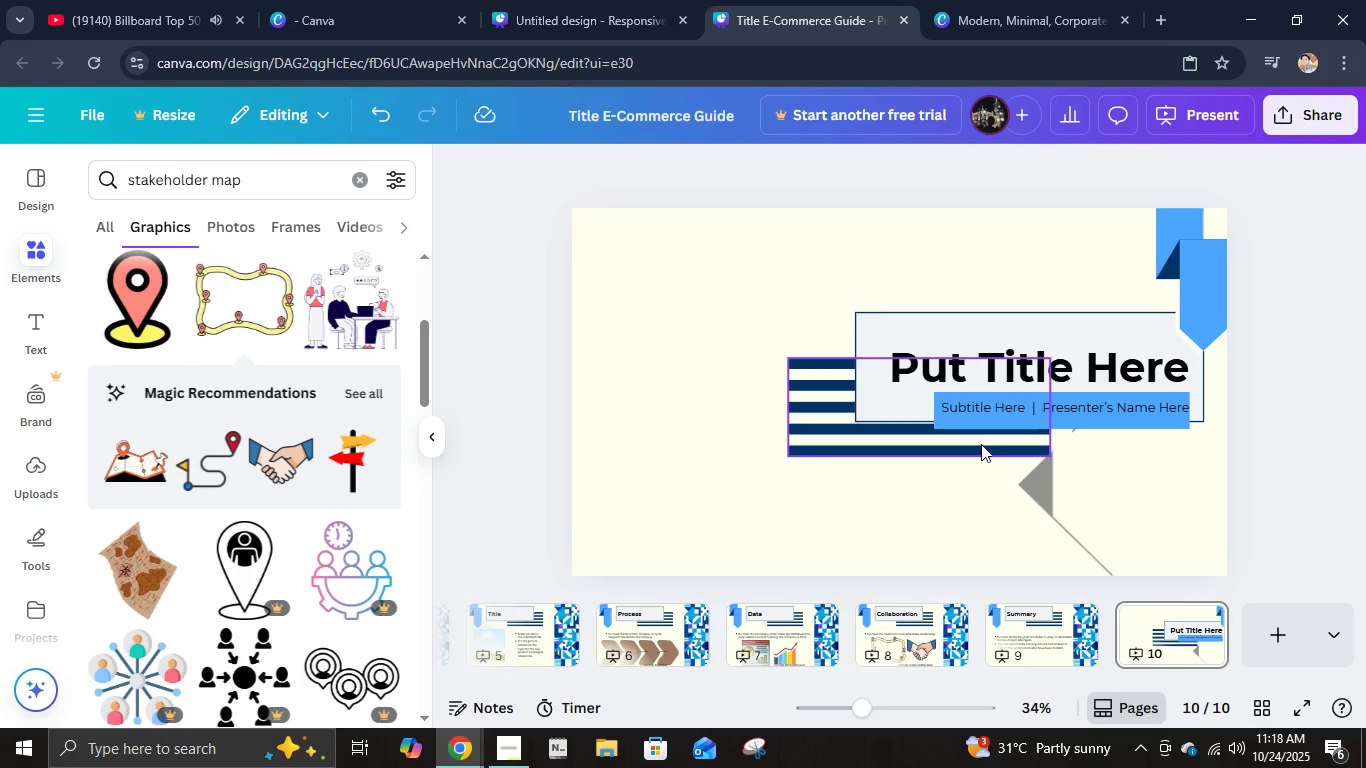 
left_click([981, 432])
 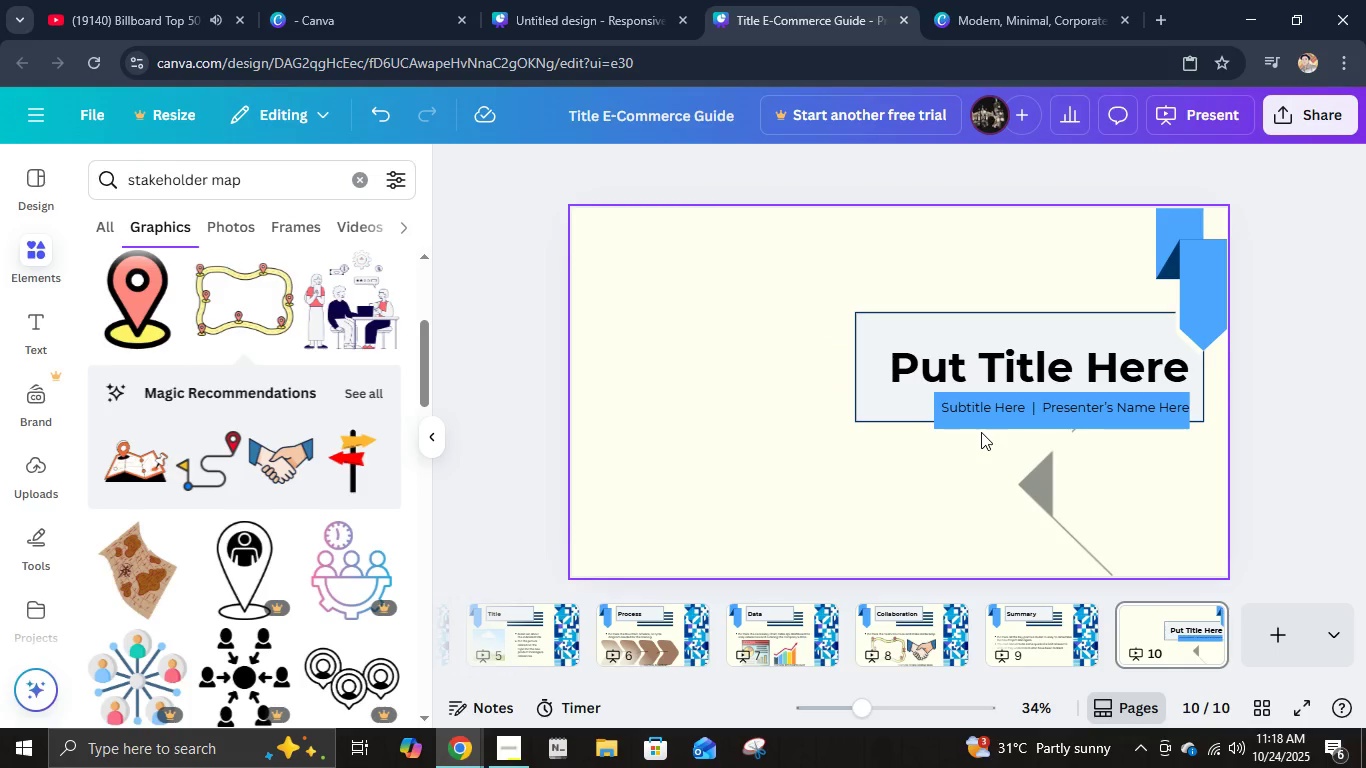 
key(Delete)
 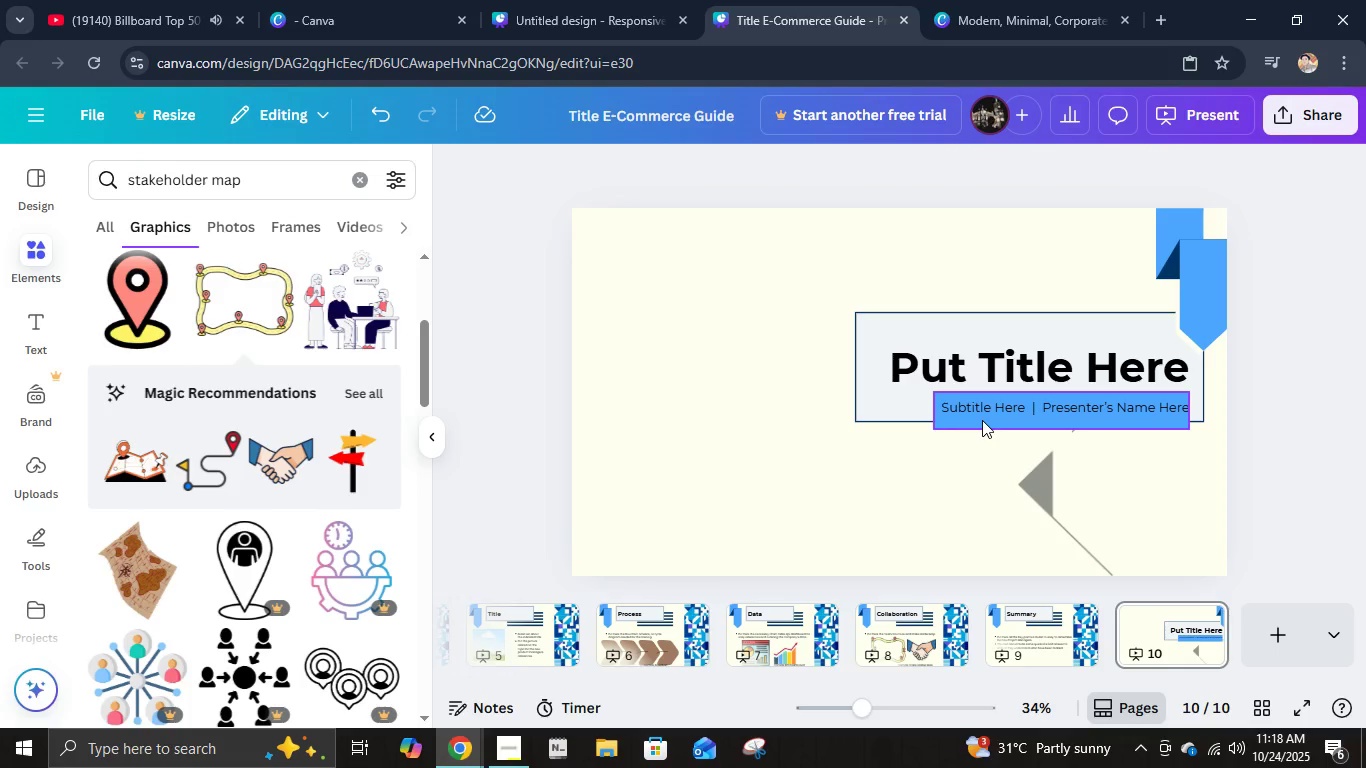 
left_click([982, 420])
 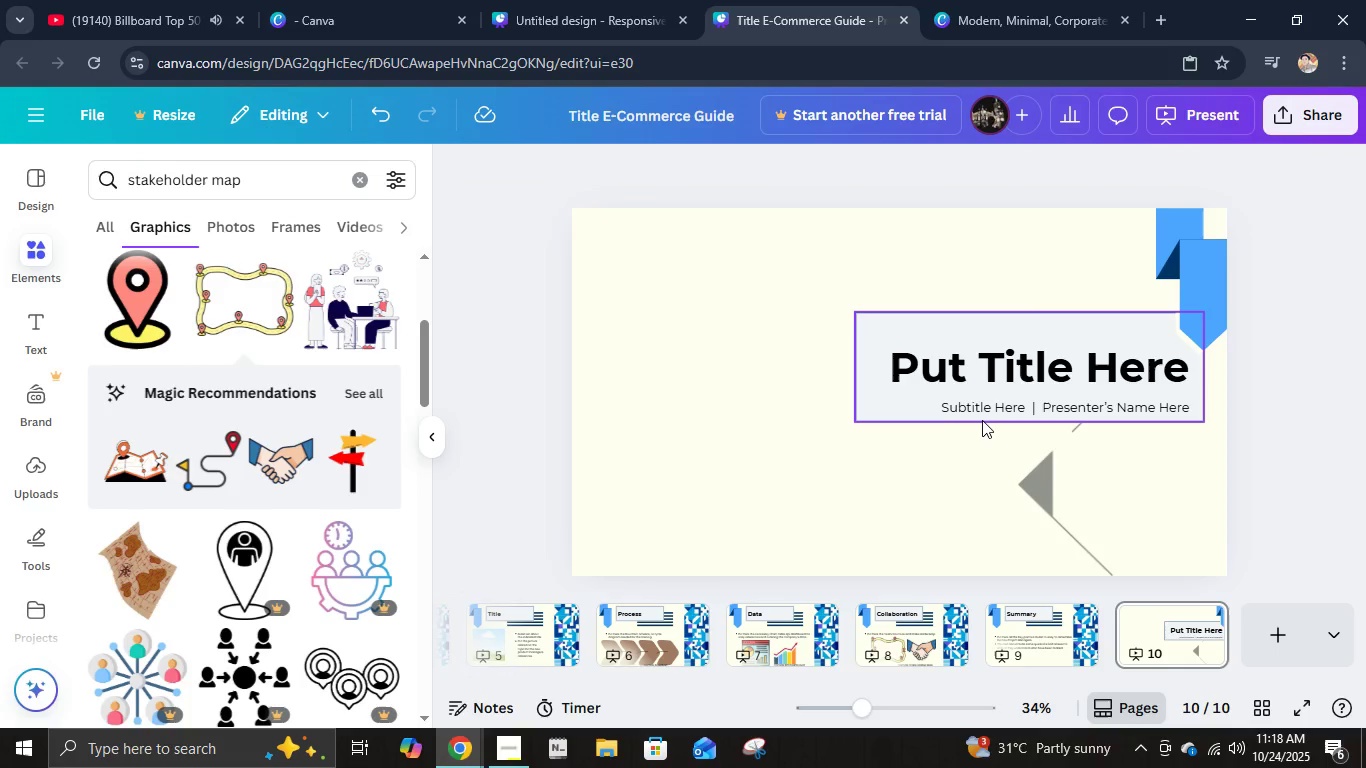 
key(Delete)
 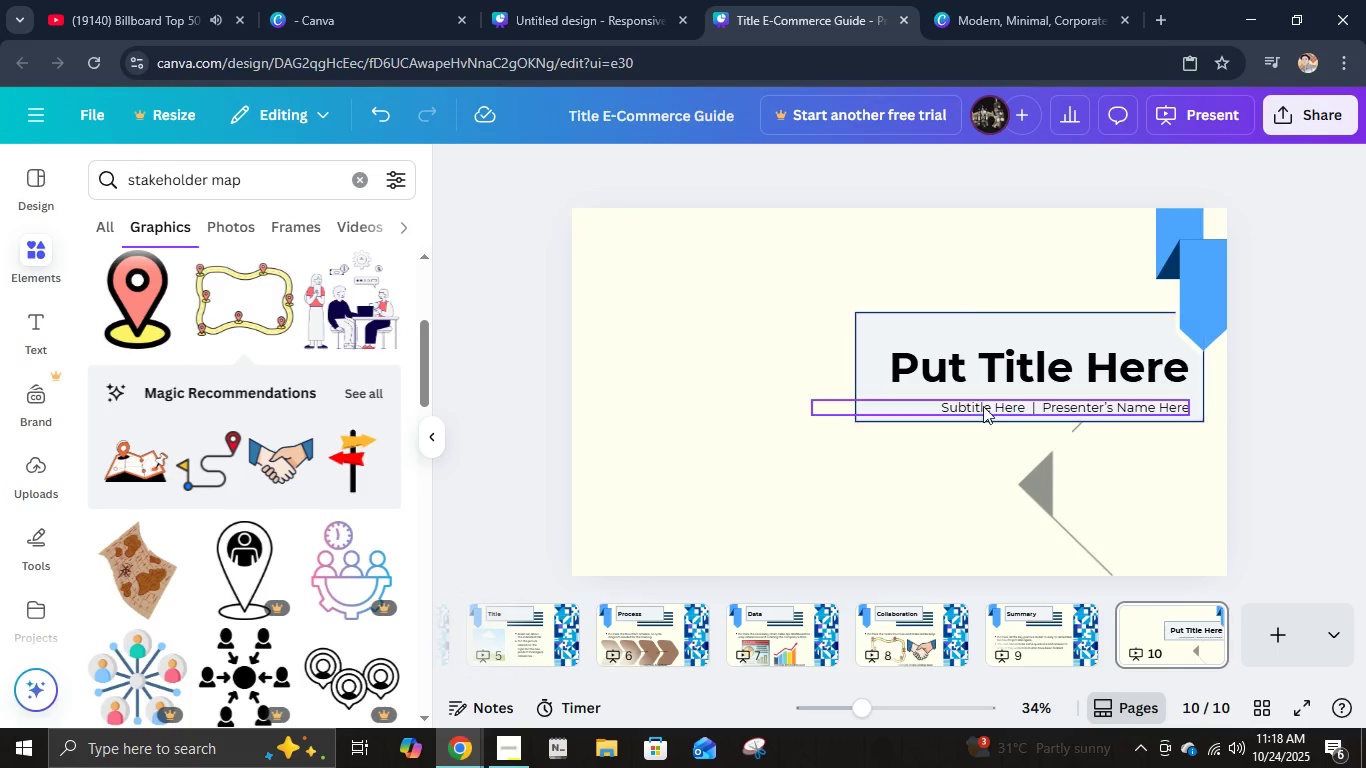 
left_click([983, 401])
 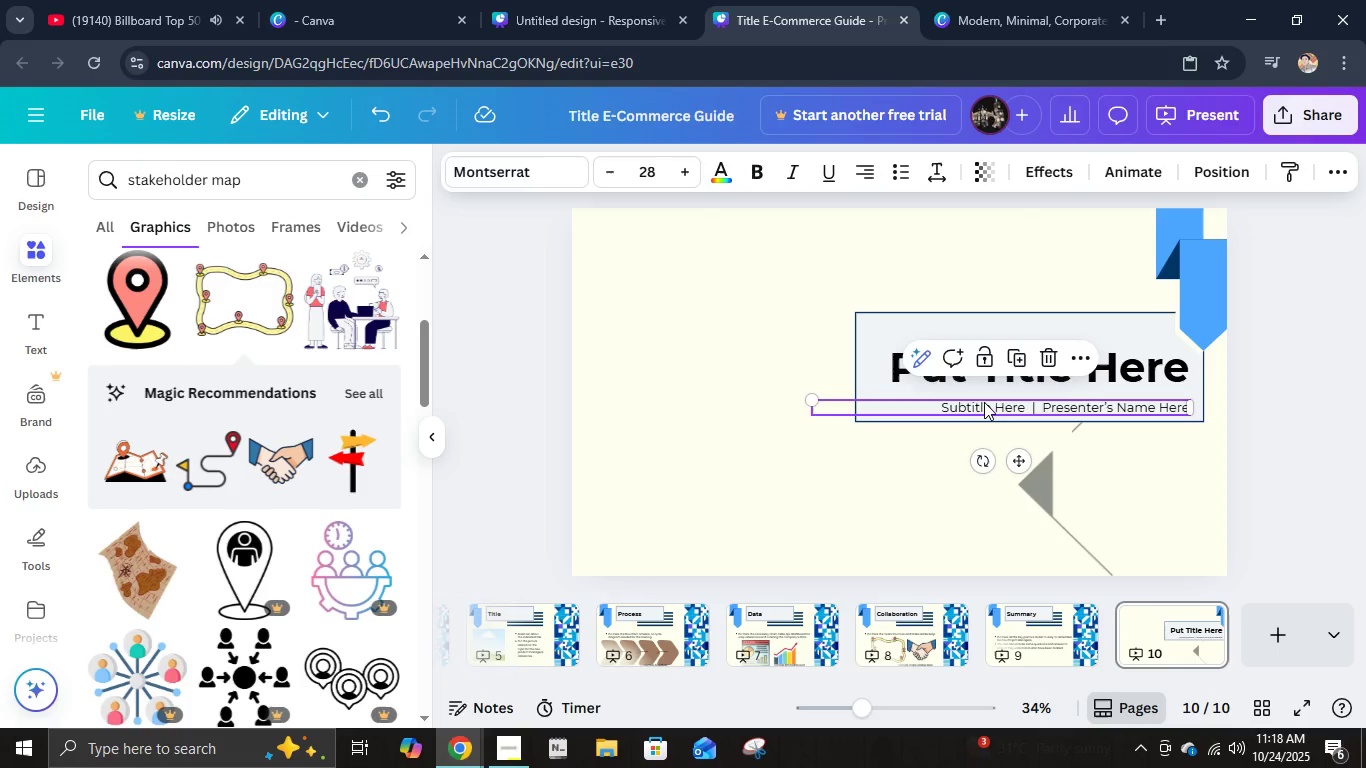 
key(Delete)
 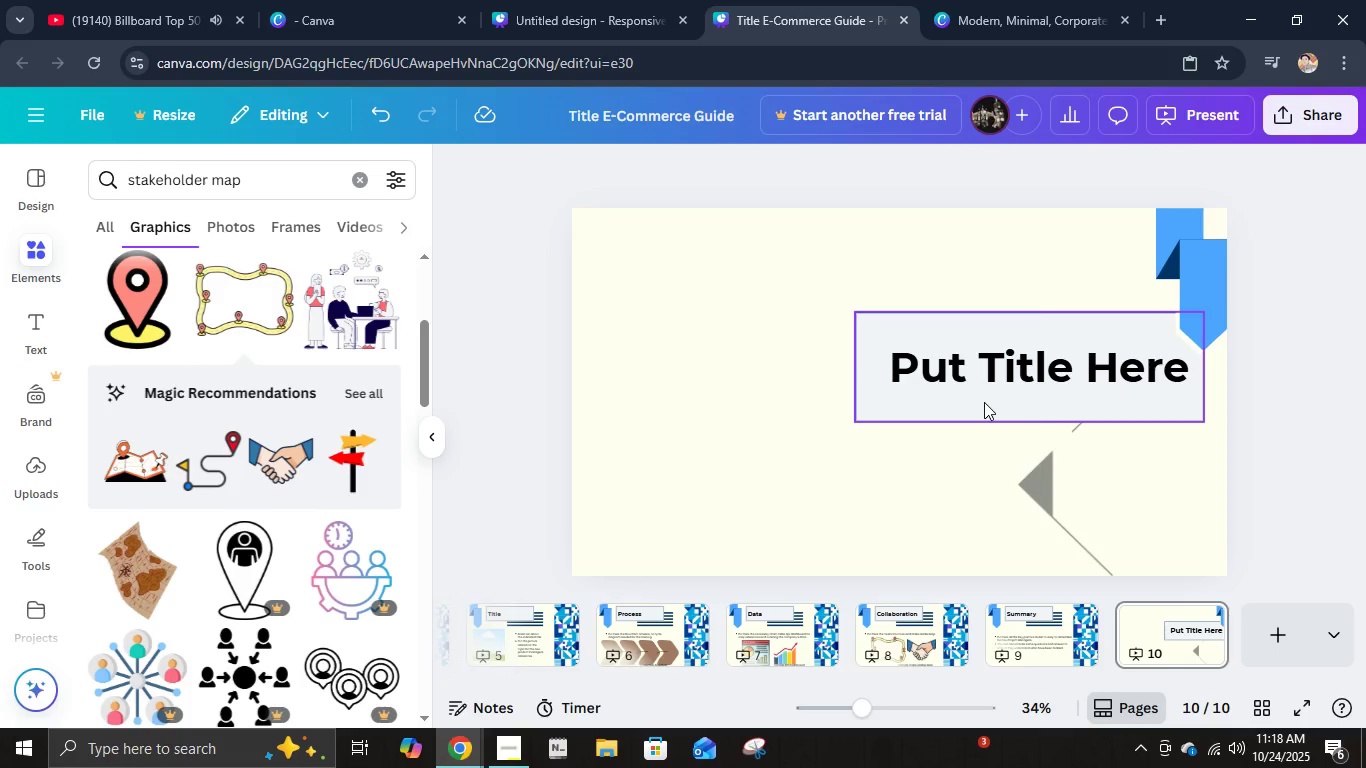 
left_click([984, 402])
 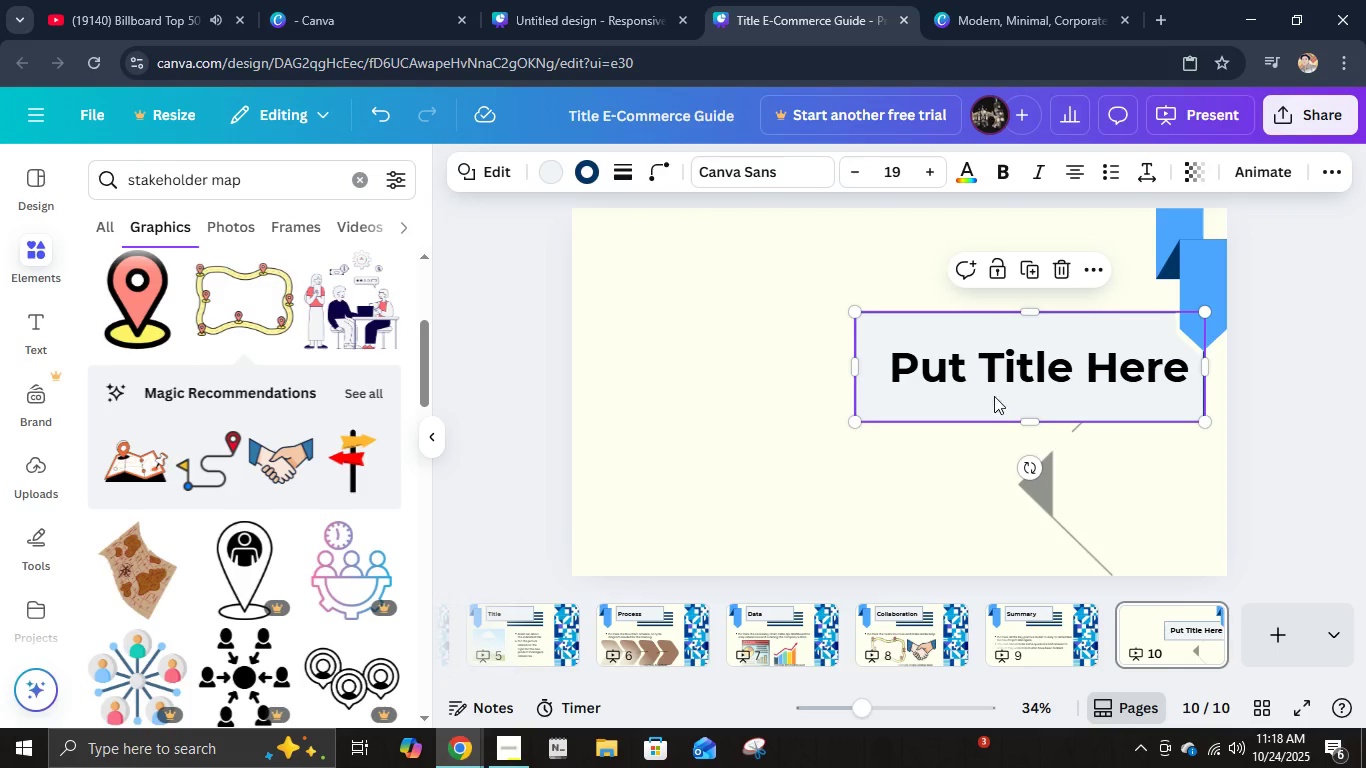 
left_click_drag(start_coordinate=[996, 392], to_coordinate=[749, 410])
 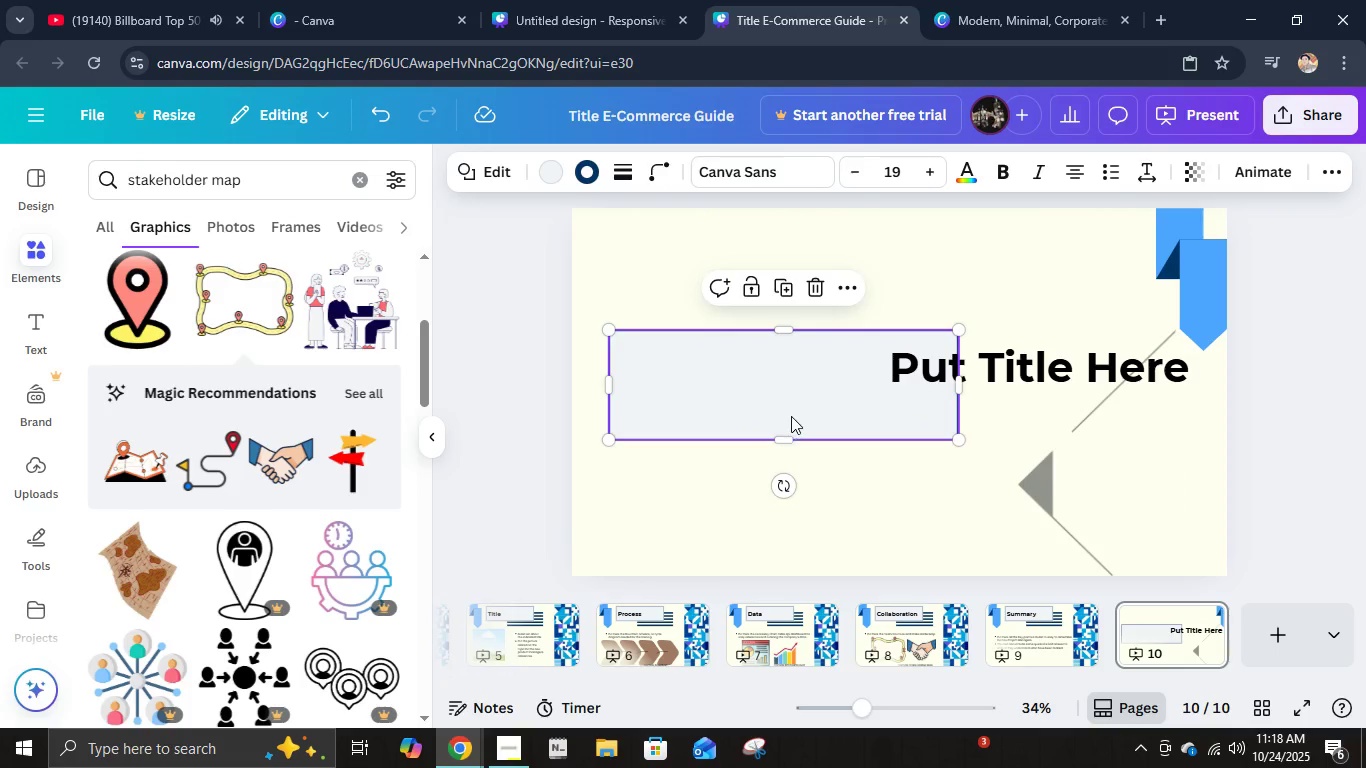 
left_click_drag(start_coordinate=[801, 417], to_coordinate=[796, 440])
 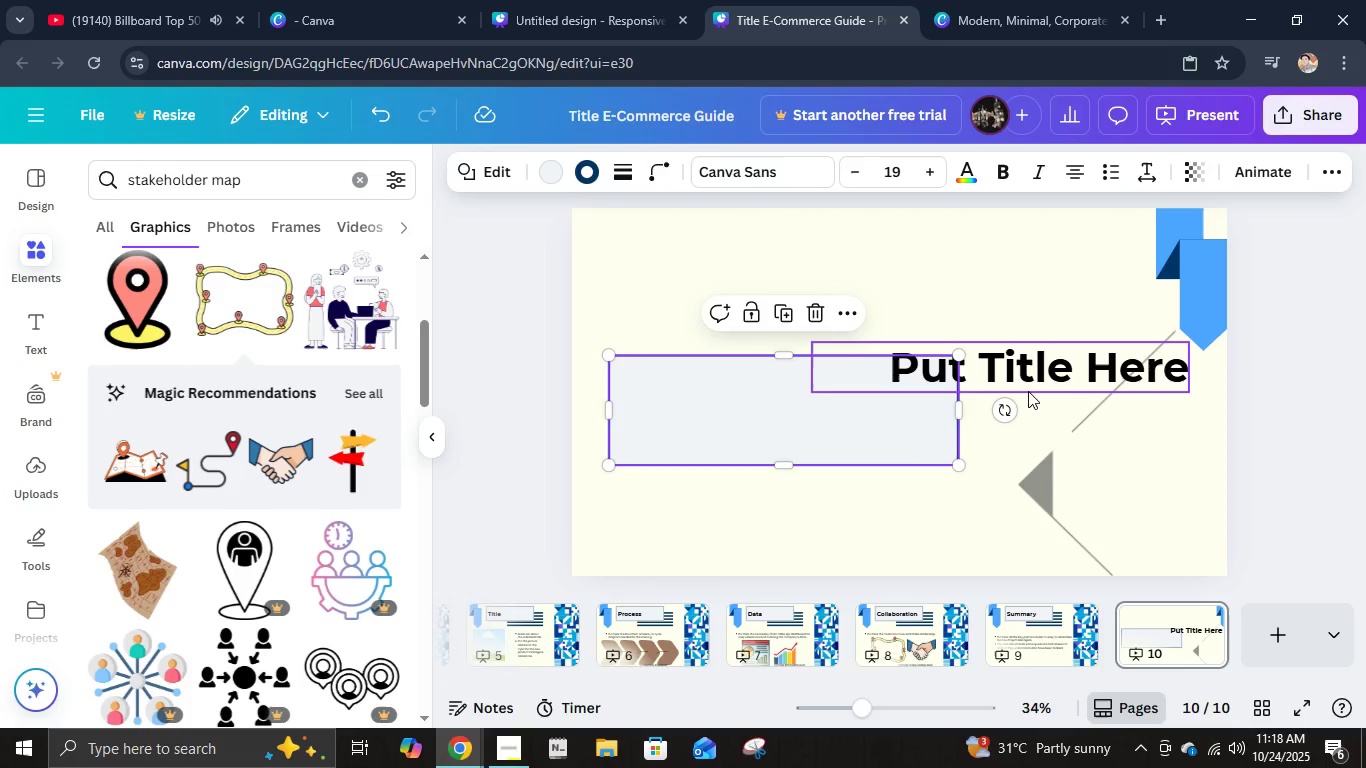 
left_click_drag(start_coordinate=[1029, 391], to_coordinate=[832, 432])
 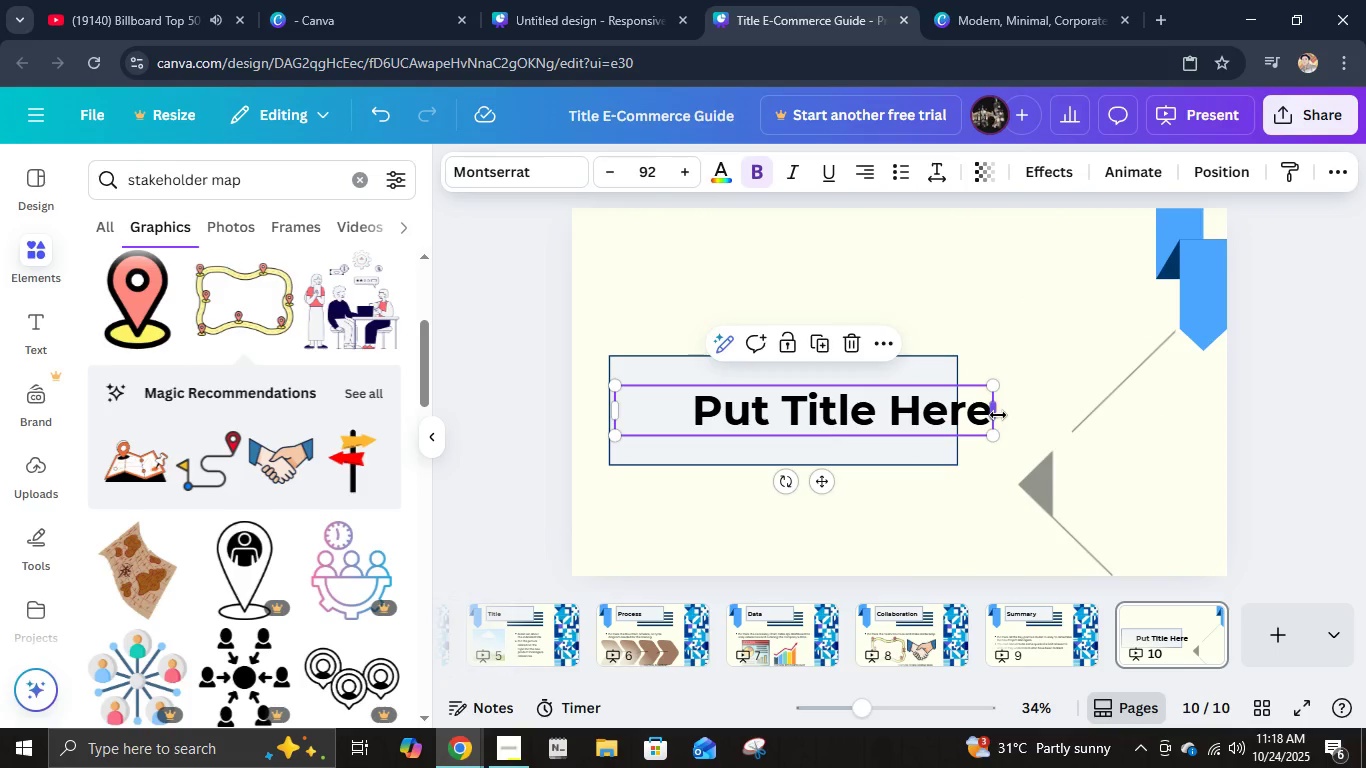 
left_click_drag(start_coordinate=[998, 415], to_coordinate=[934, 421])
 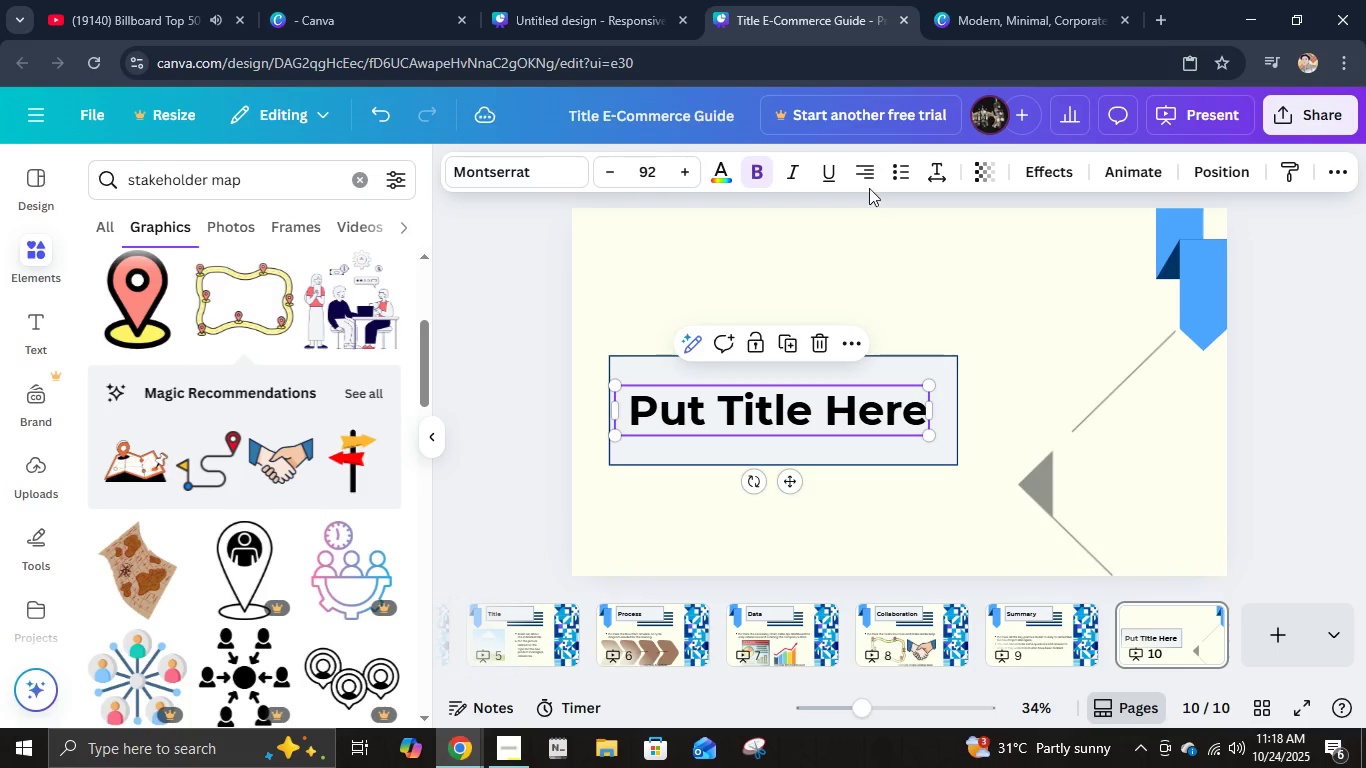 
left_click([874, 177])
 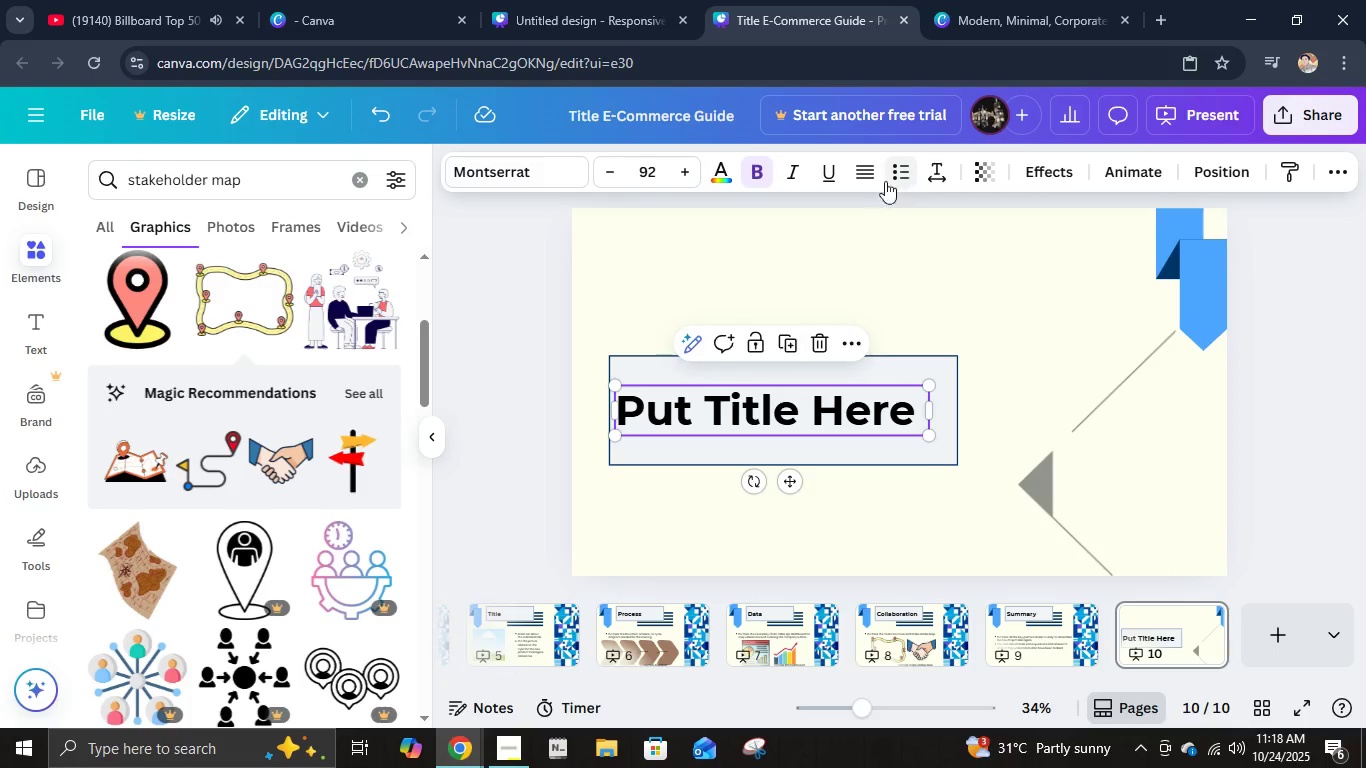 
left_click([864, 175])
 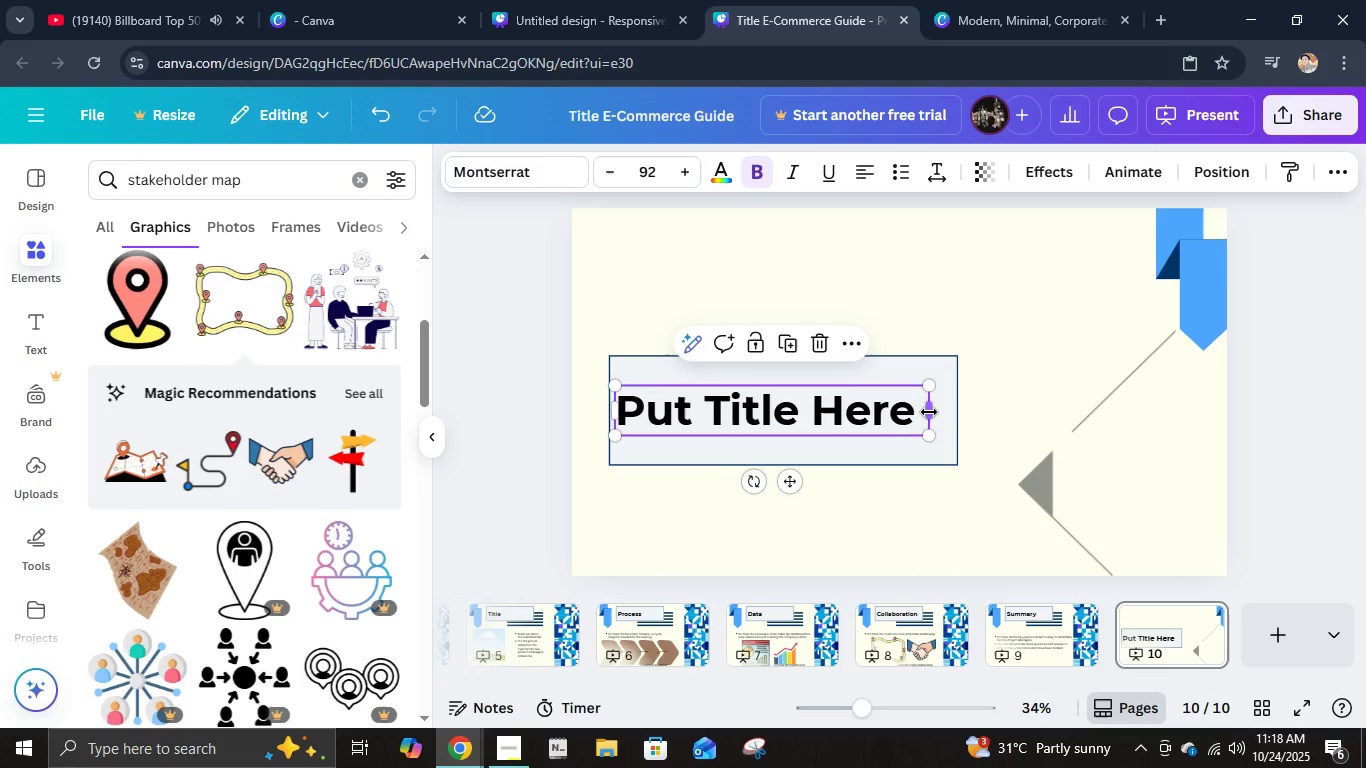 
left_click_drag(start_coordinate=[929, 412], to_coordinate=[945, 412])
 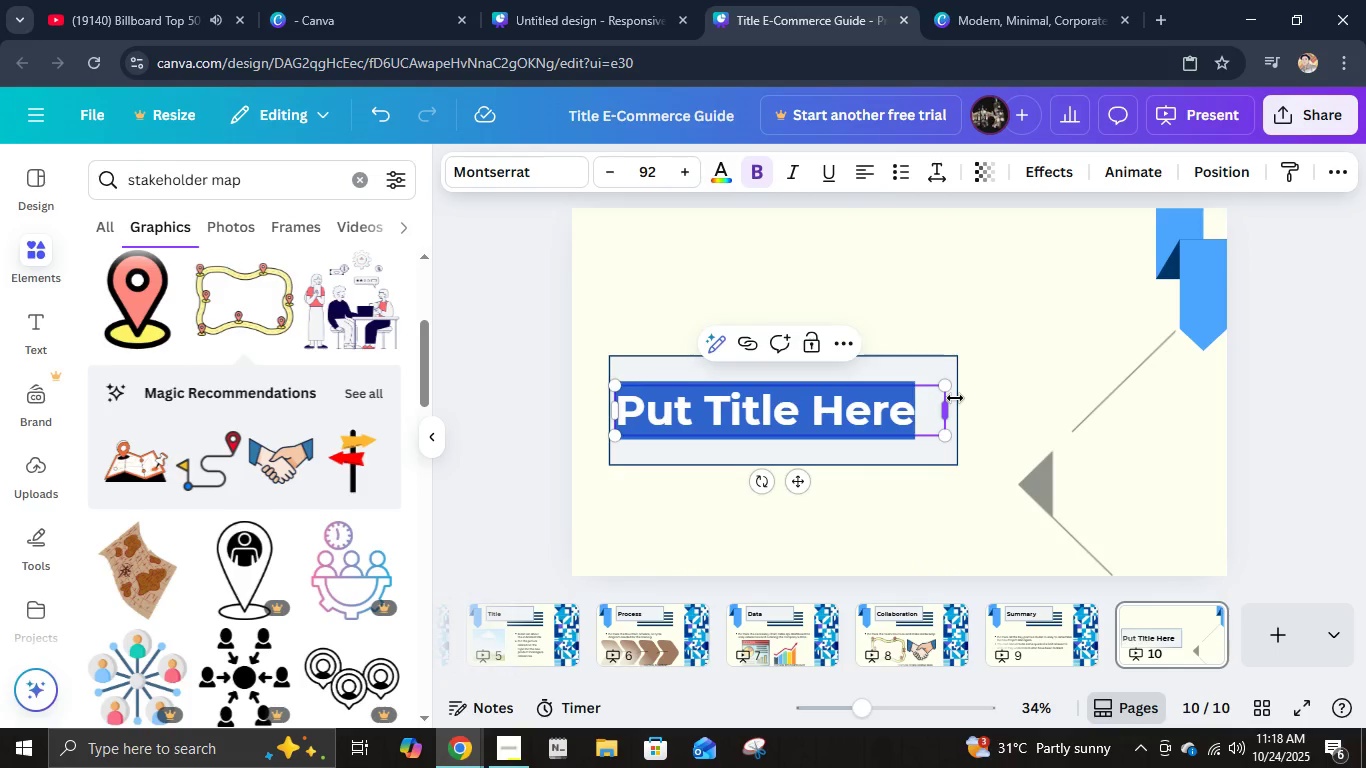 
type(Thank You!)
 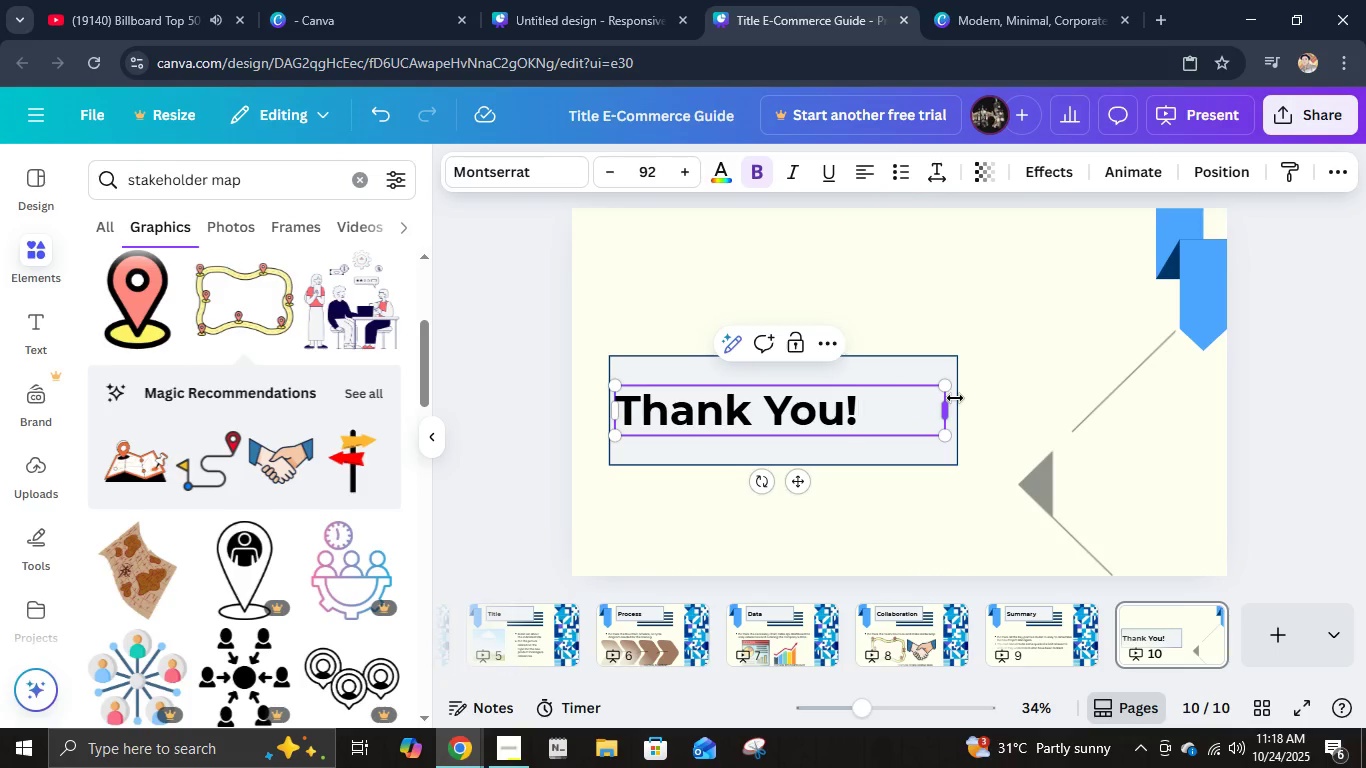 
left_click([1262, 464])
 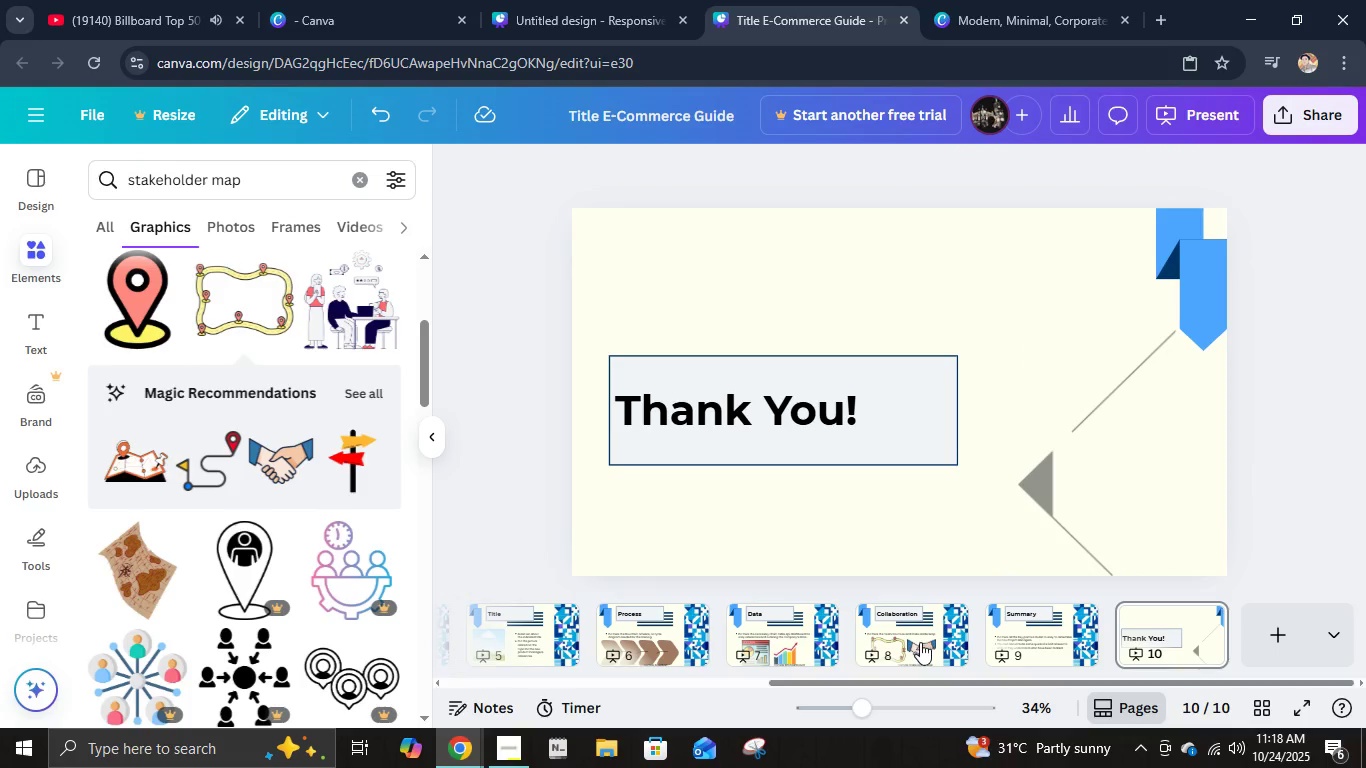 
left_click([917, 642])
 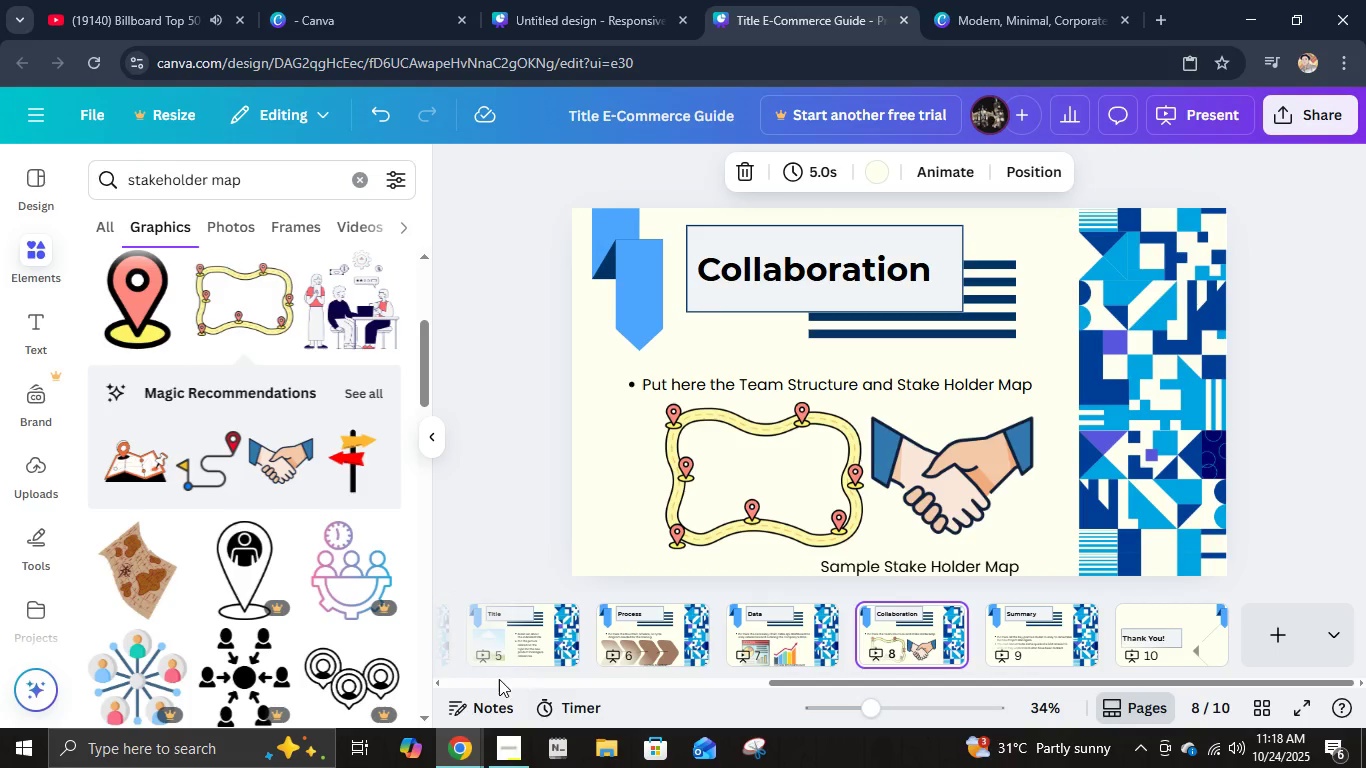 
left_click_drag(start_coordinate=[819, 683], to_coordinate=[450, 686])
 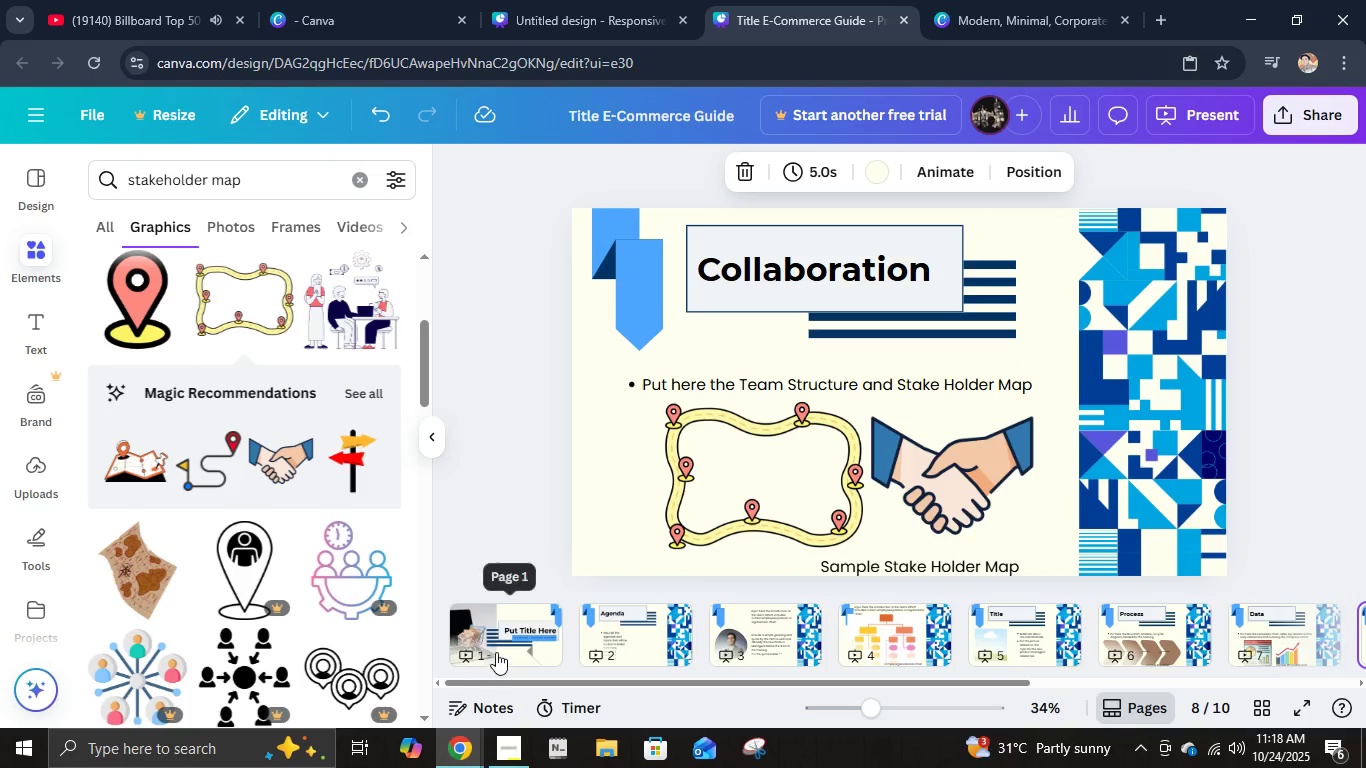 
left_click([496, 652])
 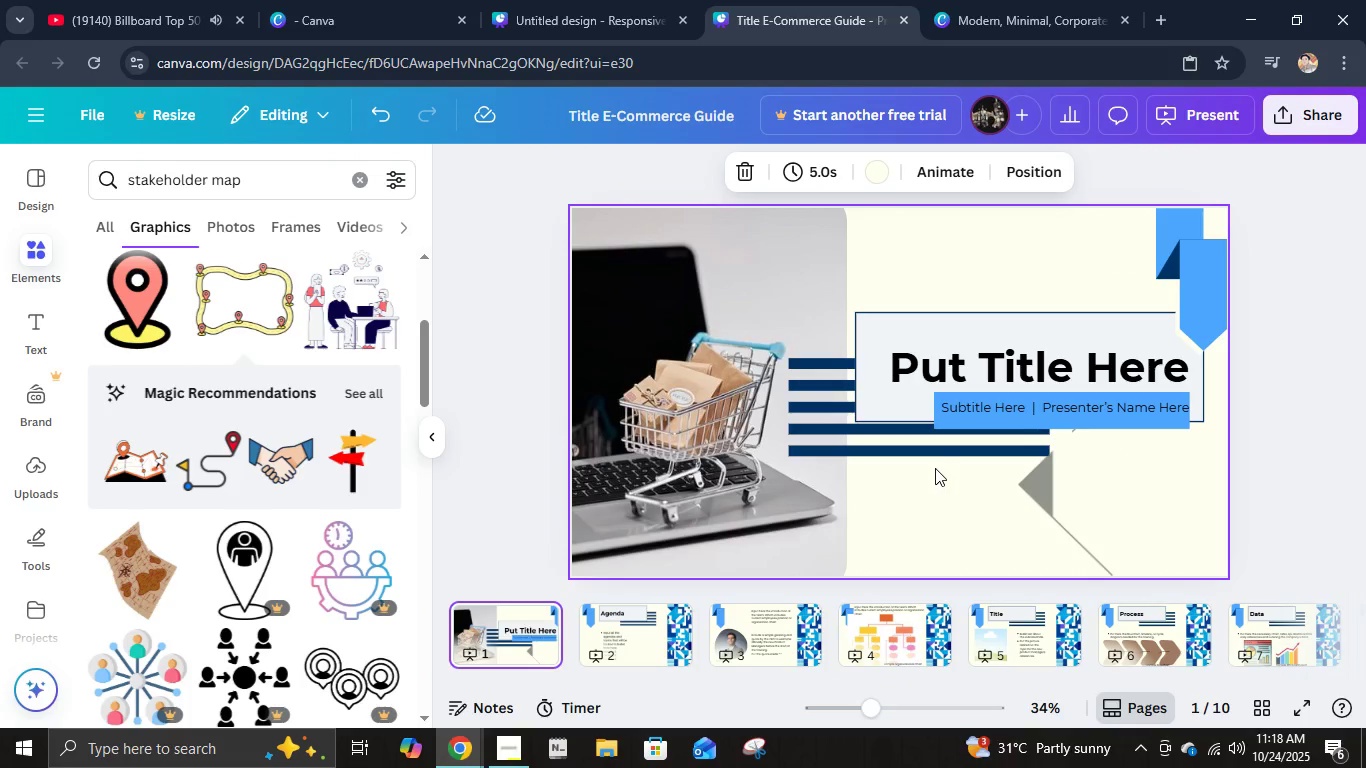 
left_click([935, 452])
 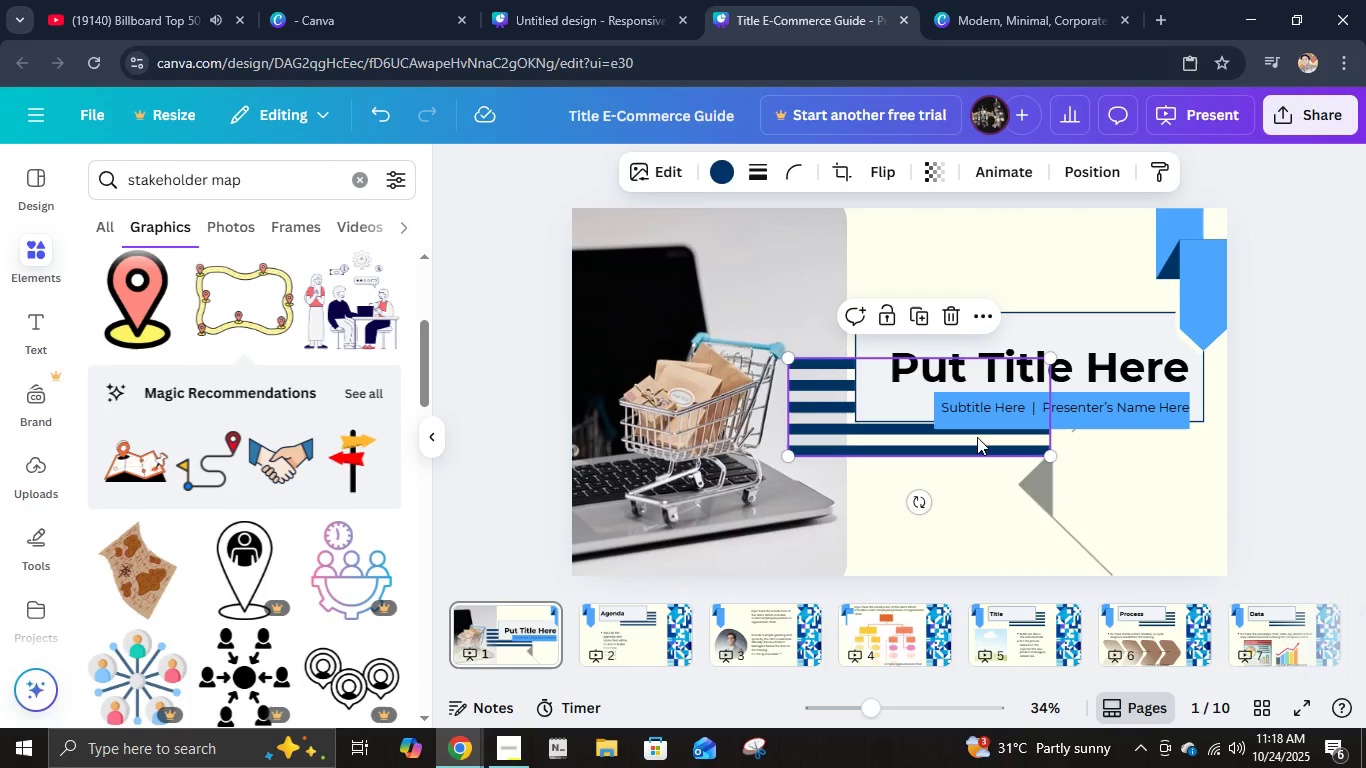 
key(Control+C)
 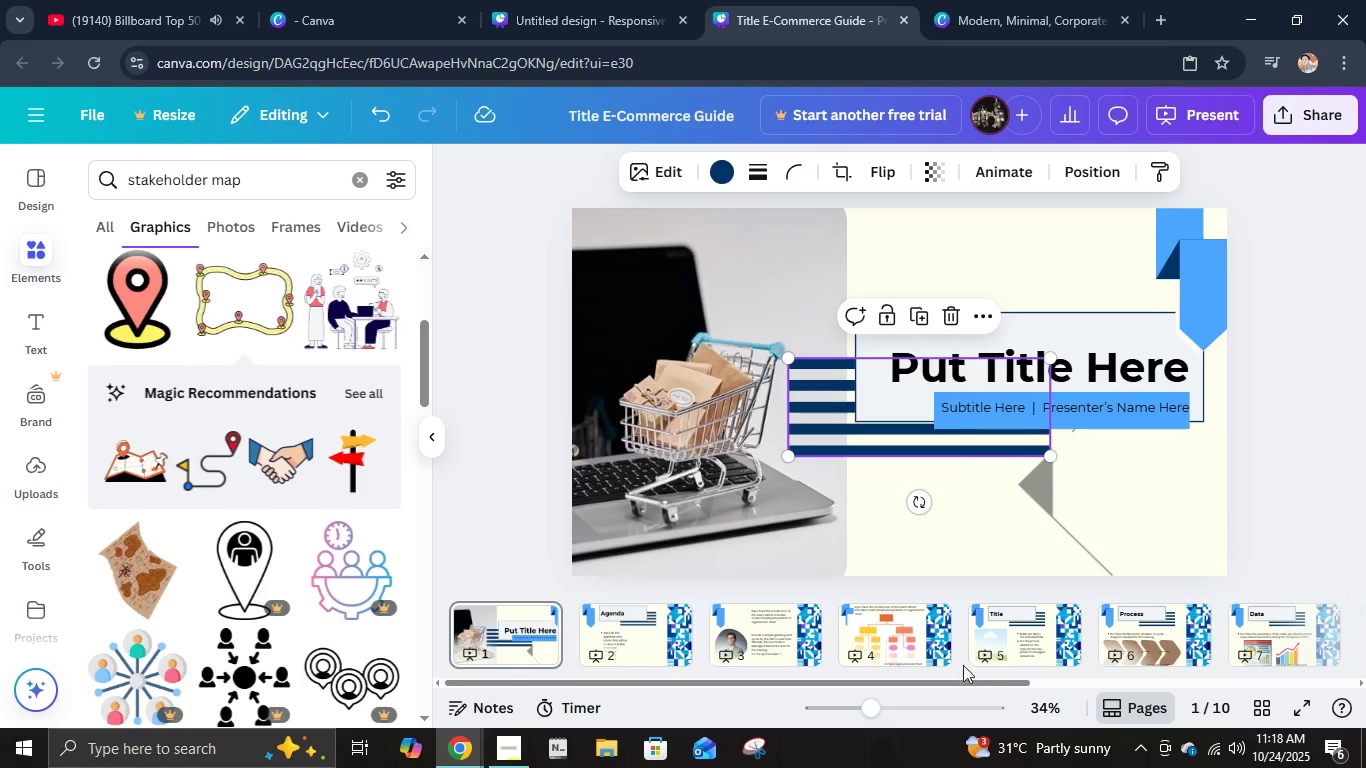 
left_click_drag(start_coordinate=[959, 684], to_coordinate=[1262, 688])
 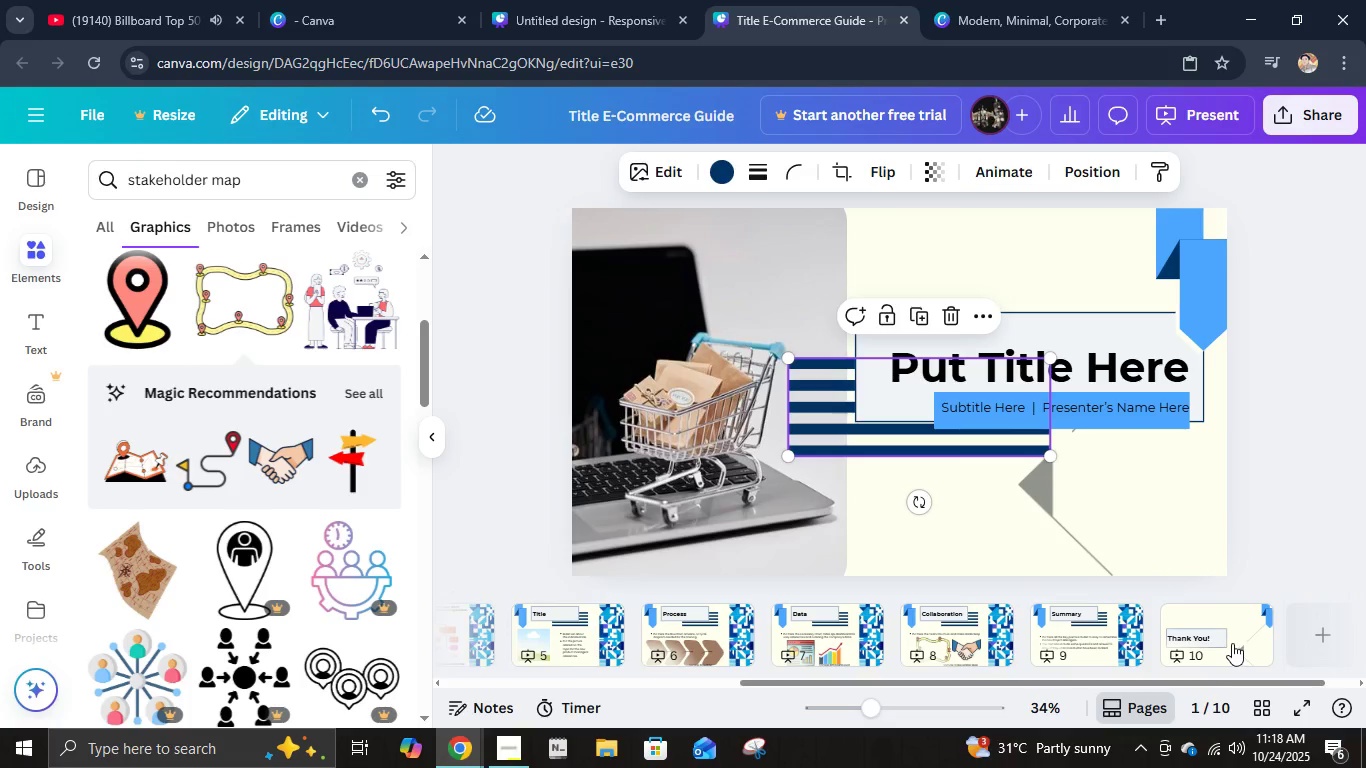 
left_click([1232, 643])
 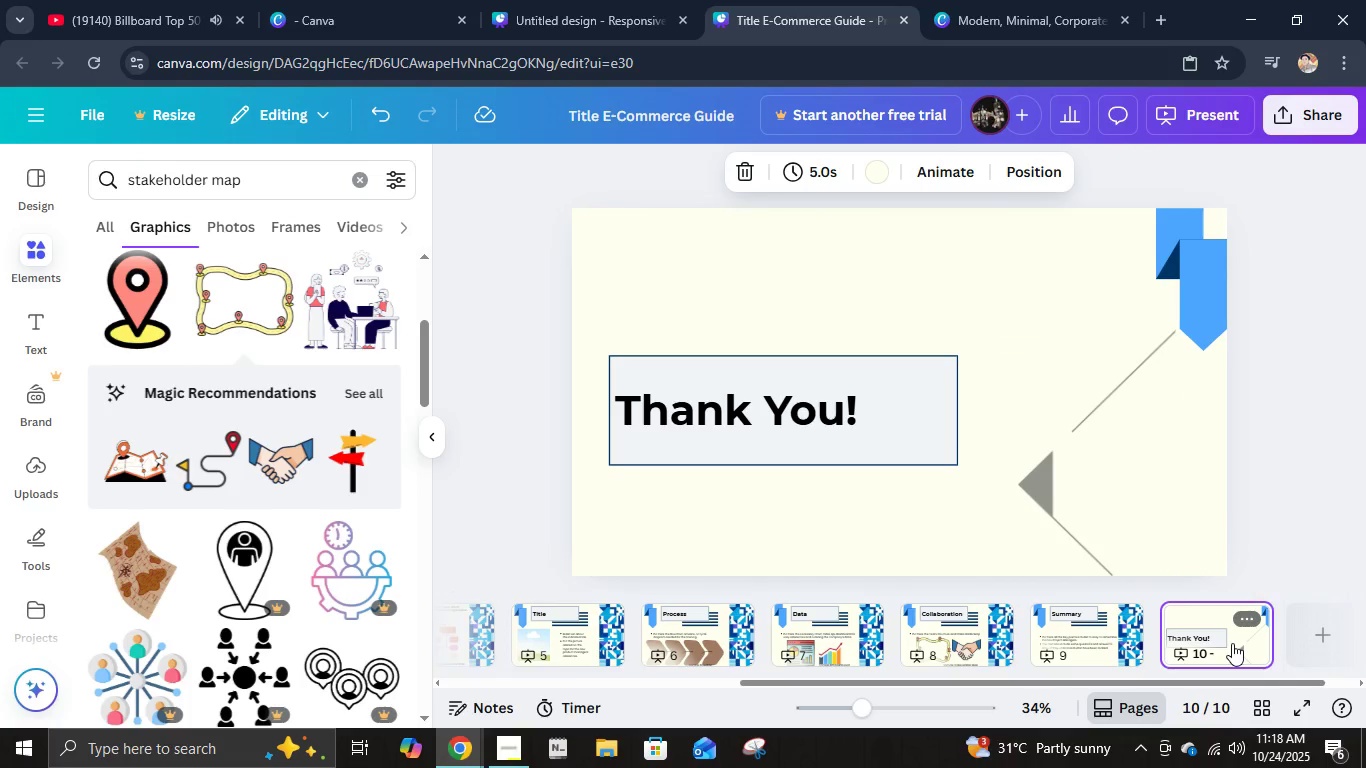 
key(Control+V)
 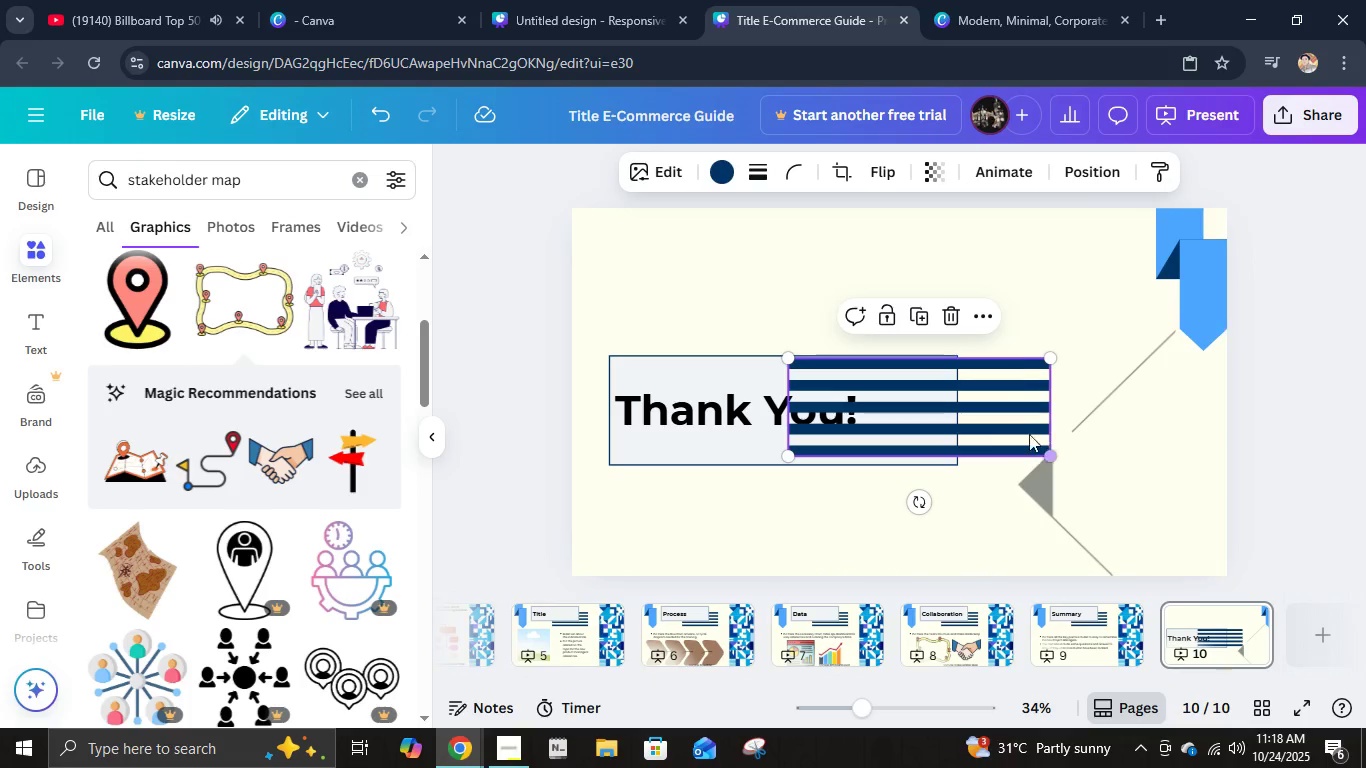 
left_click_drag(start_coordinate=[1021, 430], to_coordinate=[977, 462])
 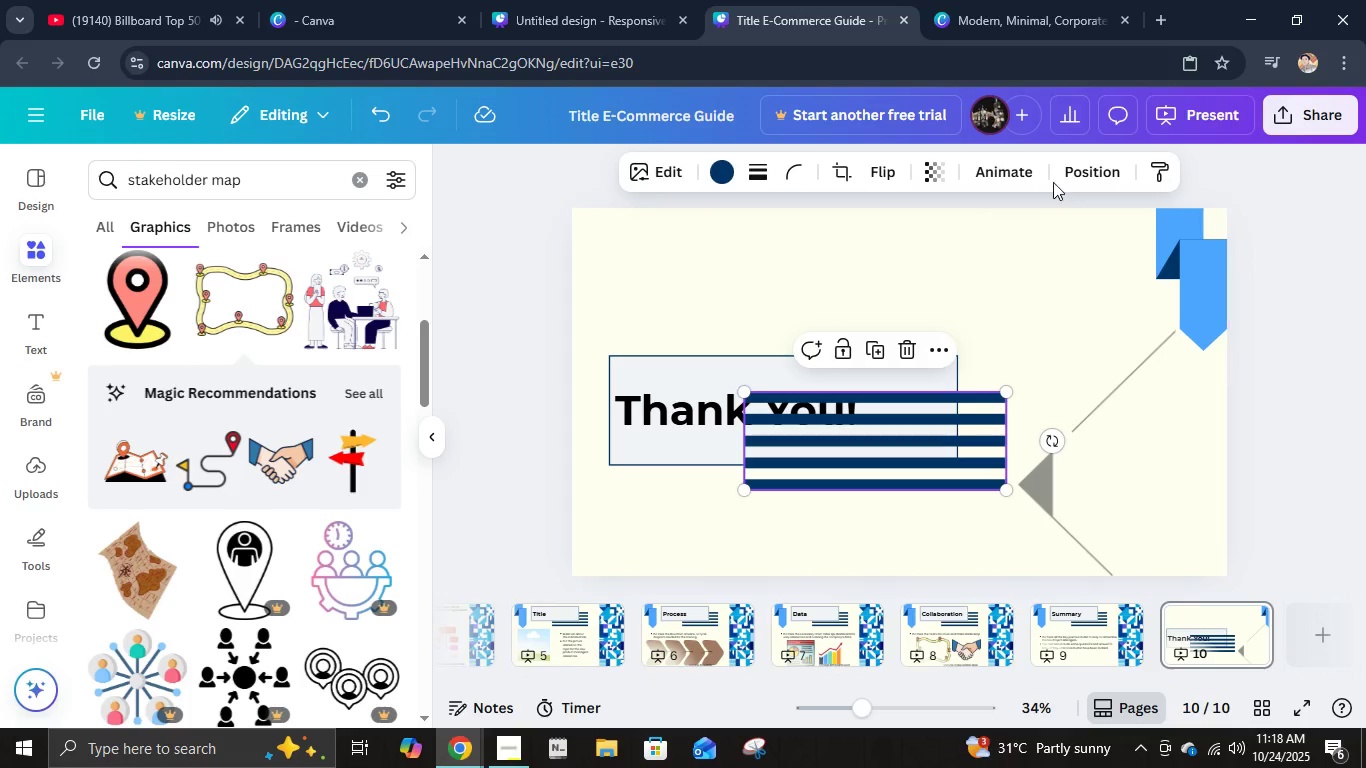 
left_click([1067, 171])
 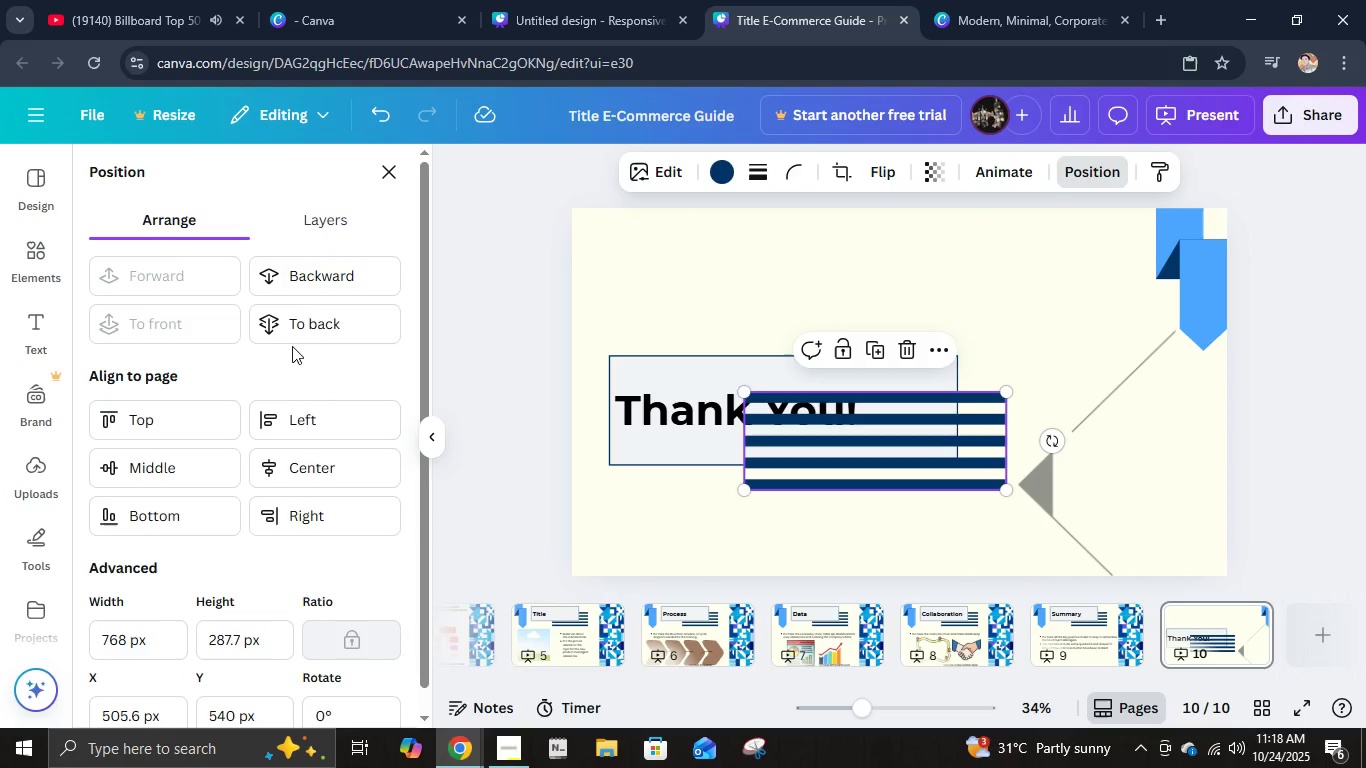 
left_click([300, 326])
 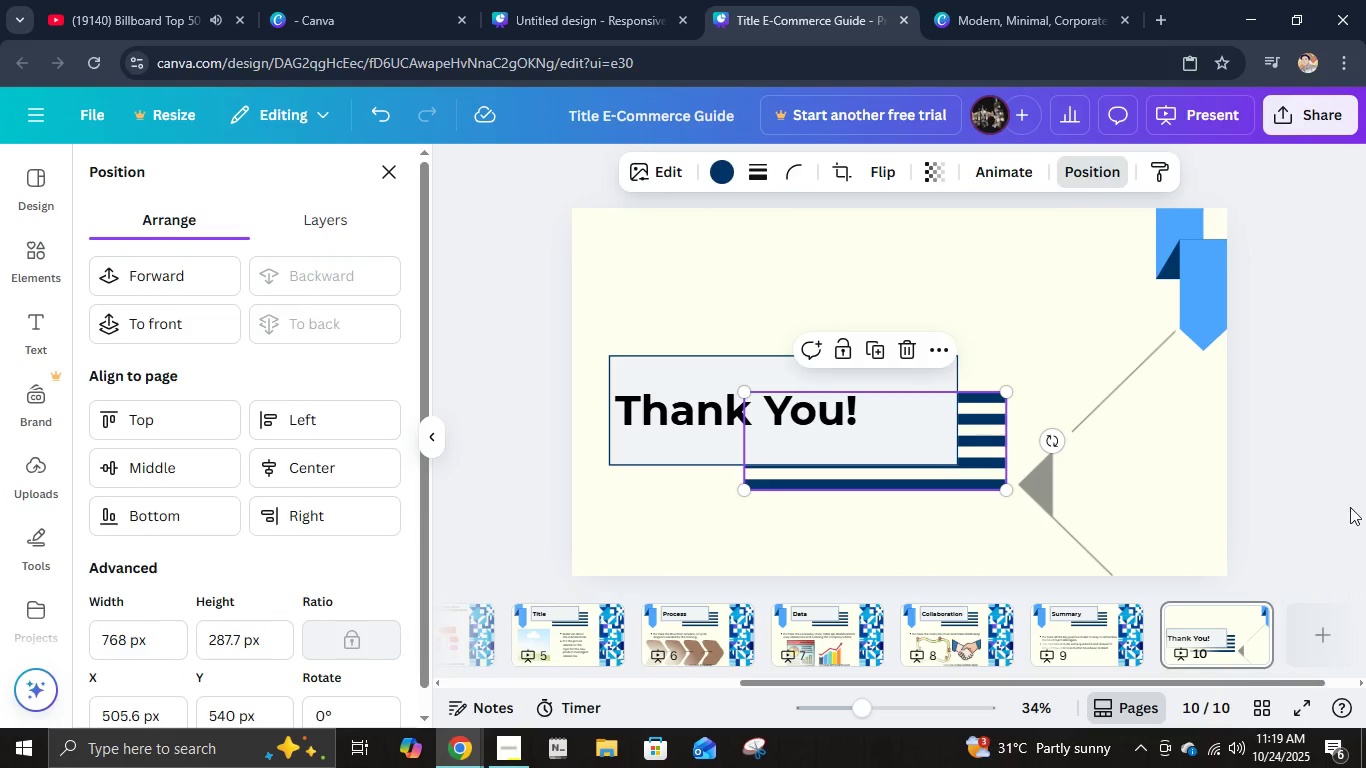 
left_click([1293, 472])
 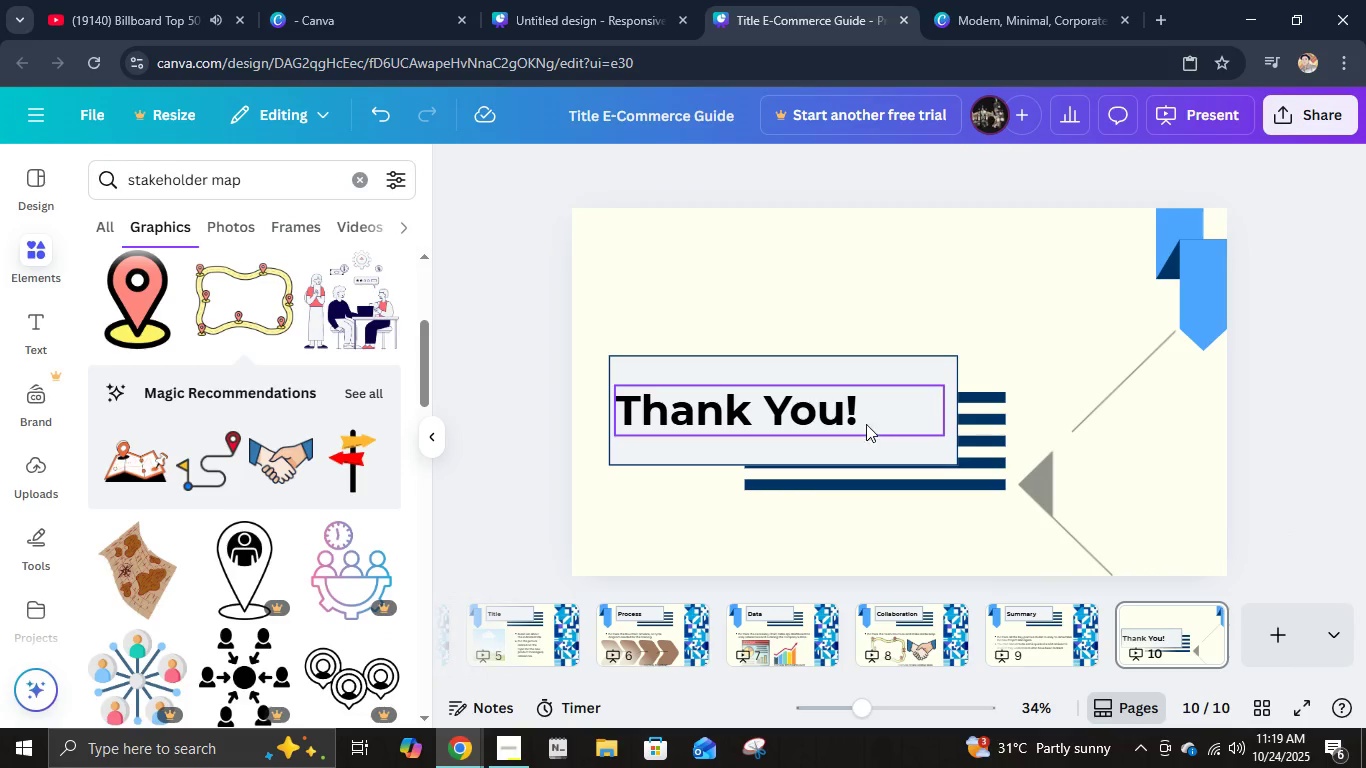 
left_click_drag(start_coordinate=[609, 325], to_coordinate=[995, 485])
 